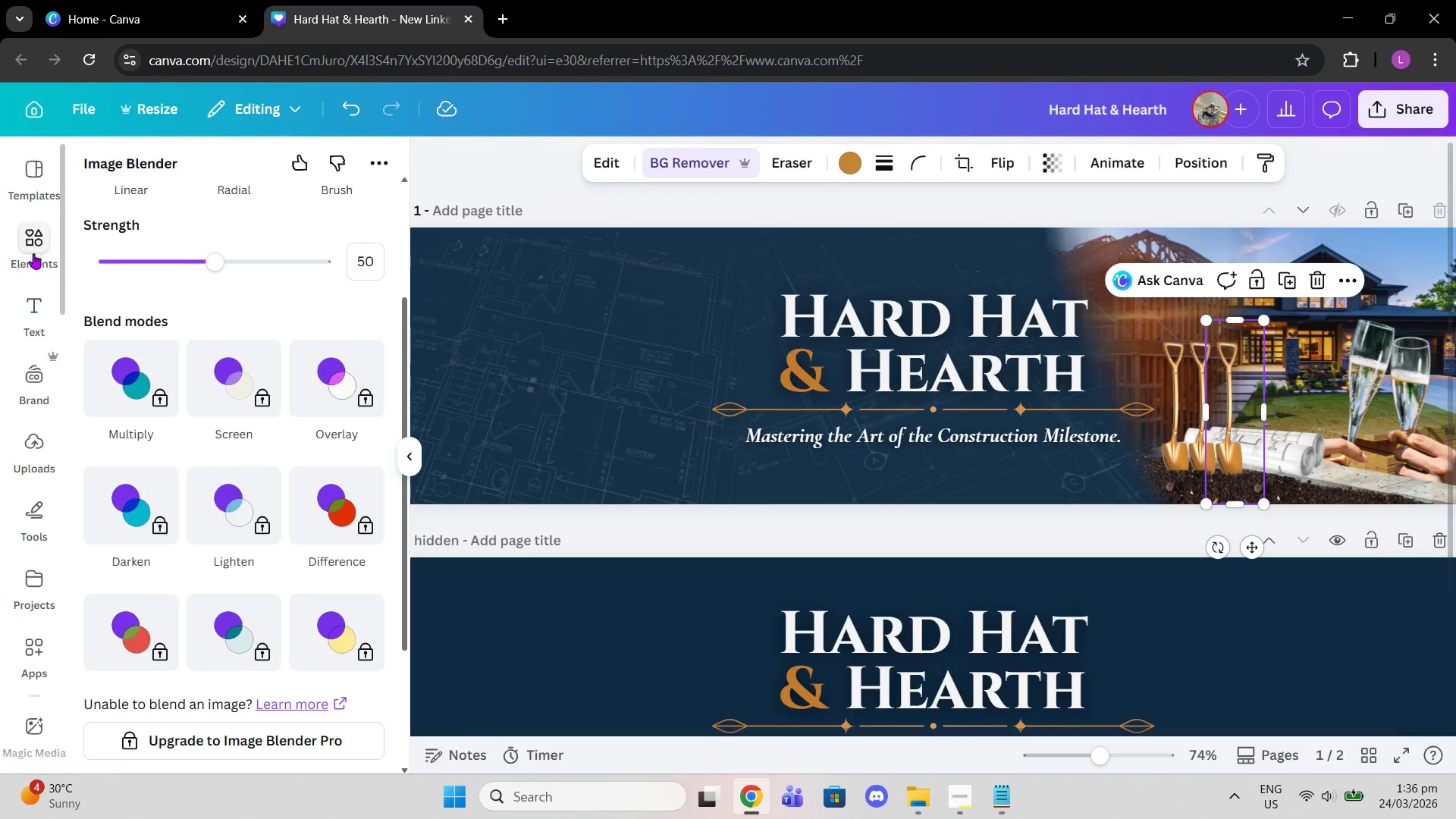 
left_click([33, 253])
 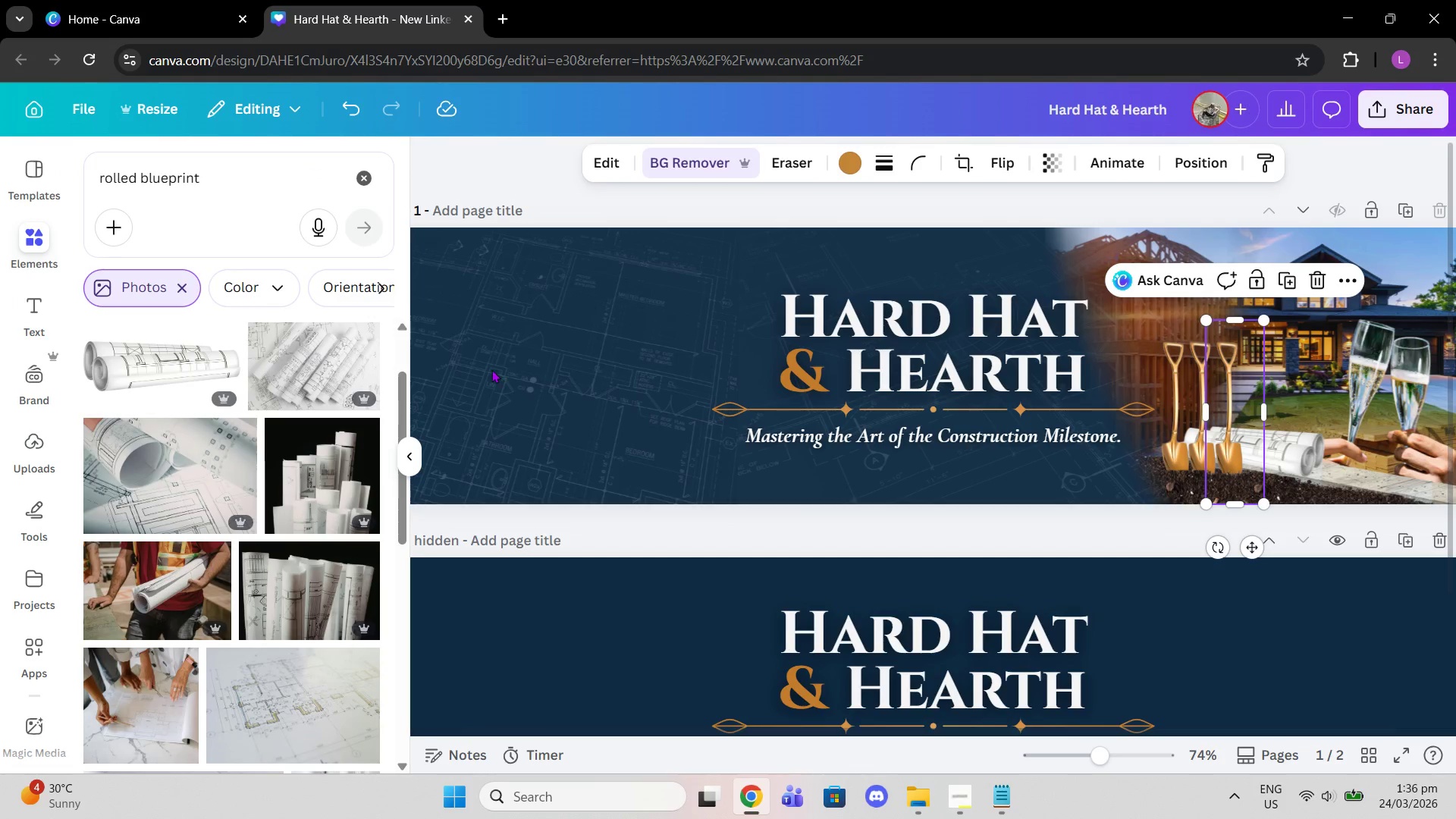 
left_click([919, 383])
 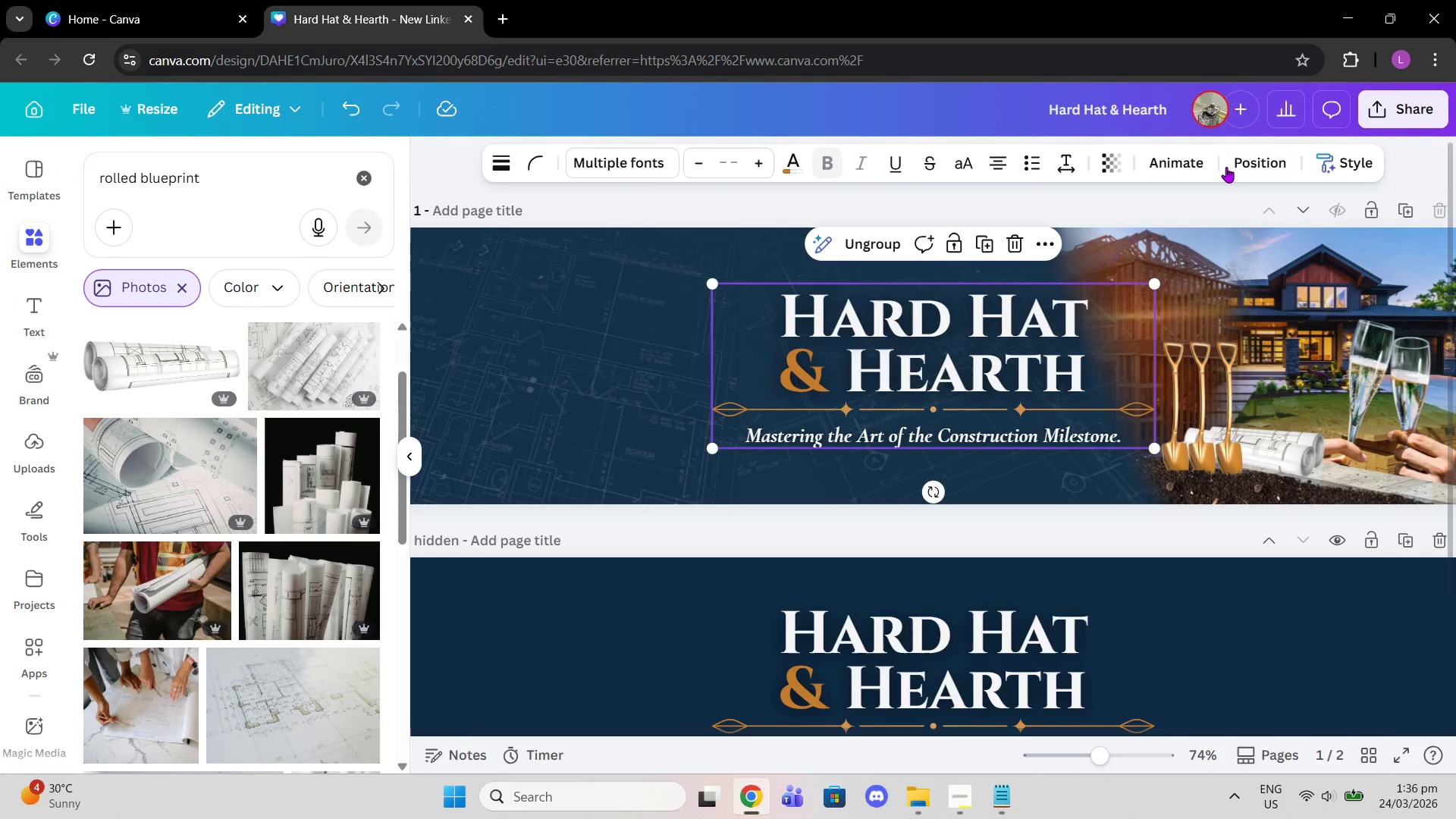 
left_click([1226, 167])
 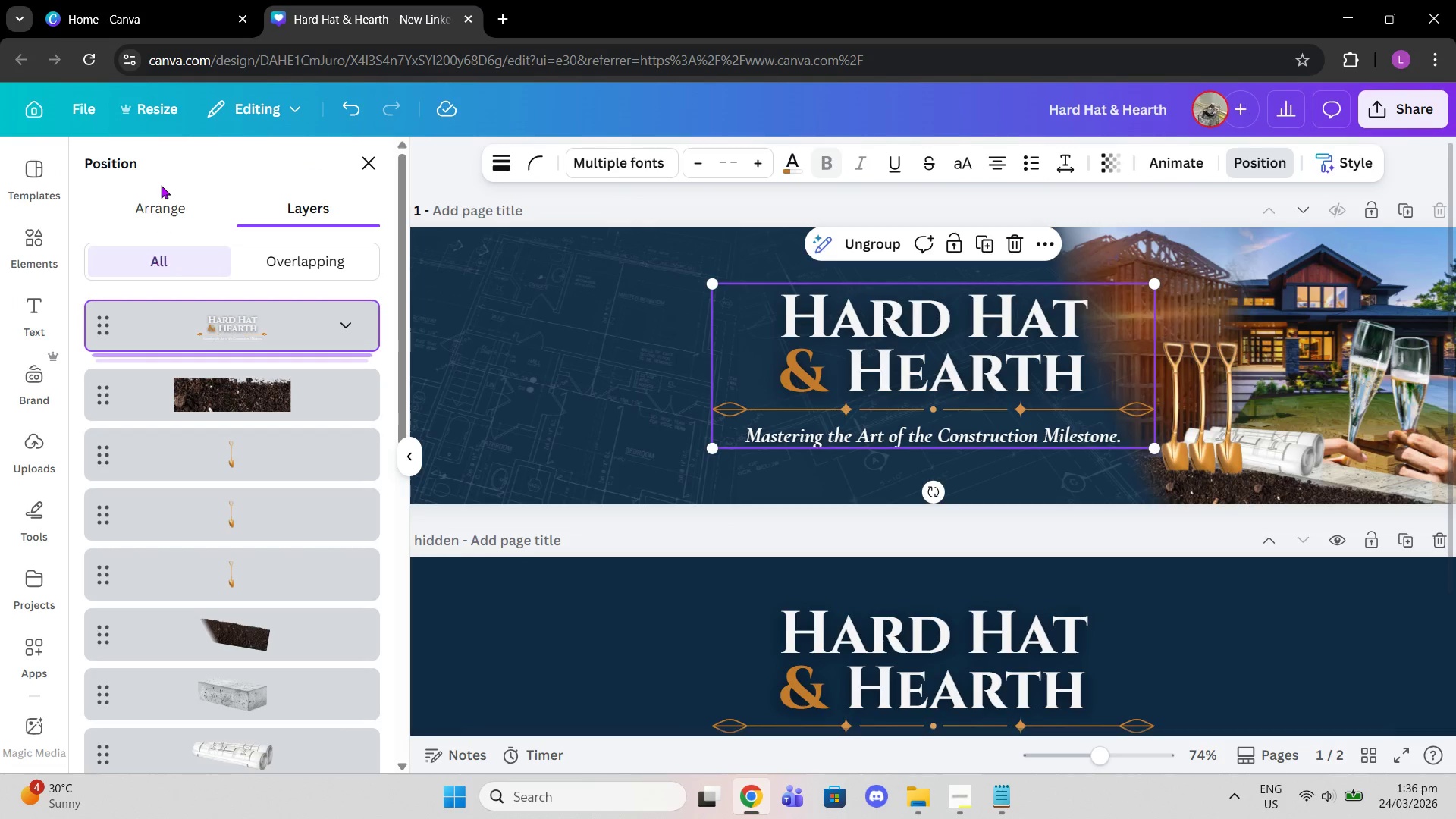 
left_click([165, 212])
 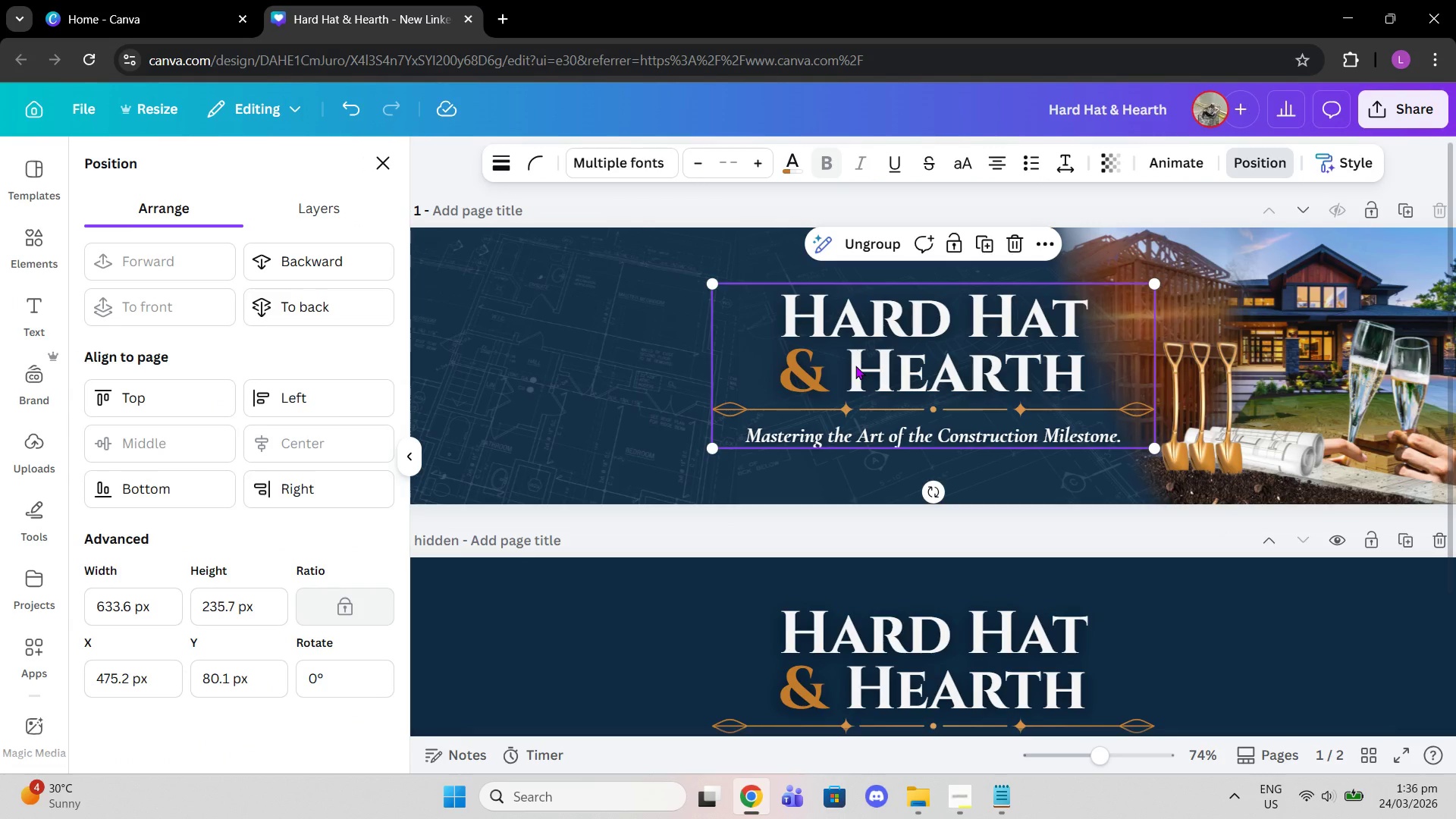 
left_click([855, 366])
 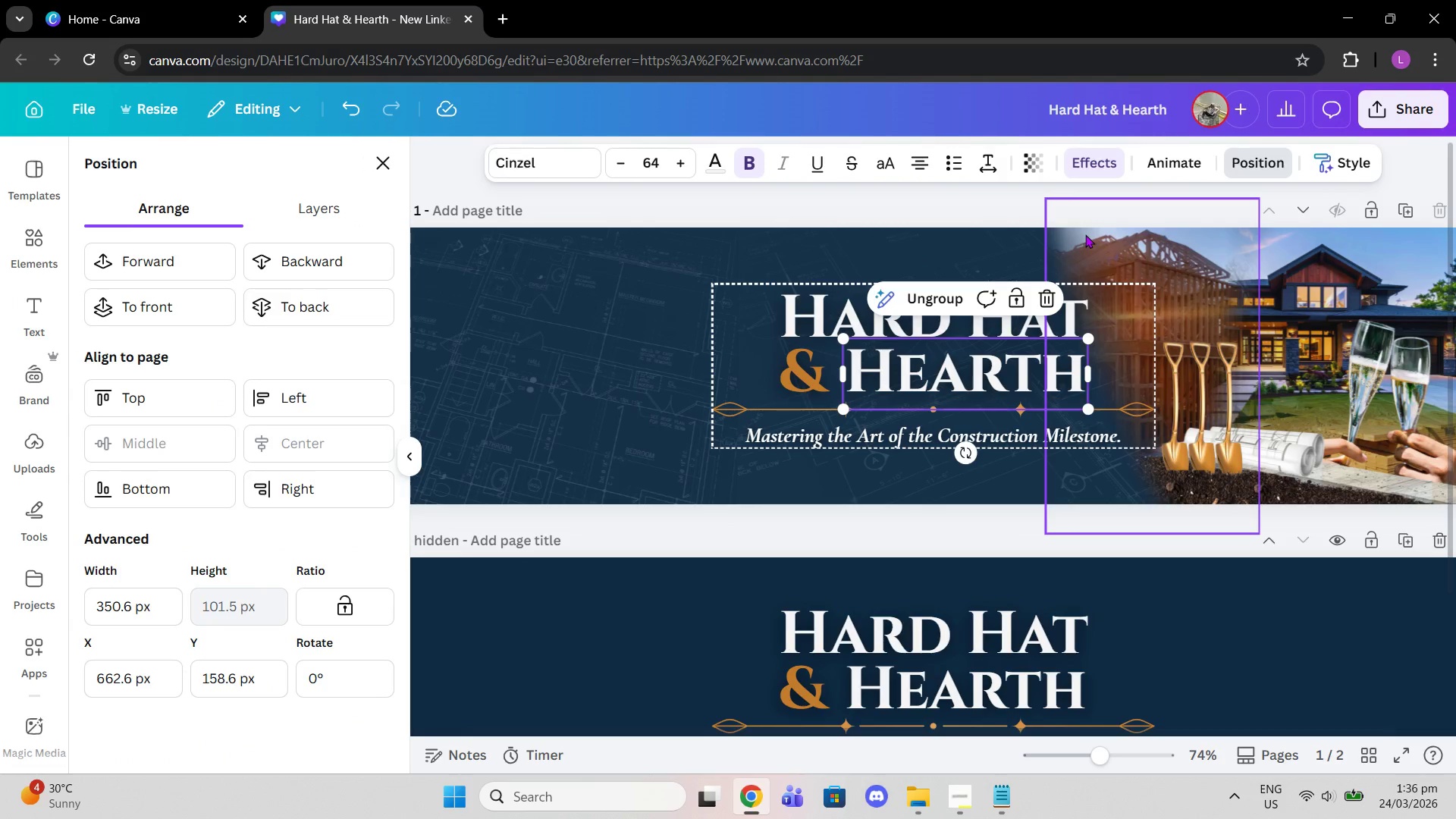 
left_click([1085, 234])
 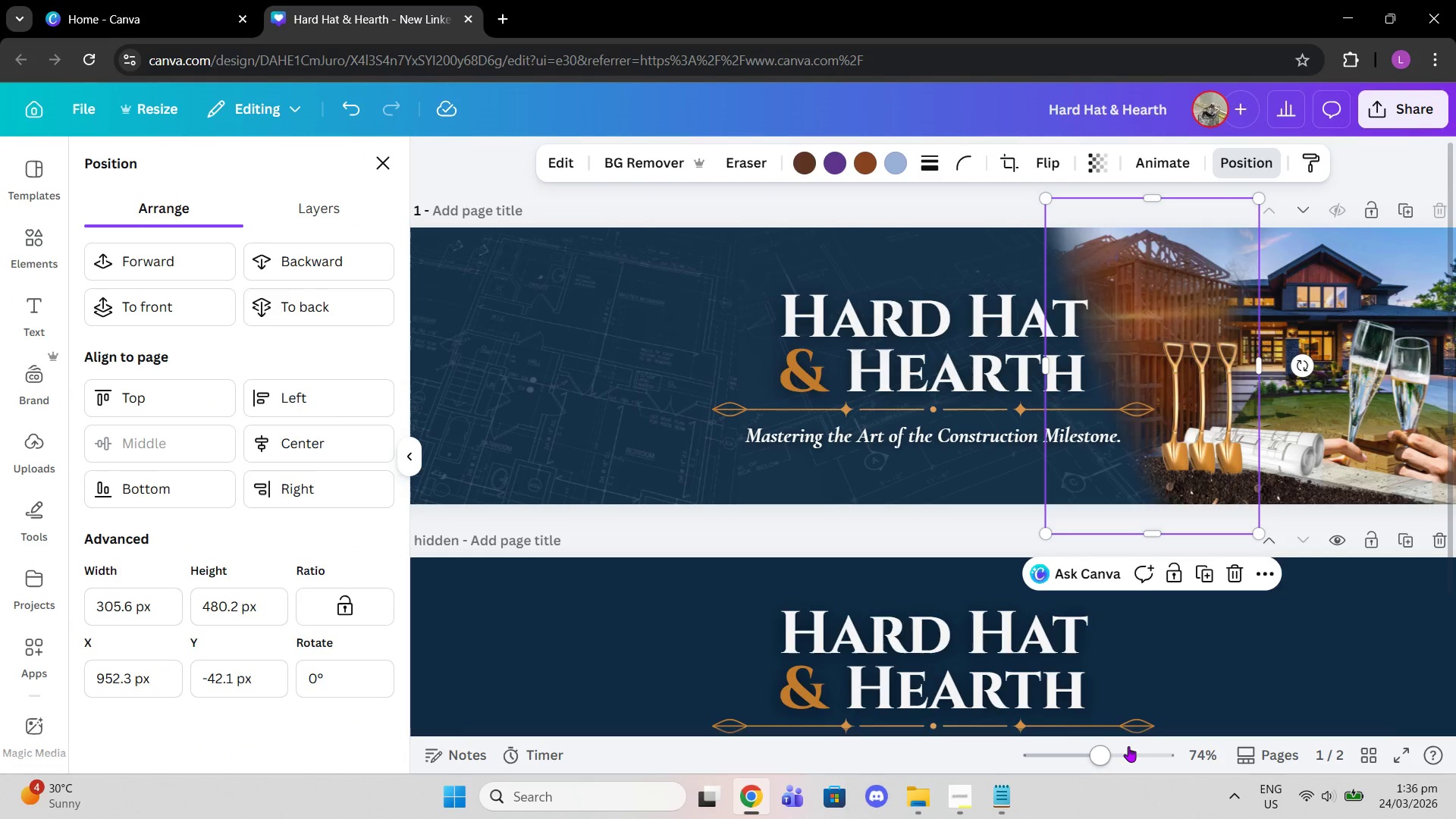 
left_click_drag(start_coordinate=[1111, 758], to_coordinate=[1122, 761])
 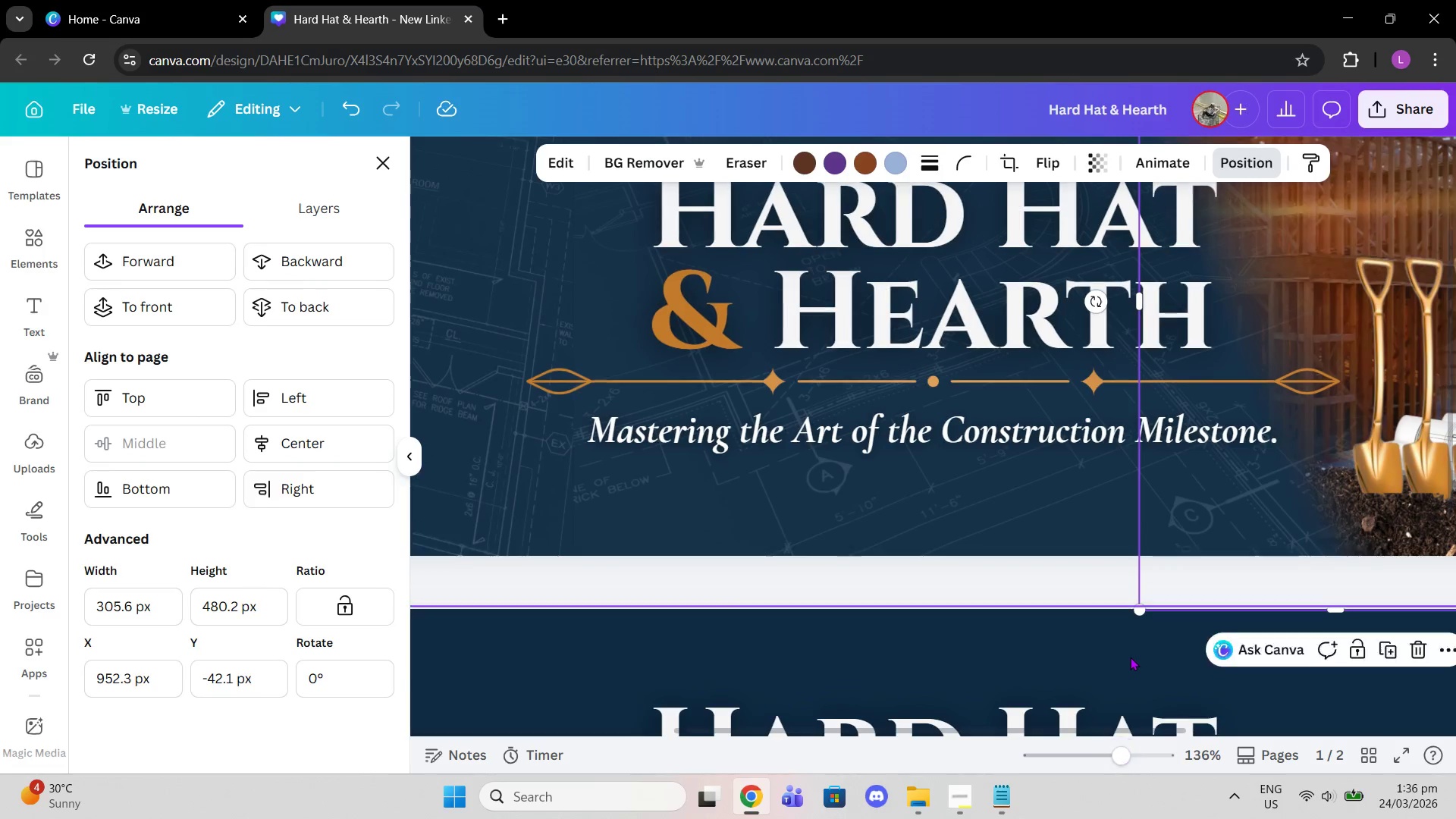 
scroll: coordinate [1175, 527], scroll_direction: up, amount: 4.0
 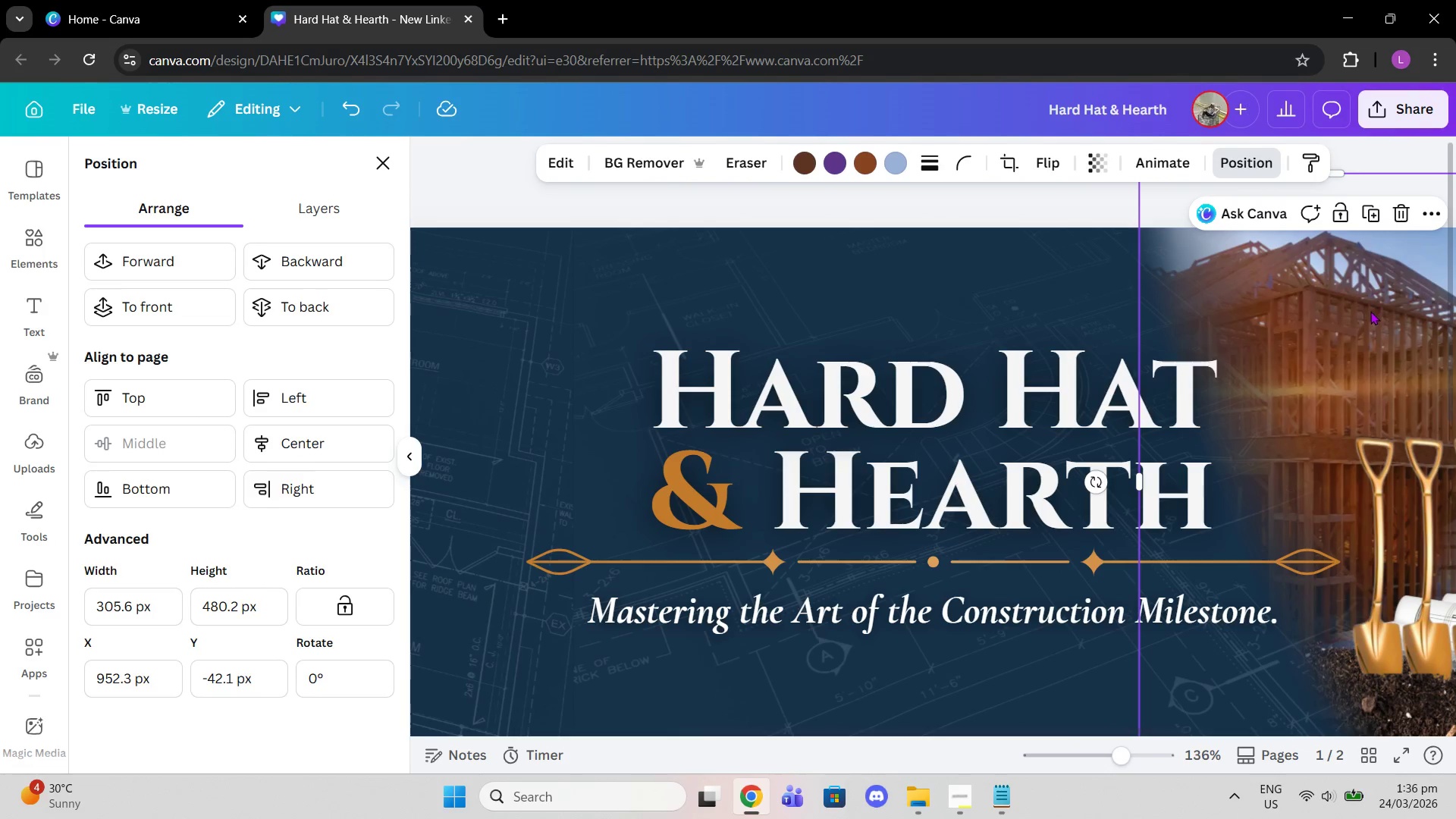 
left_click_drag(start_coordinate=[1376, 310], to_coordinate=[1372, 318])
 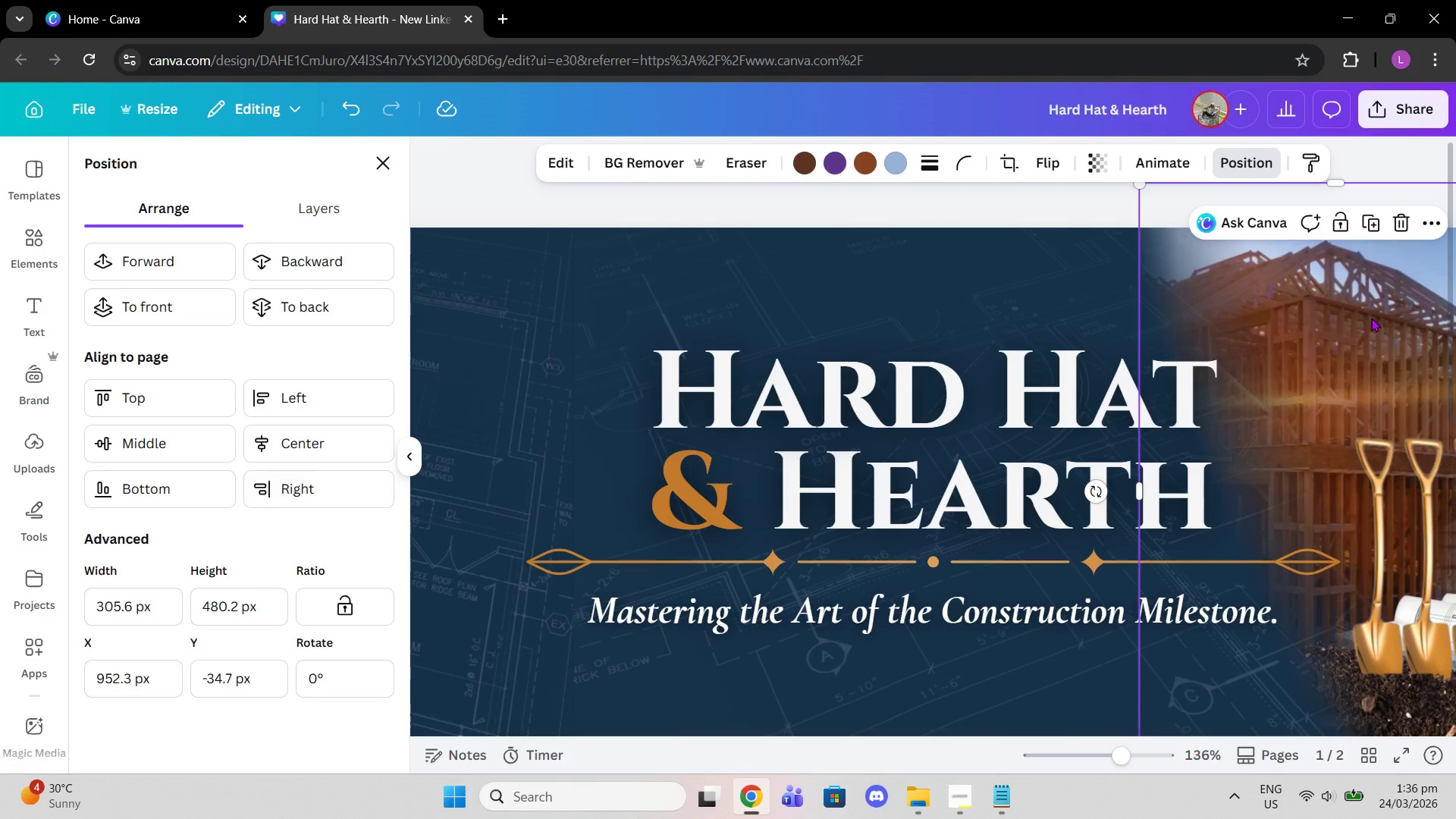 
key(Control+Z)
 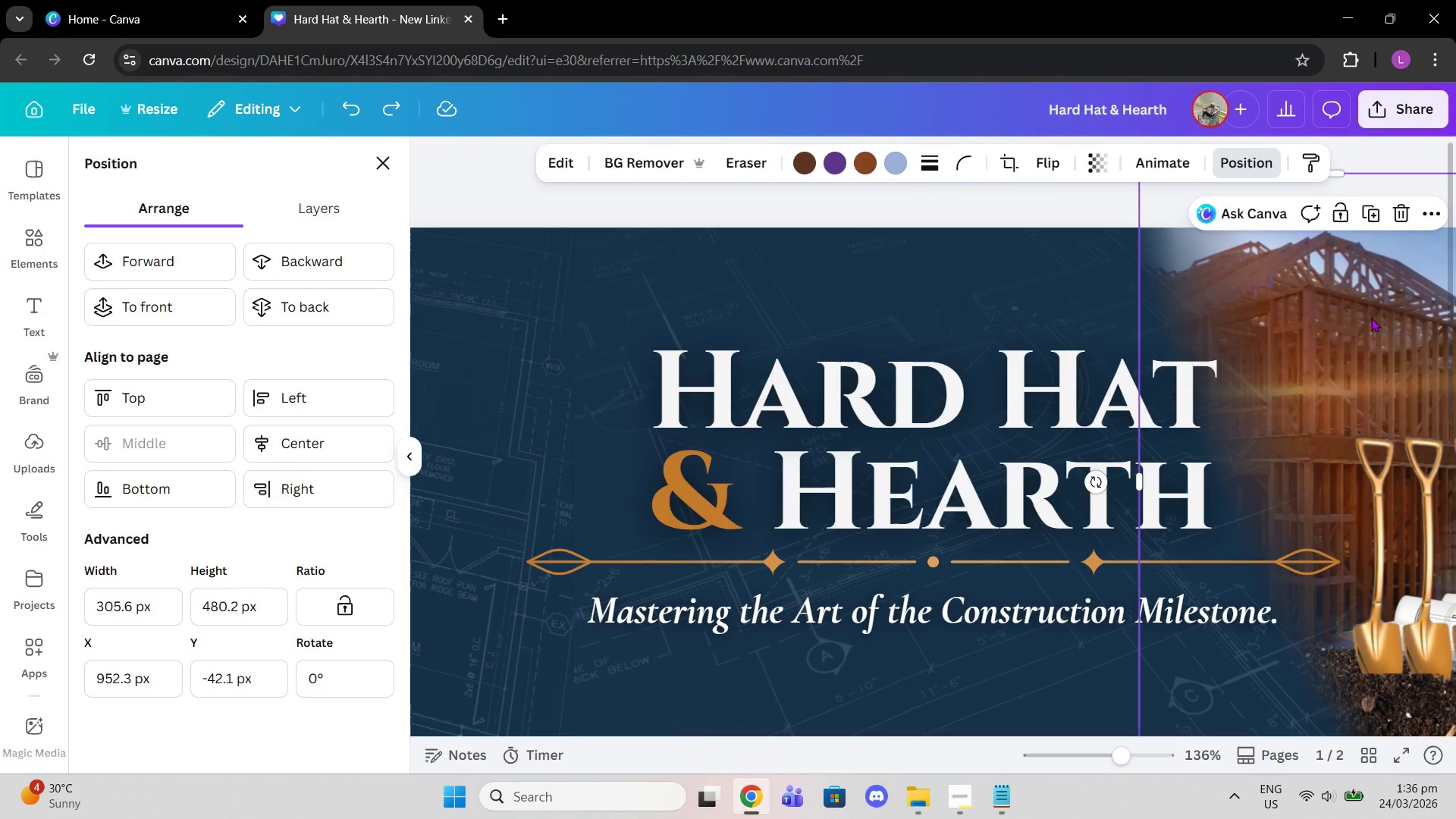 
key(Control+Z)
 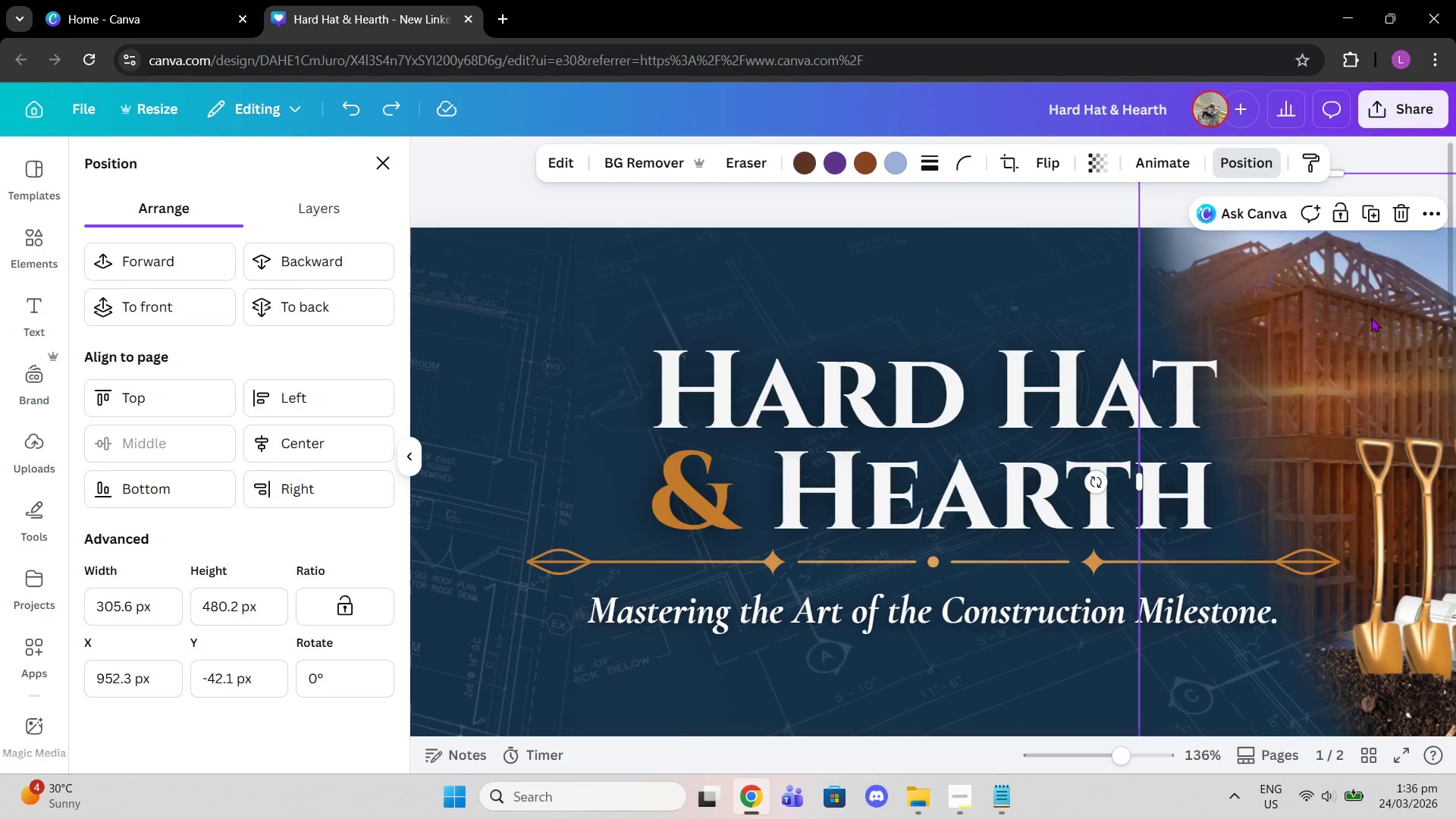 
key(Control+Z)
 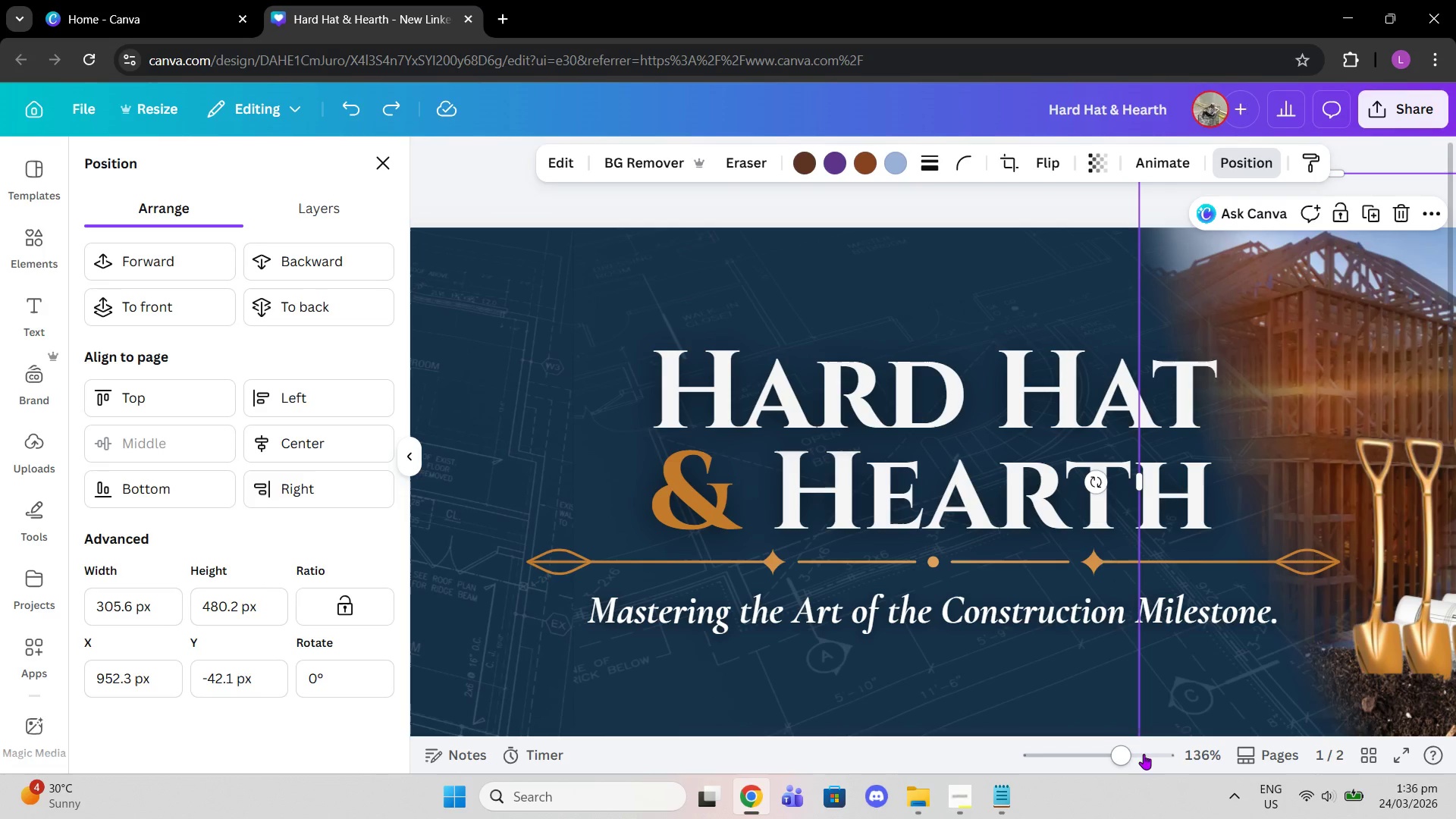 
left_click_drag(start_coordinate=[1125, 749], to_coordinate=[1089, 746])
 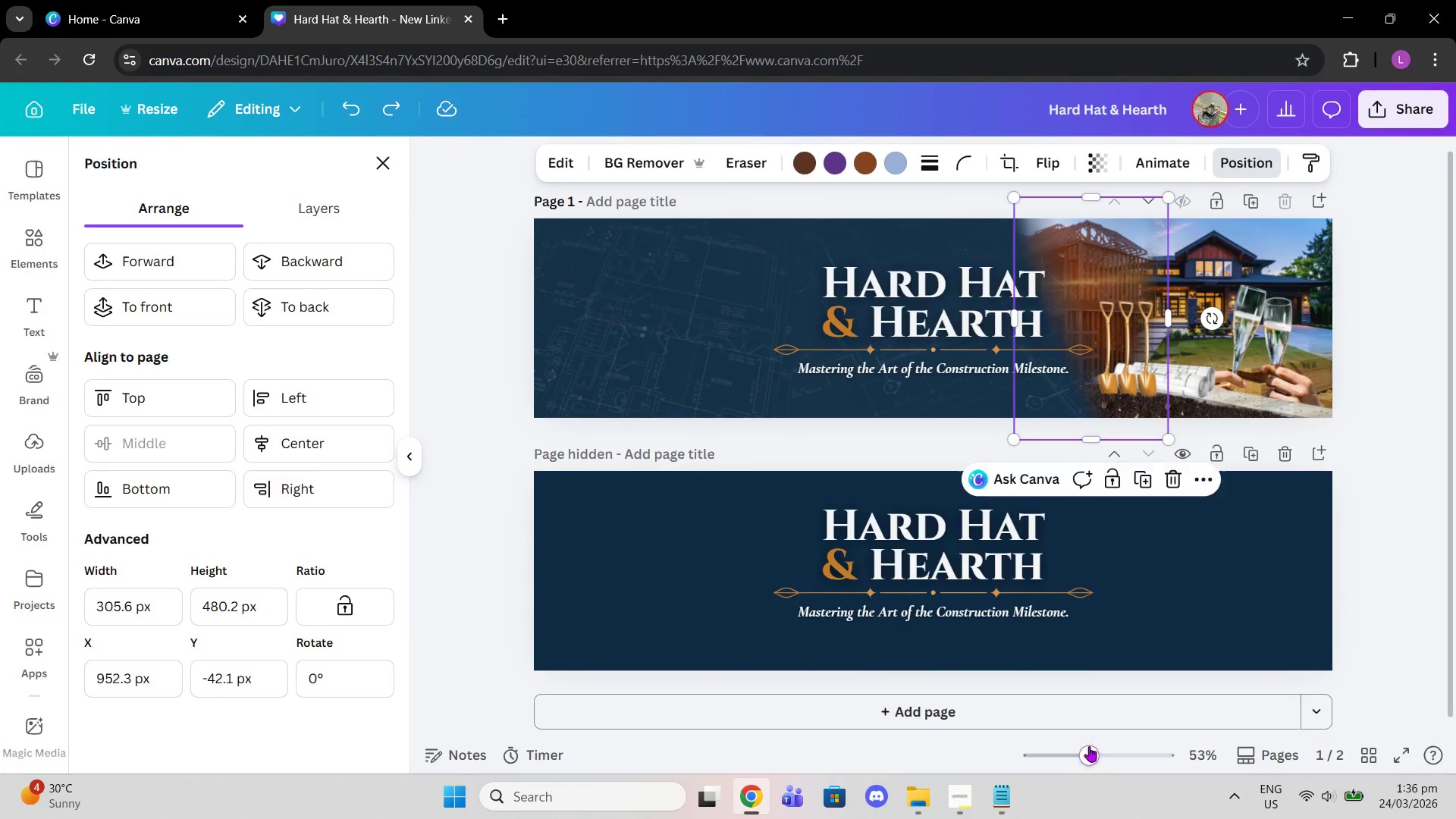 
key(Control+Z)
 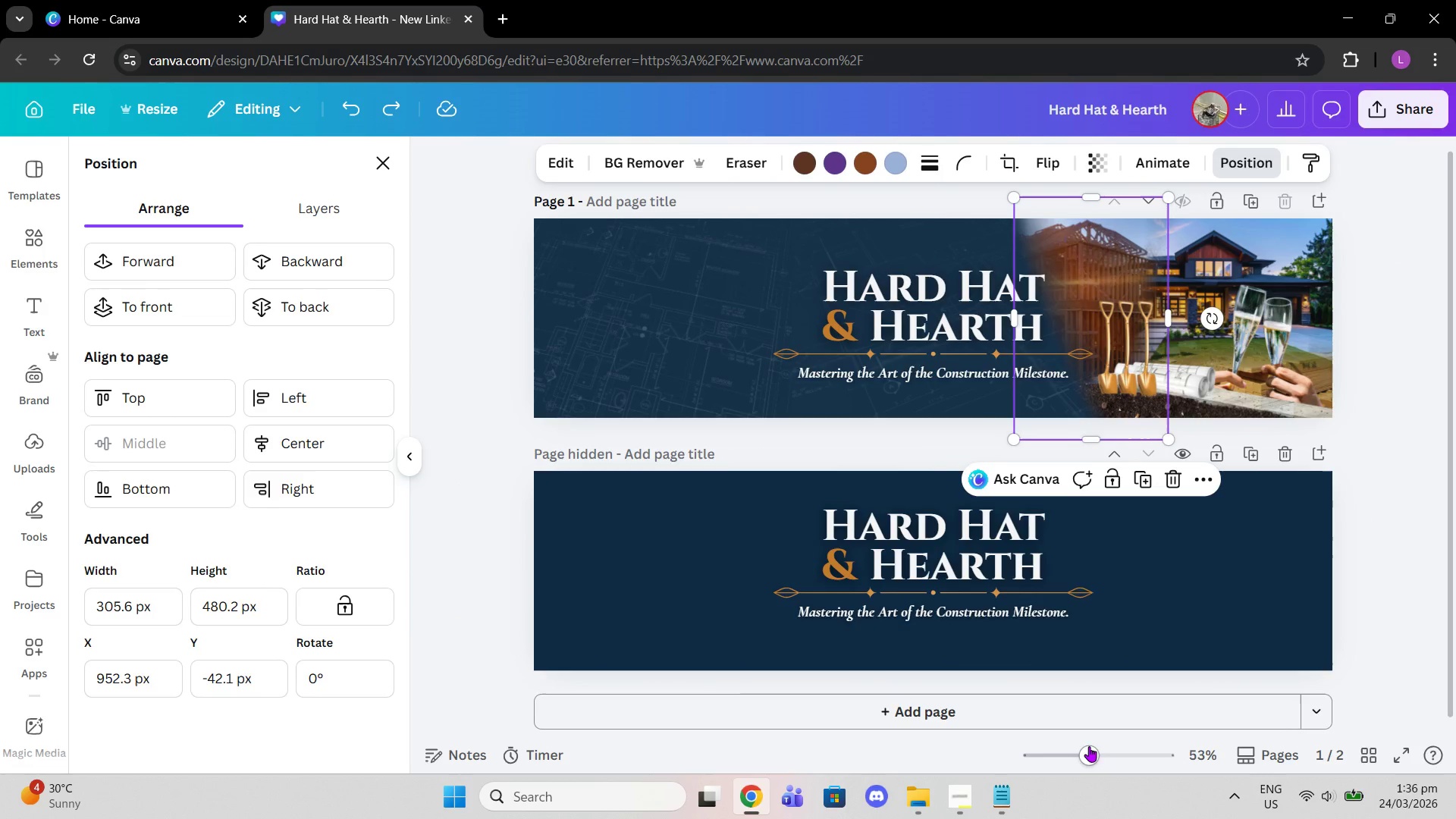 
key(Control+Z)
 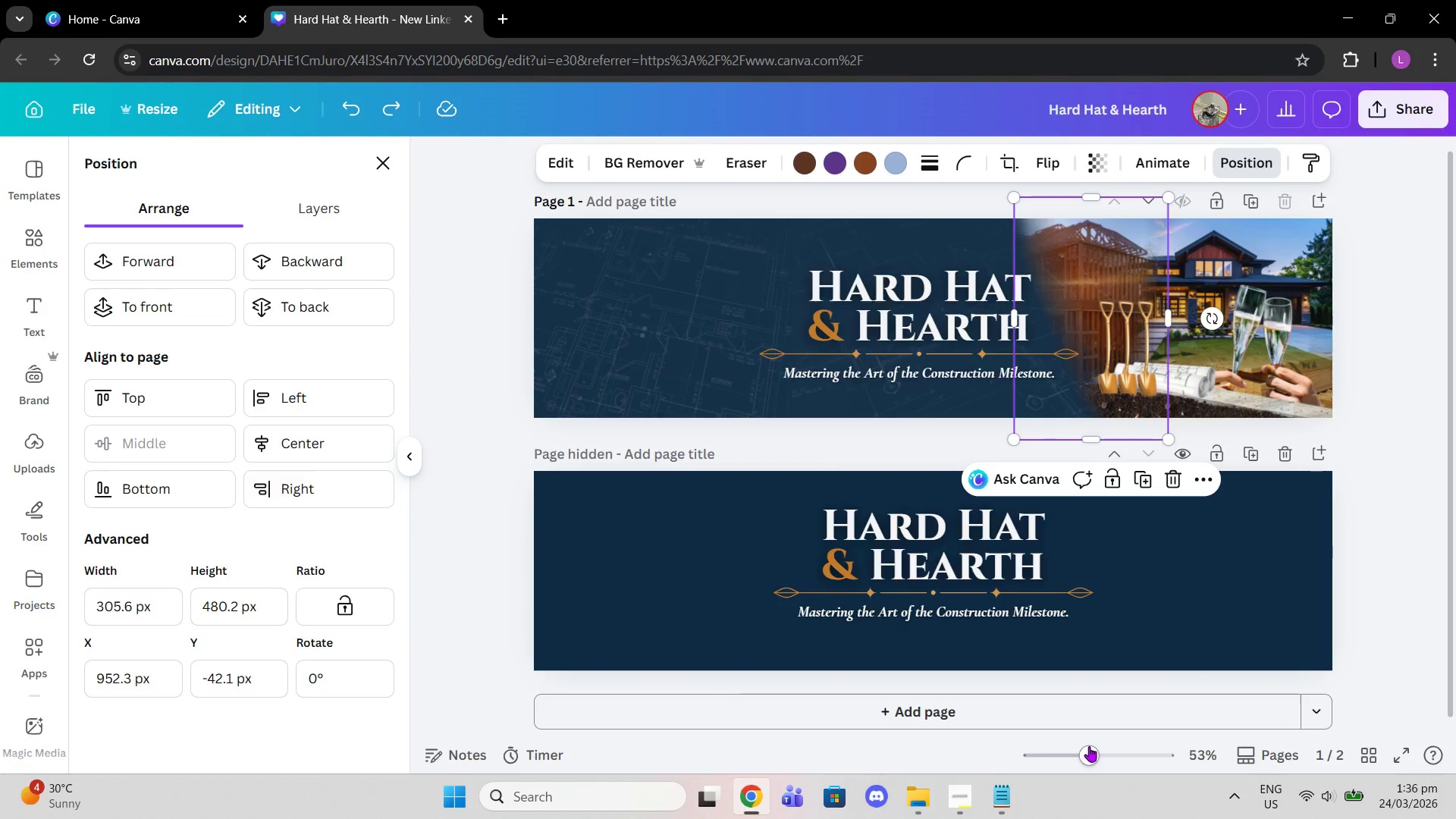 
key(Control+Z)
 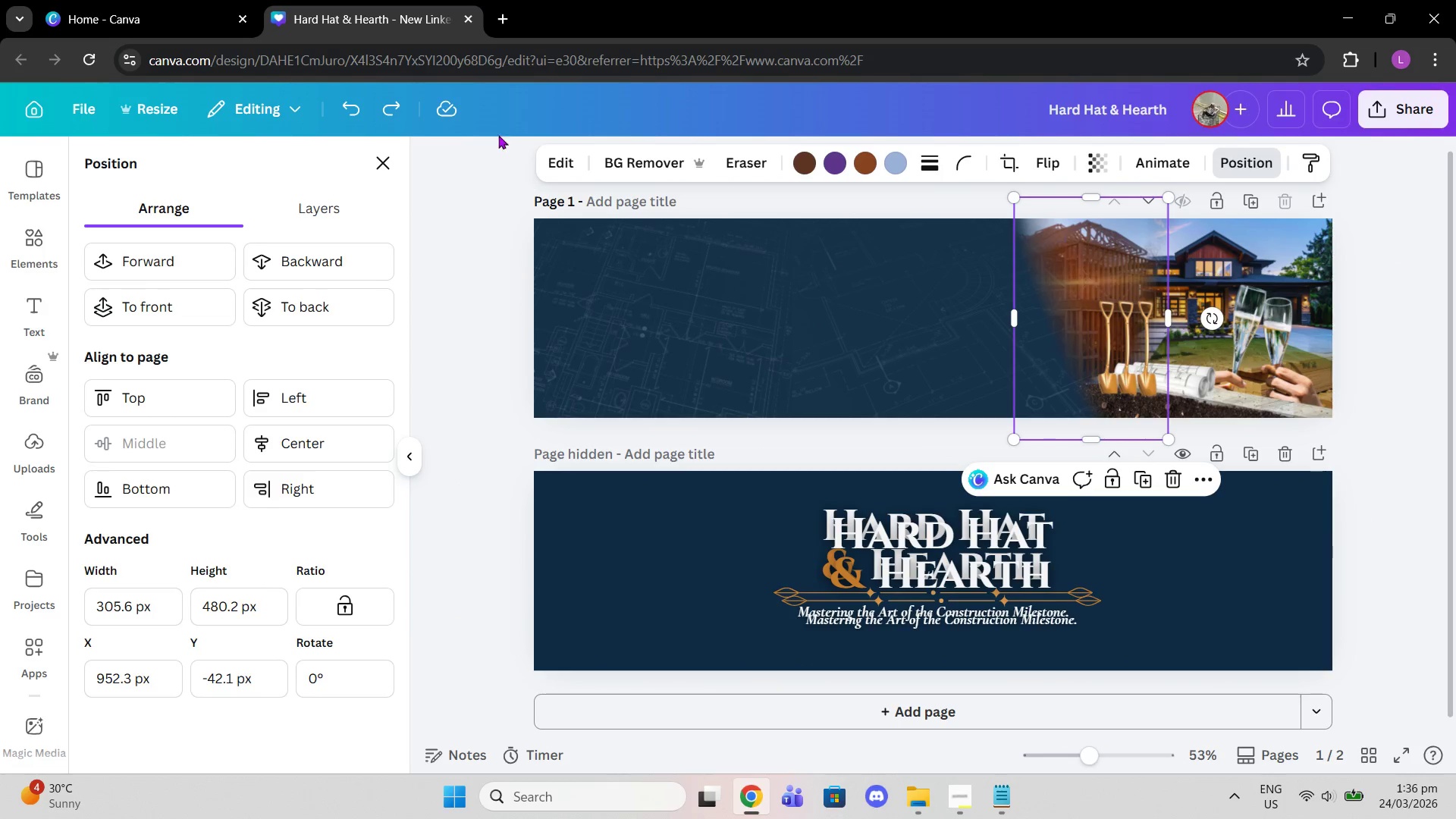 
left_click([395, 99])
 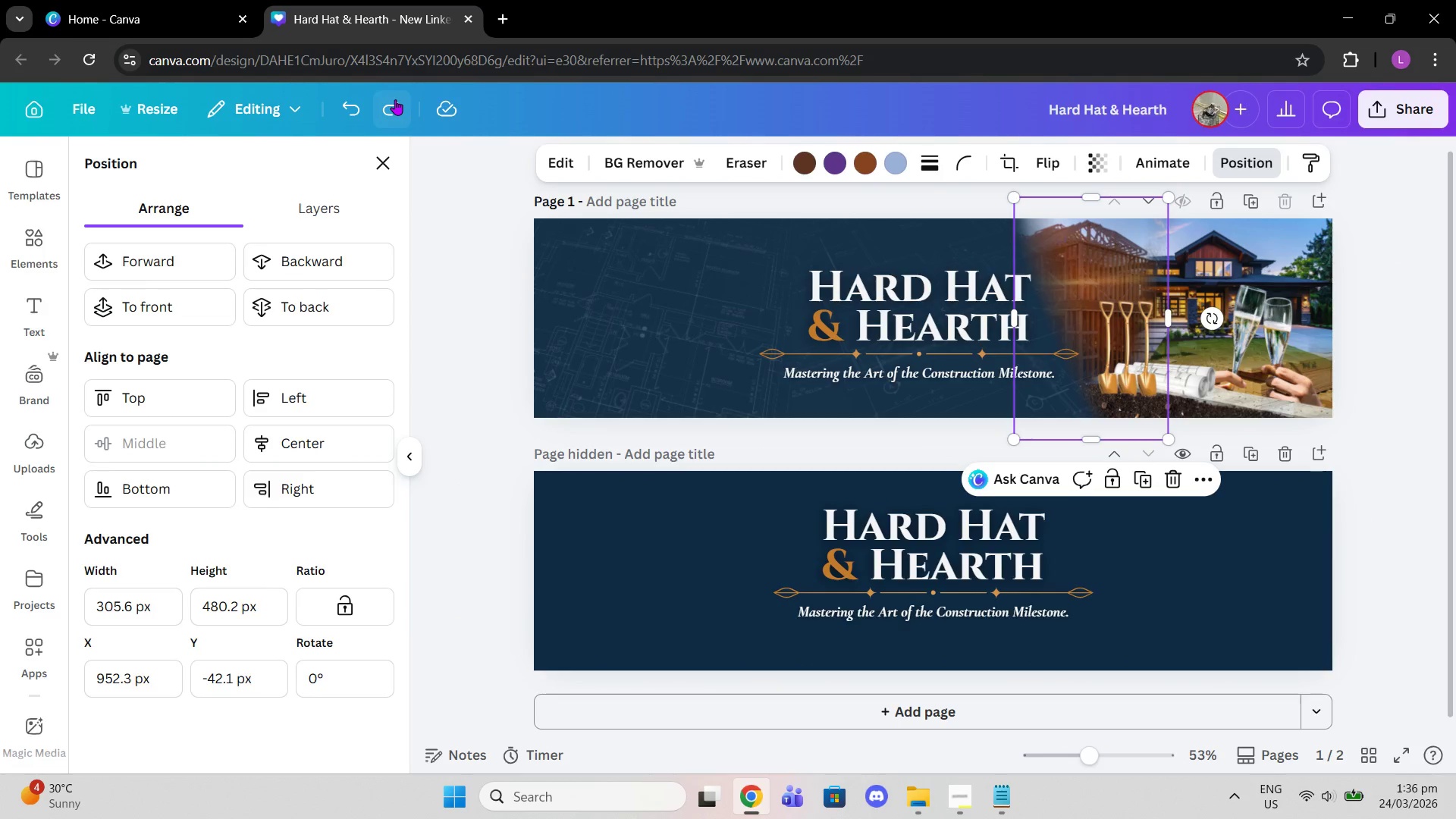 
left_click([395, 99])
 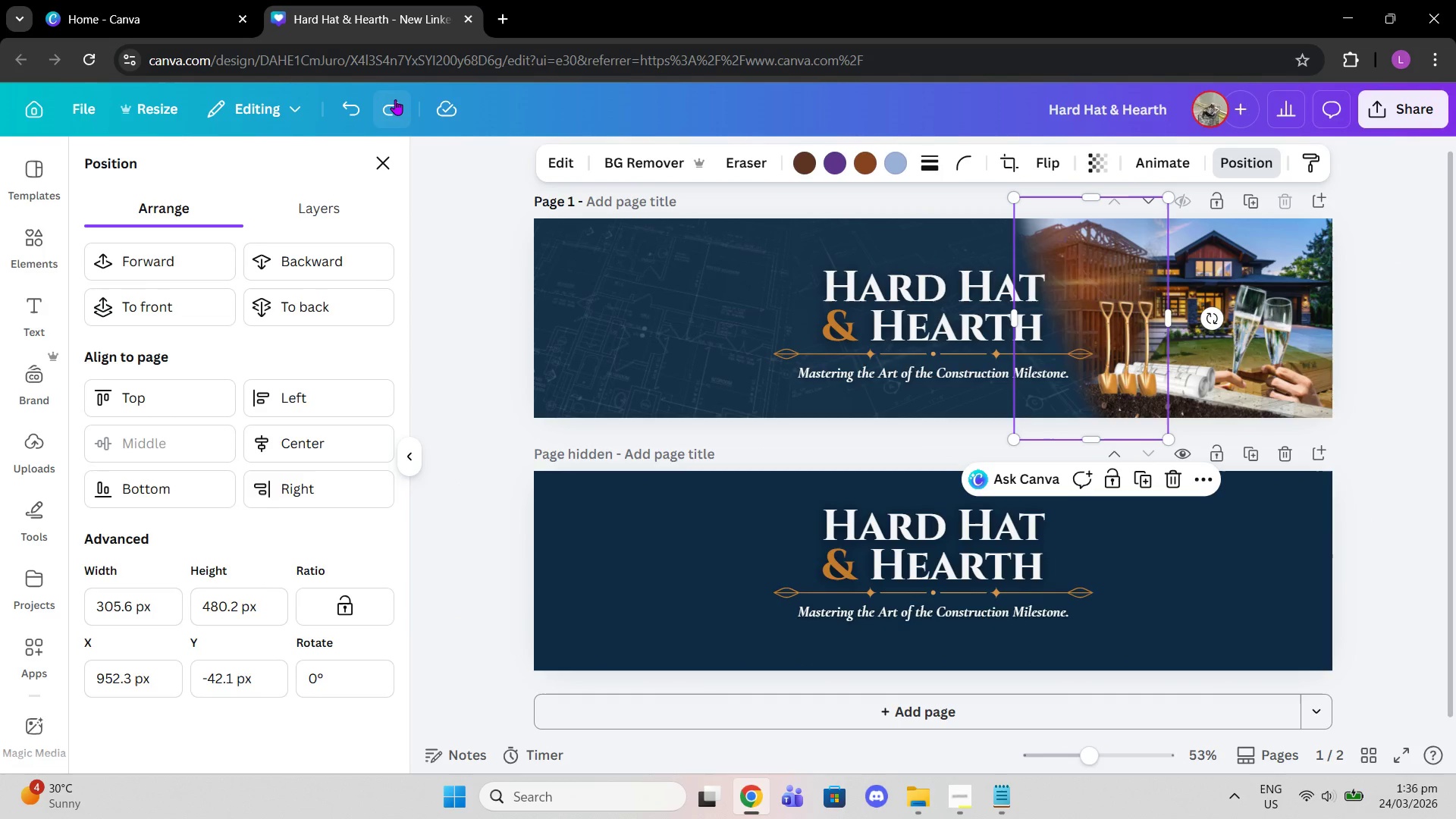 
left_click([395, 99])
 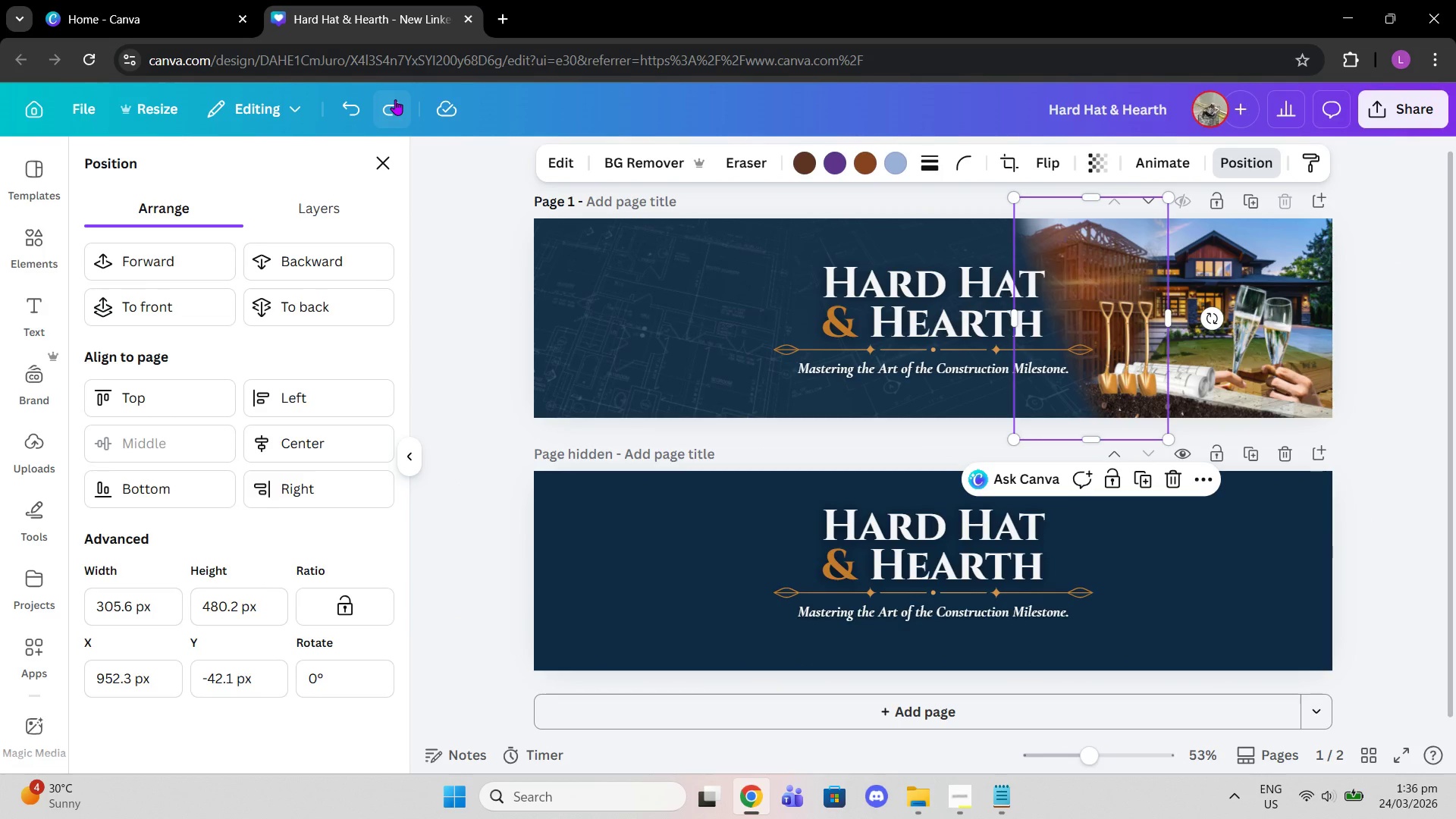 
left_click([395, 99])
 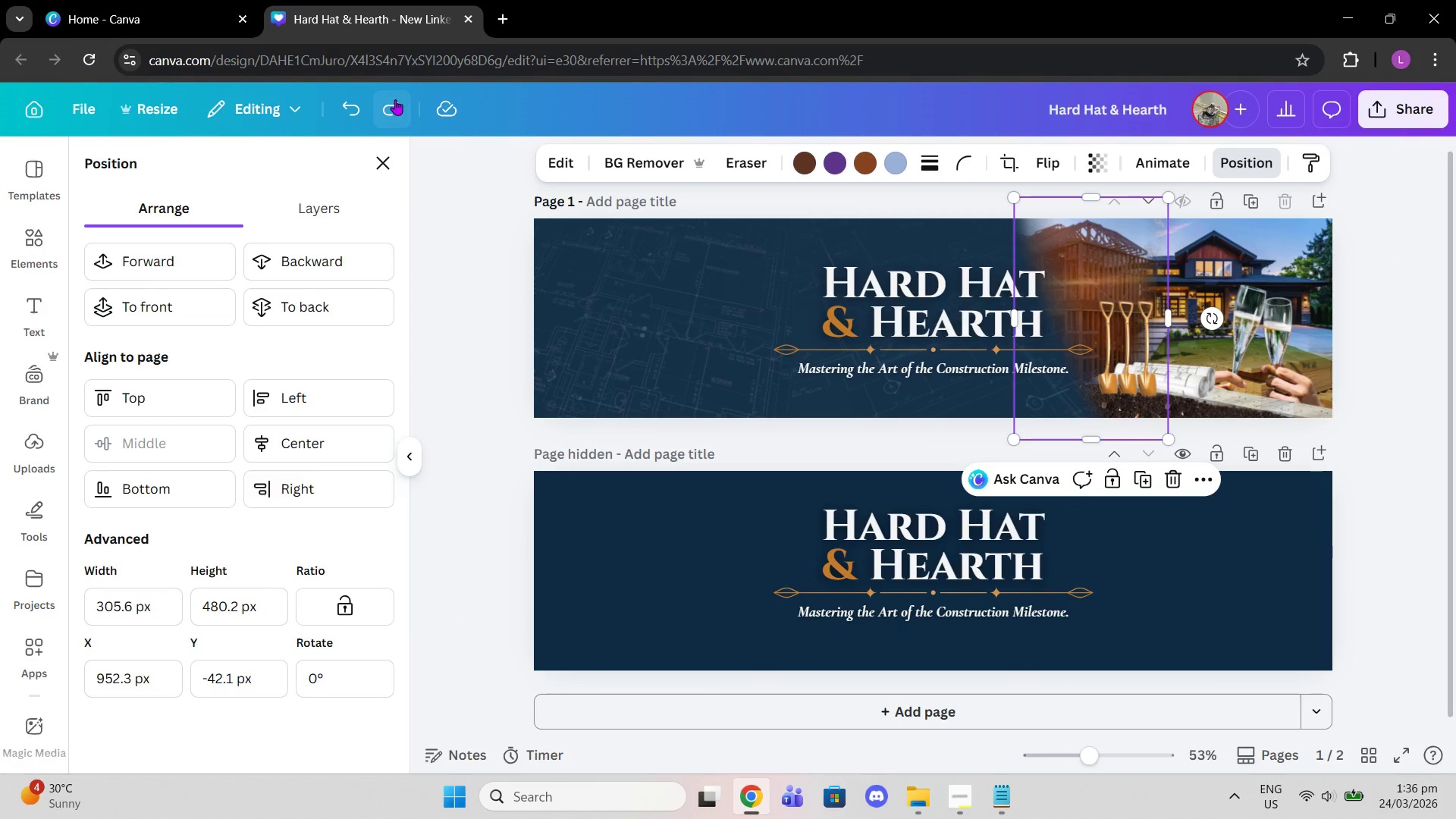 
left_click([395, 99])
 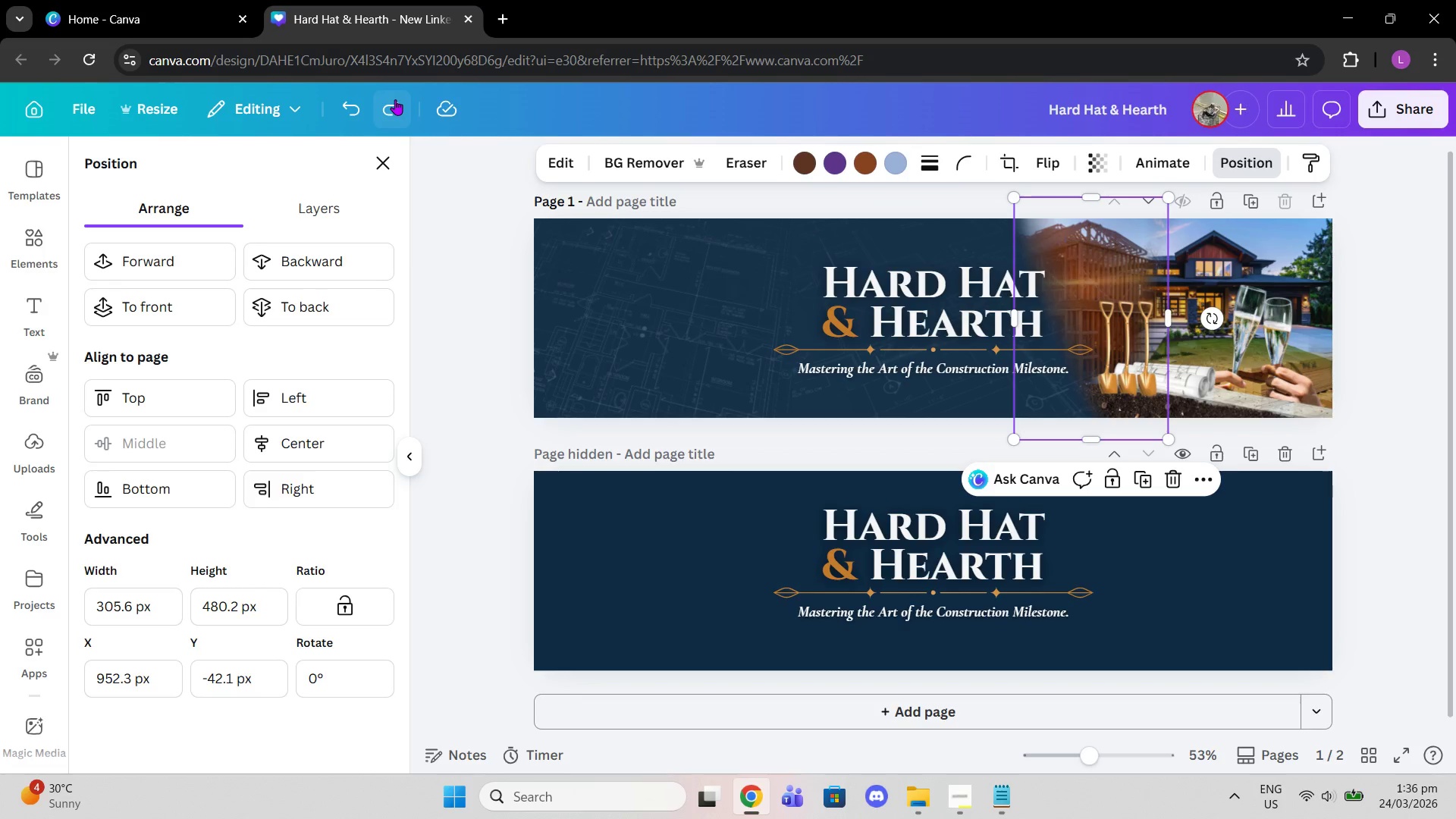 
left_click([395, 99])
 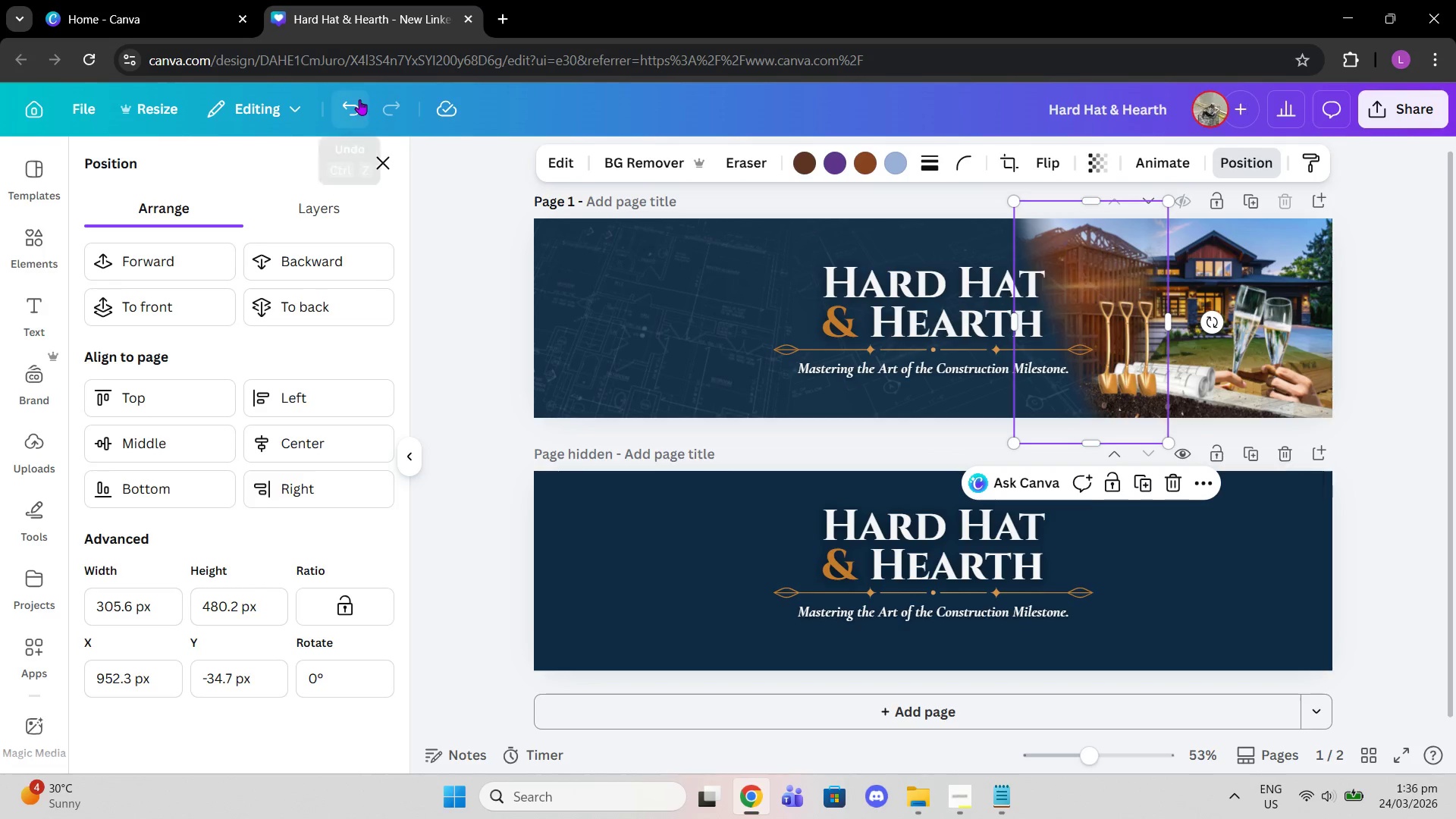 
double_click([359, 99])
 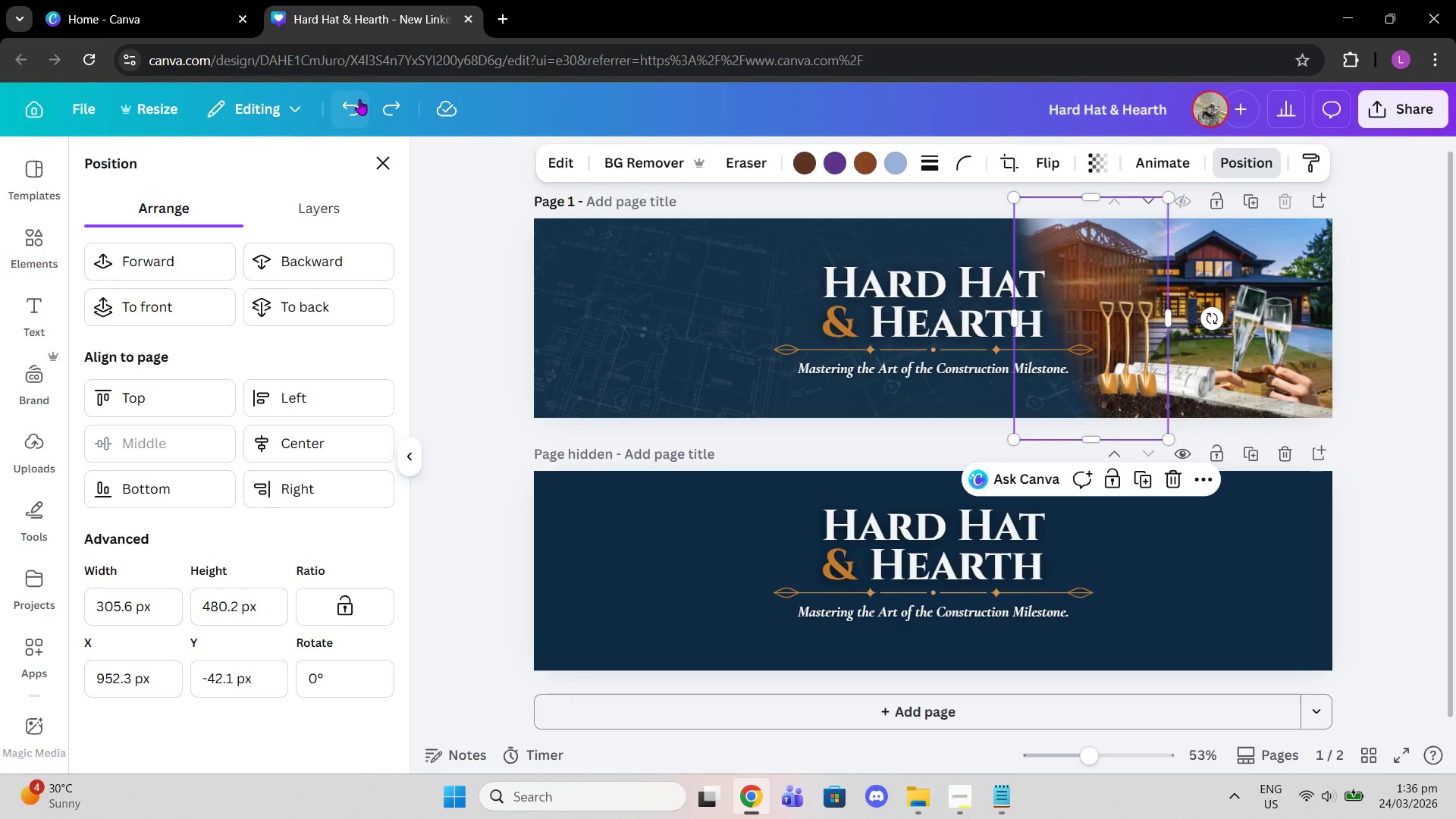 
triple_click([359, 99])
 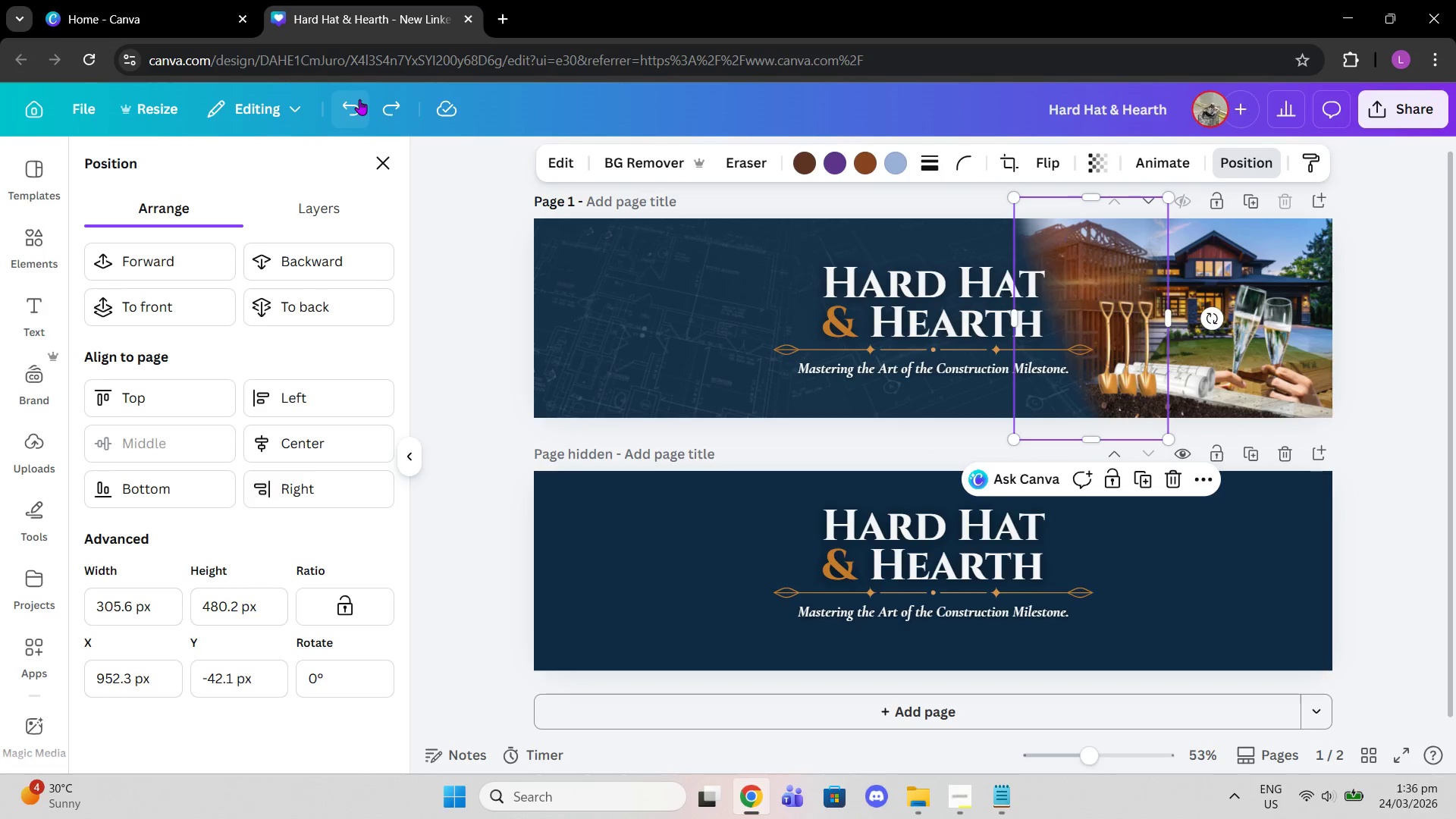 
triple_click([359, 99])
 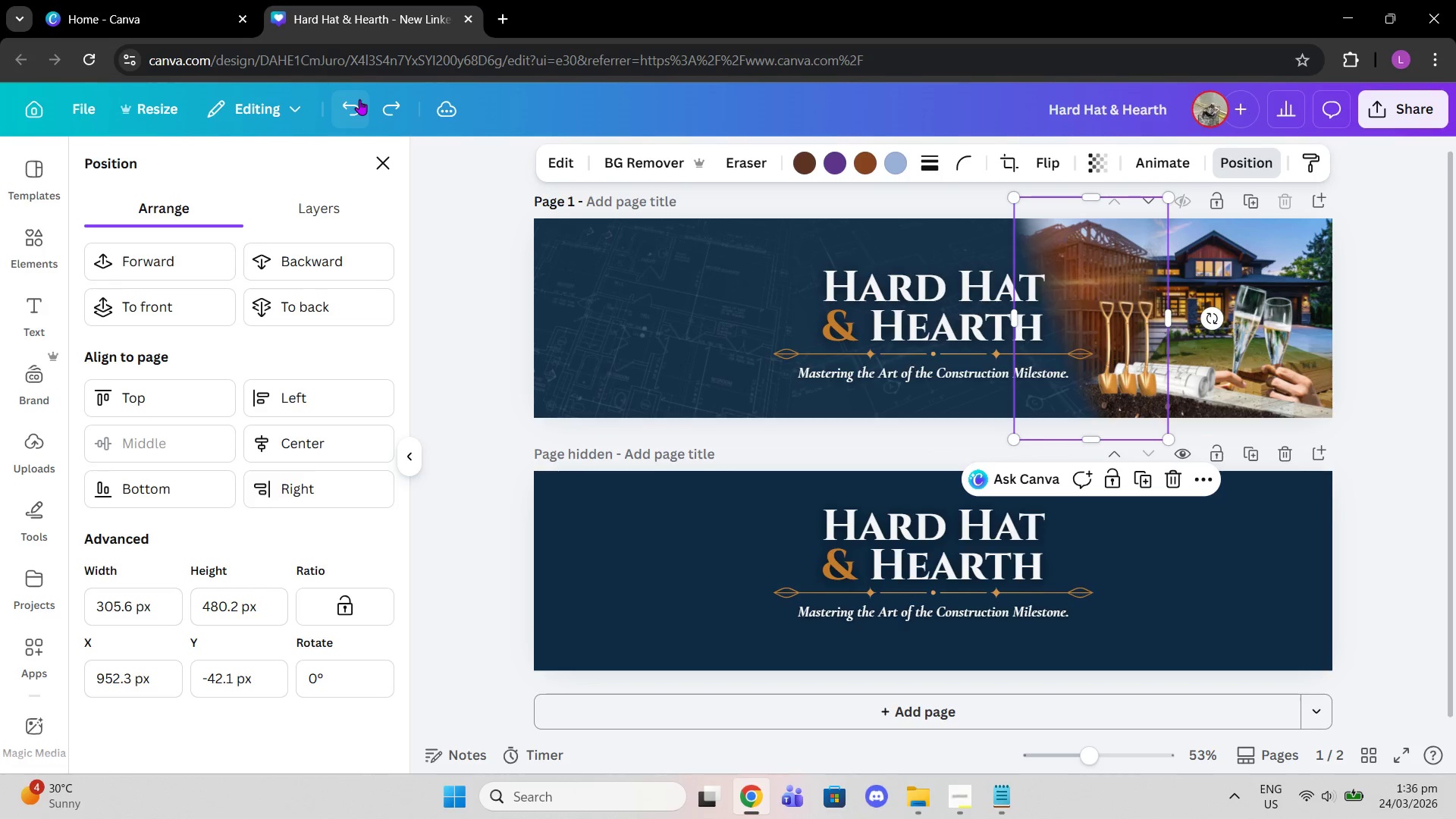 
triple_click([359, 99])
 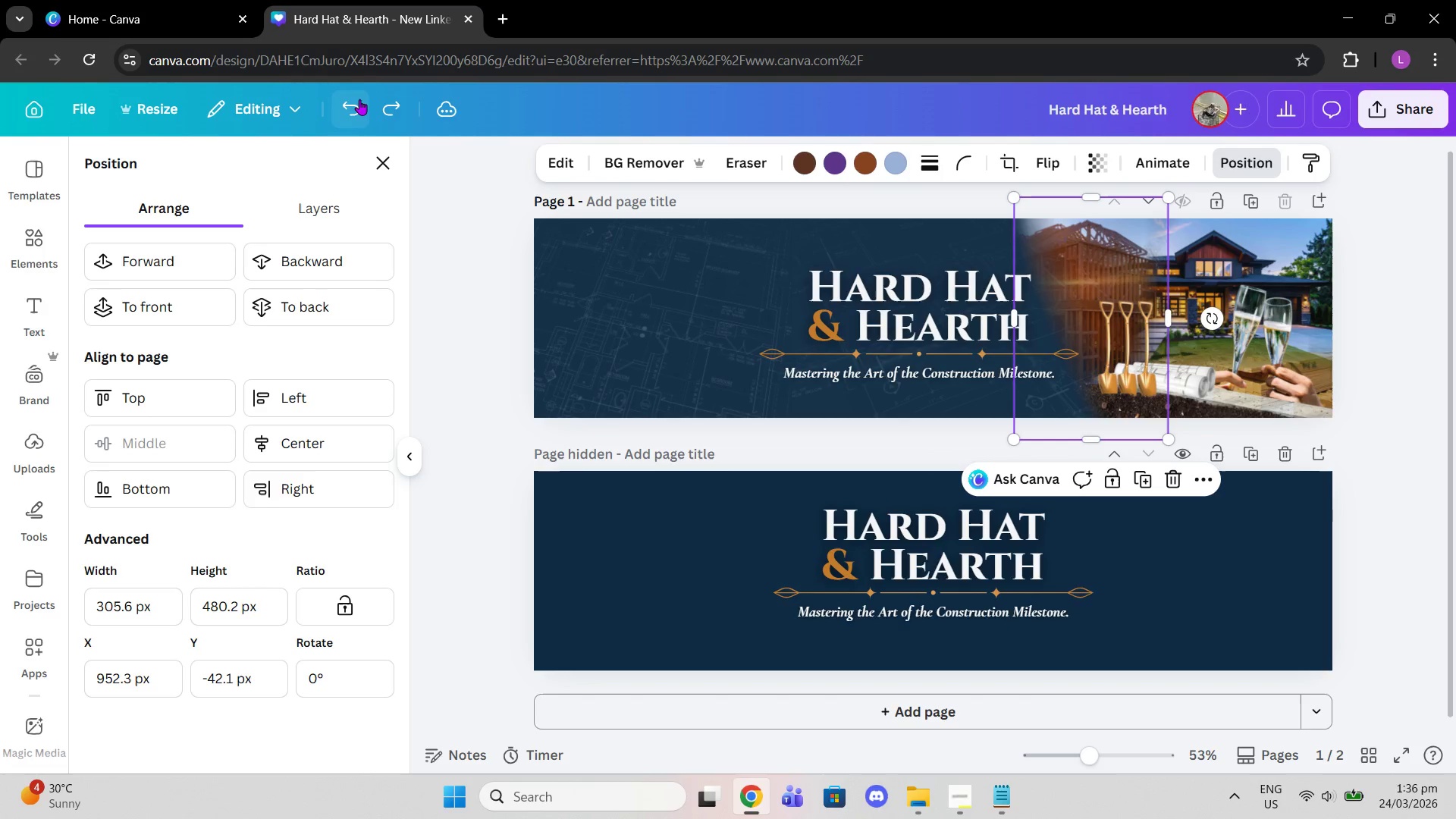 
triple_click([359, 99])
 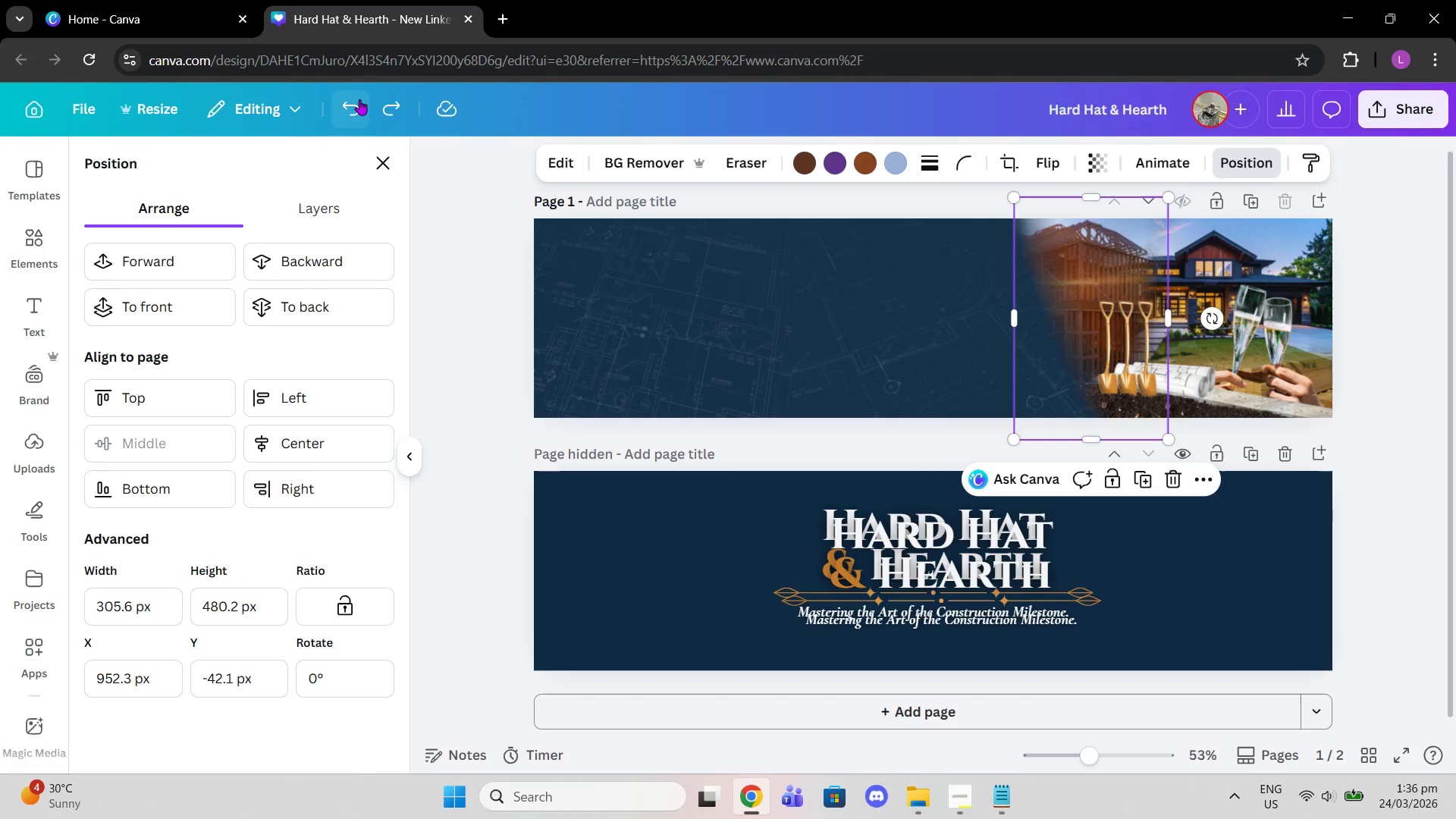 
left_click([359, 99])
 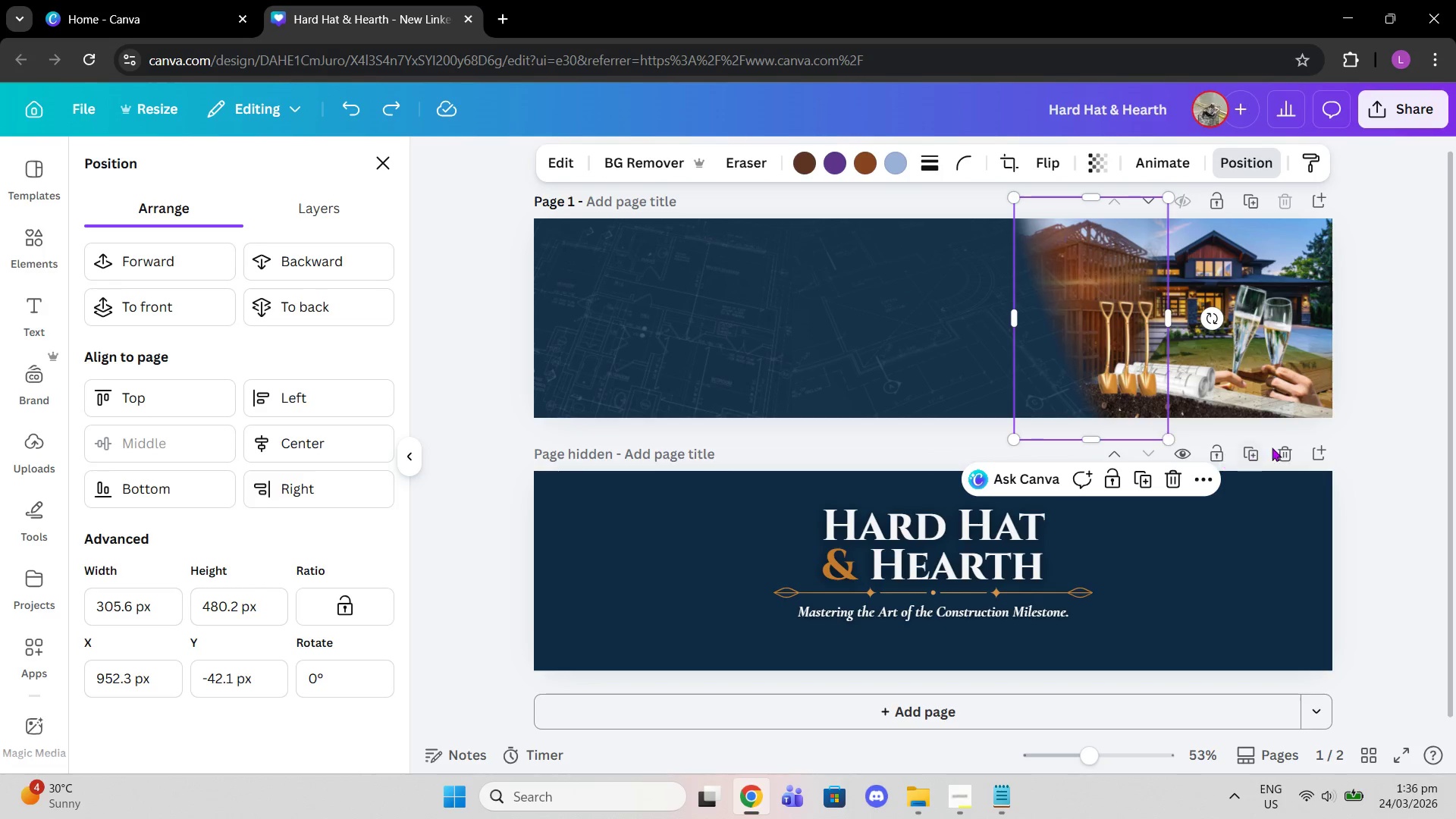 
left_click([1338, 402])
 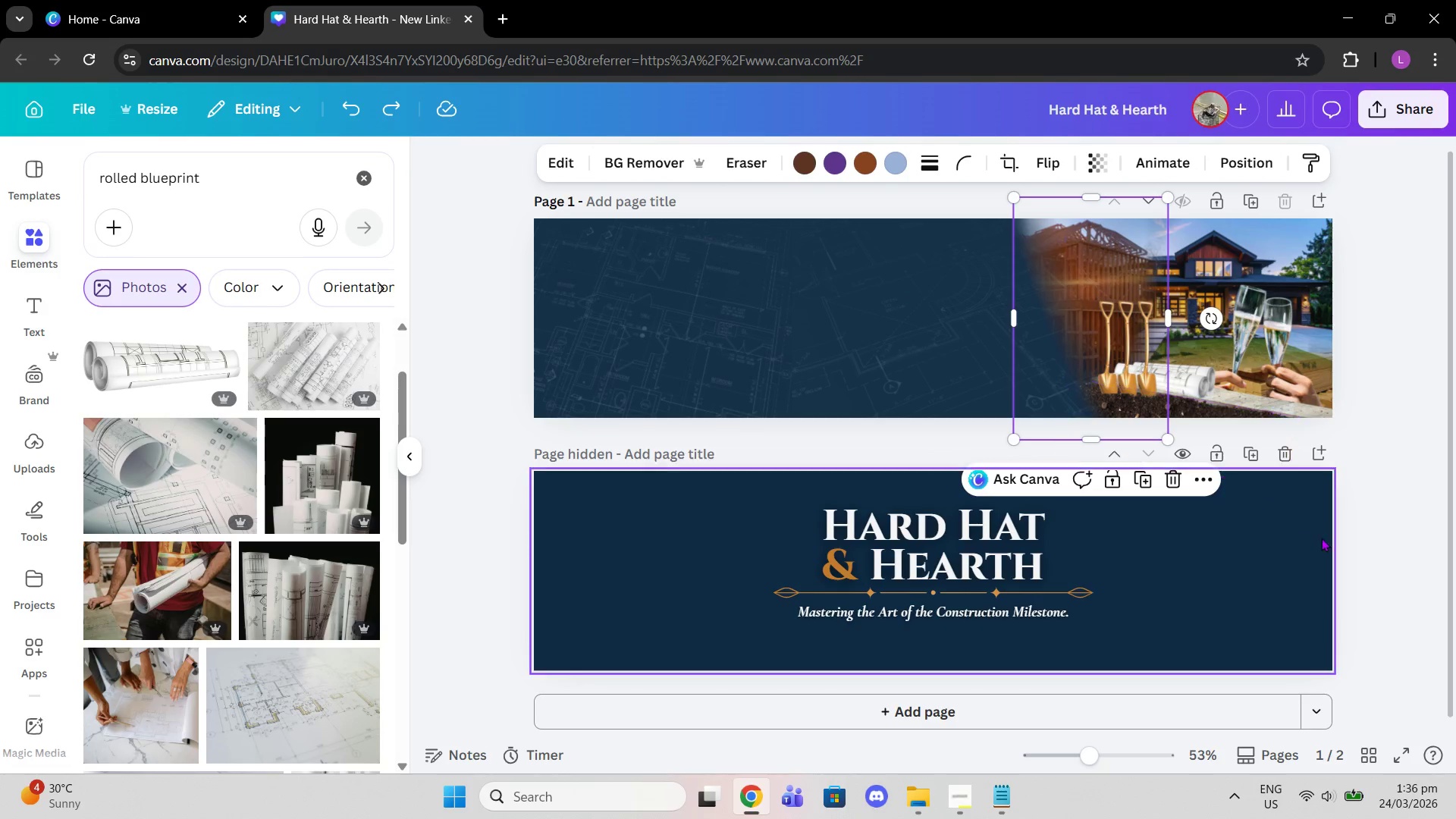 
left_click([1384, 479])
 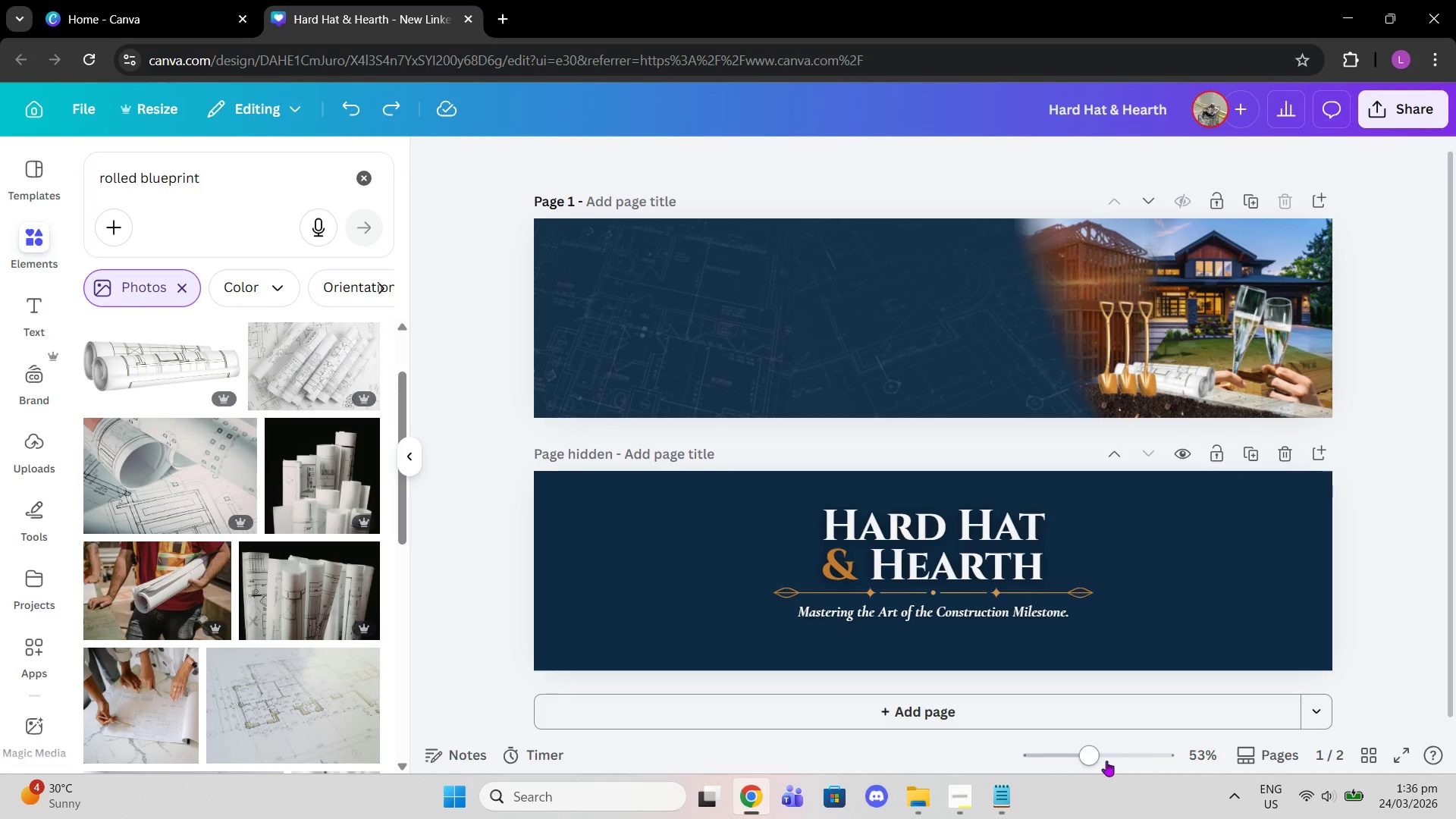 
left_click_drag(start_coordinate=[1095, 761], to_coordinate=[1110, 768])
 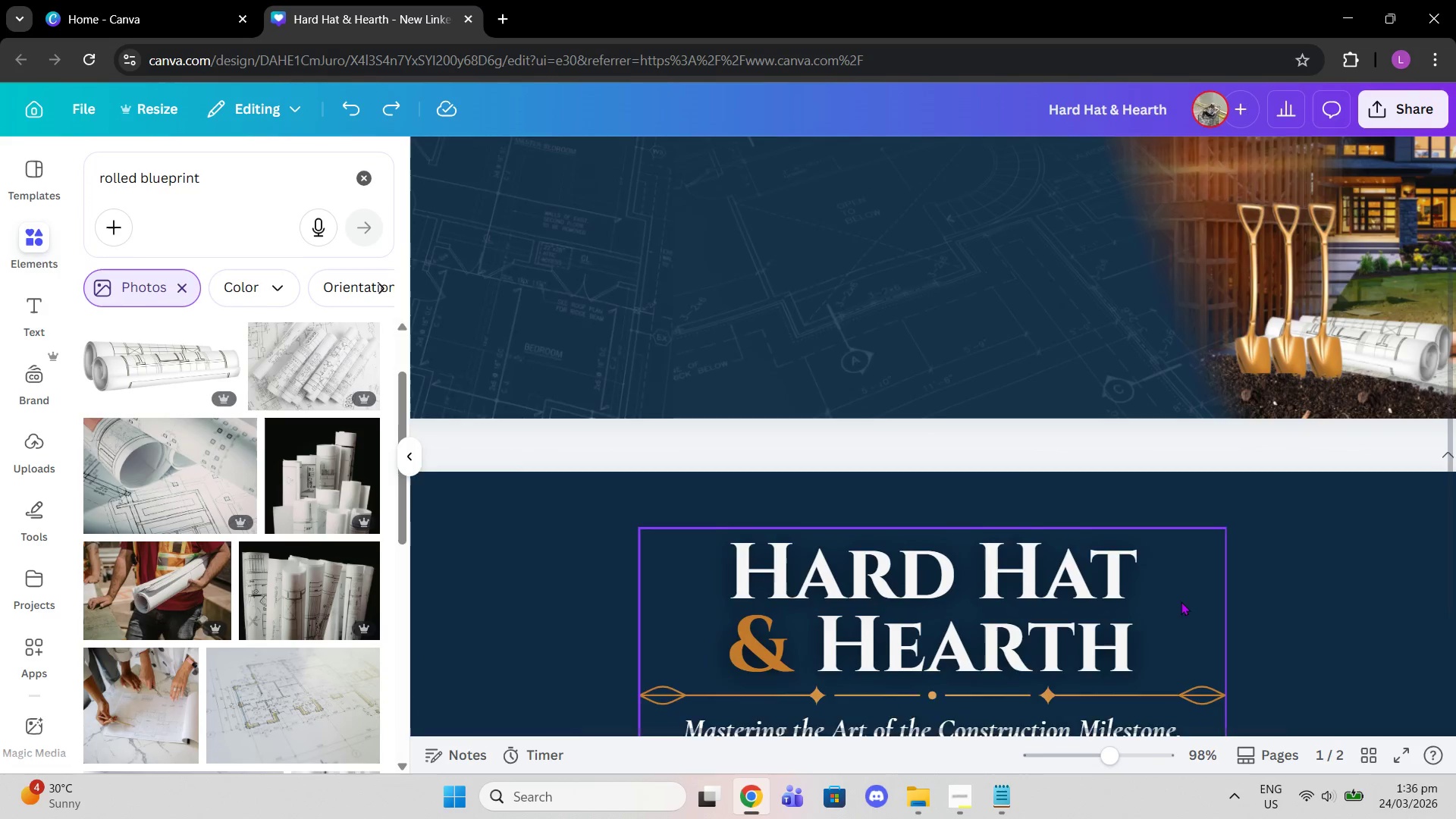 
scroll: coordinate [1181, 597], scroll_direction: up, amount: 2.0
 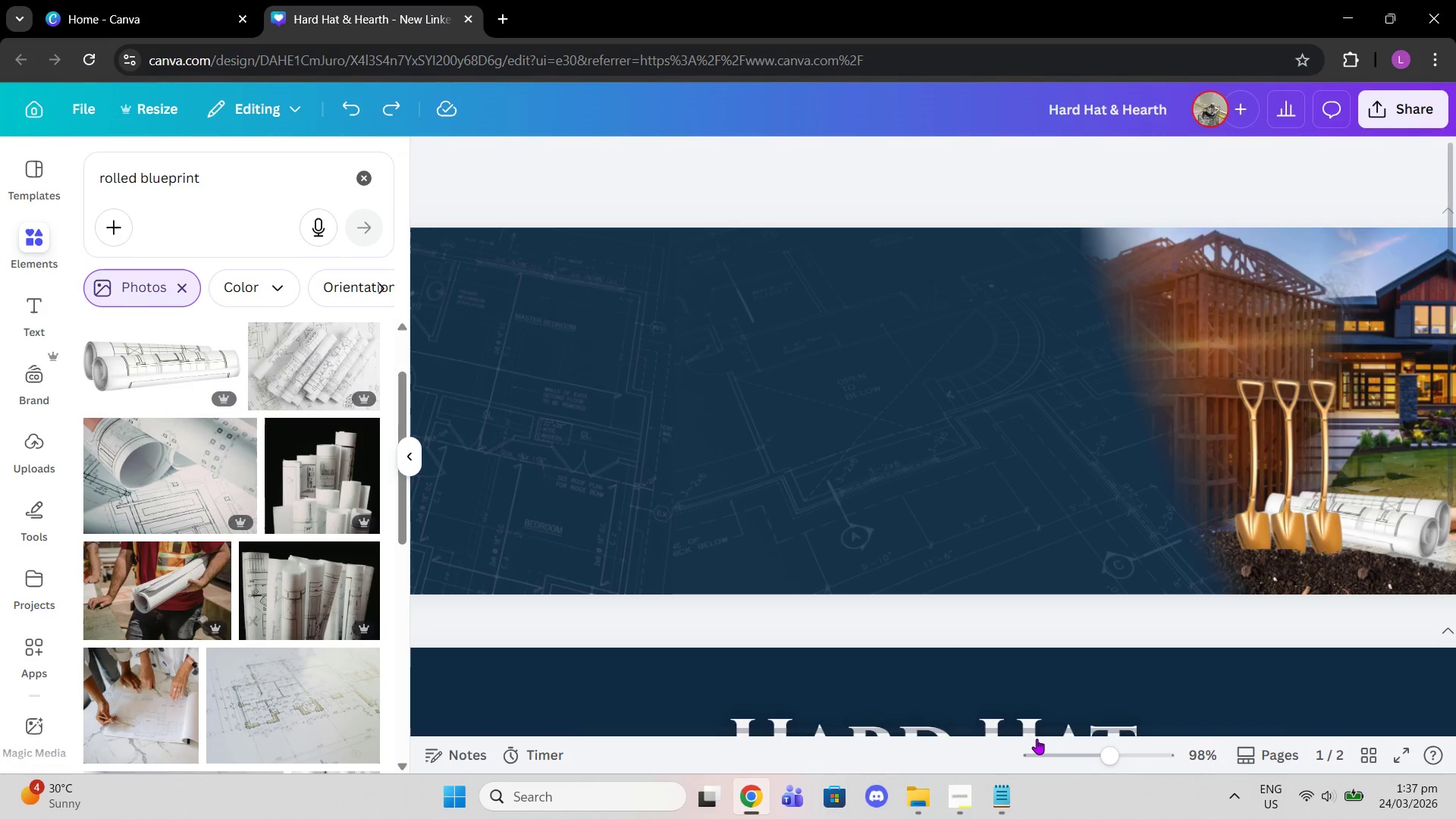 
left_click_drag(start_coordinate=[1023, 730], to_coordinate=[1225, 721])
 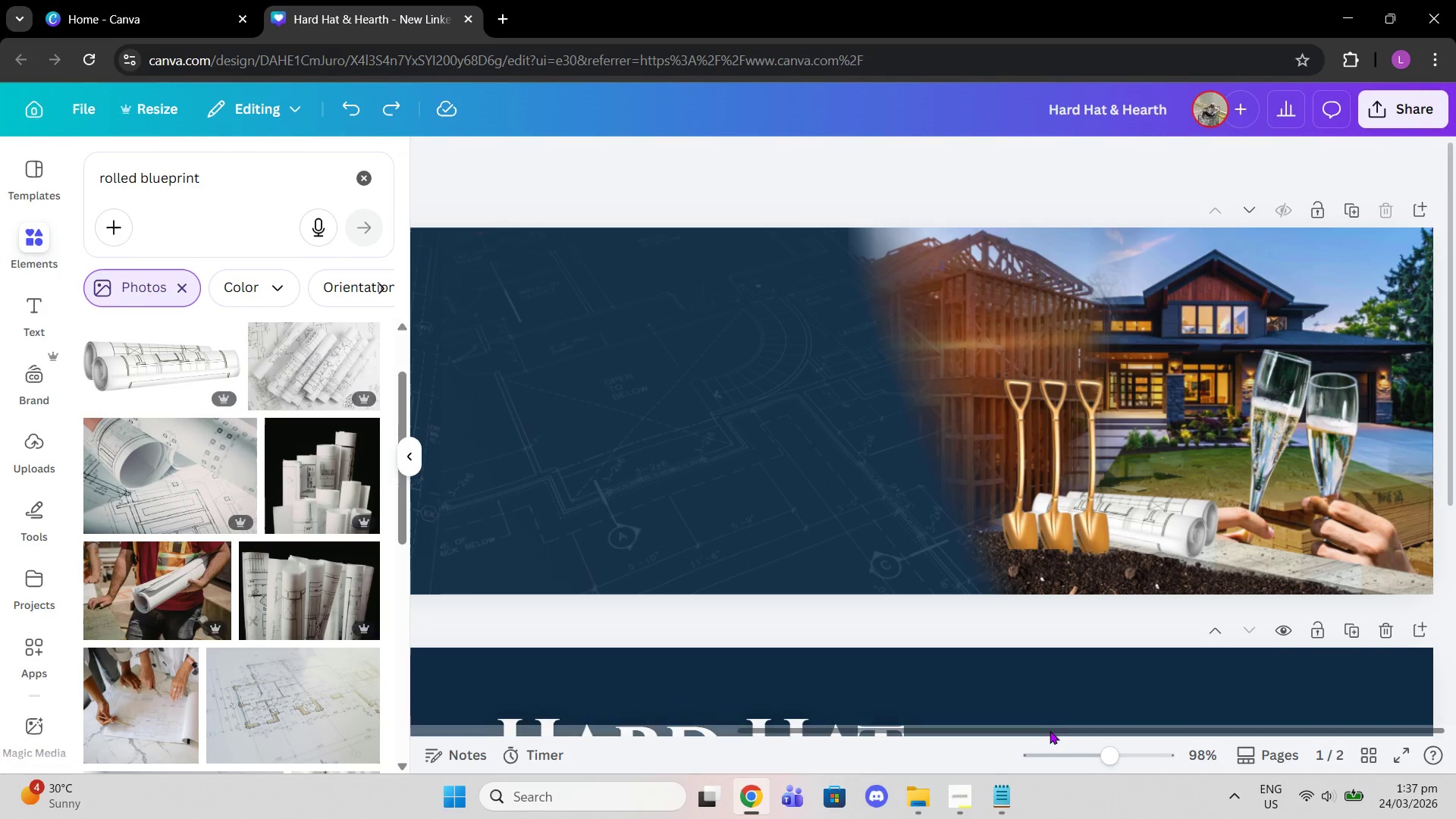 
left_click_drag(start_coordinate=[1094, 759], to_coordinate=[1085, 758])
 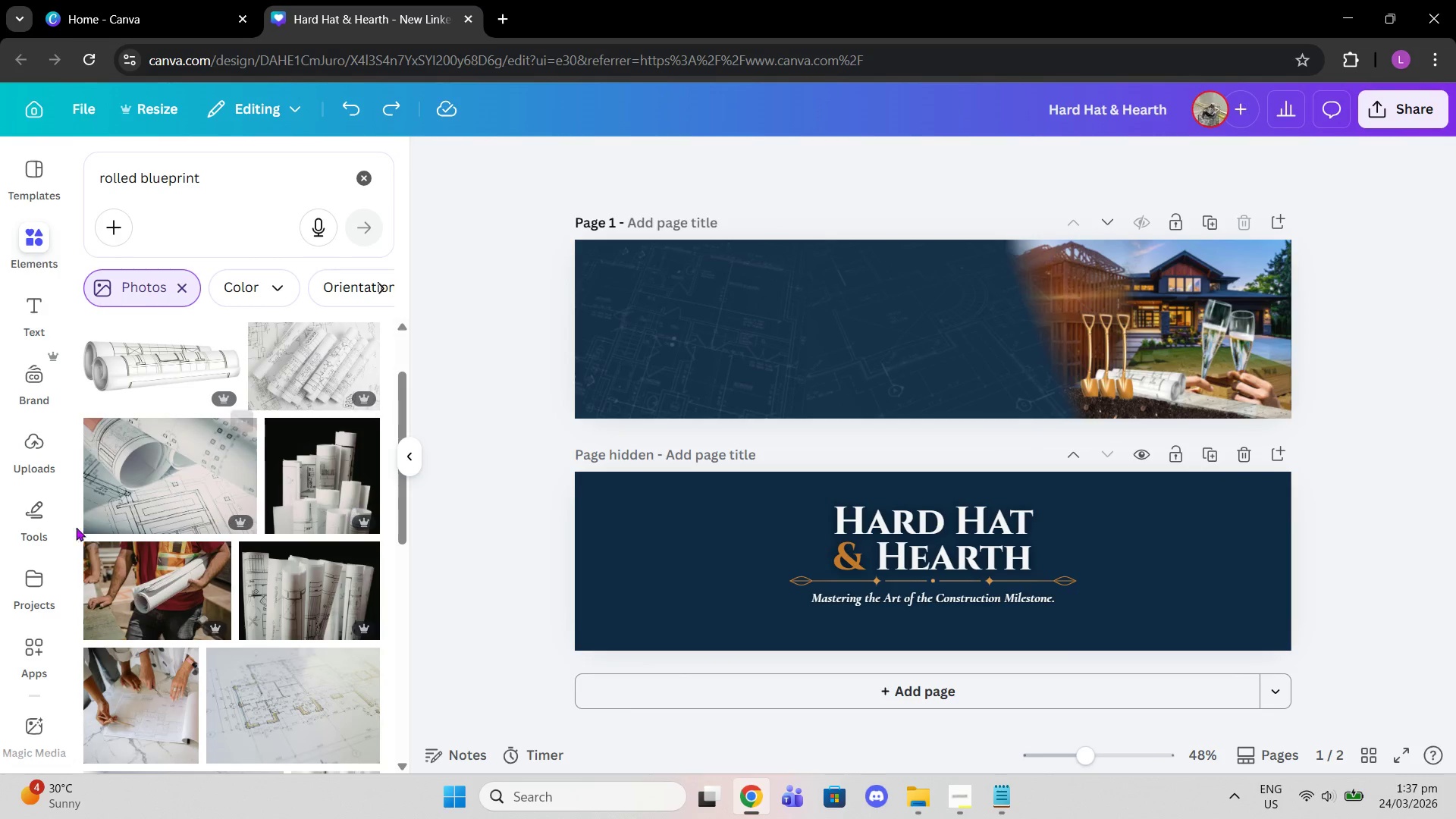 
scroll: coordinate [273, 467], scroll_direction: down, amount: 6.0
 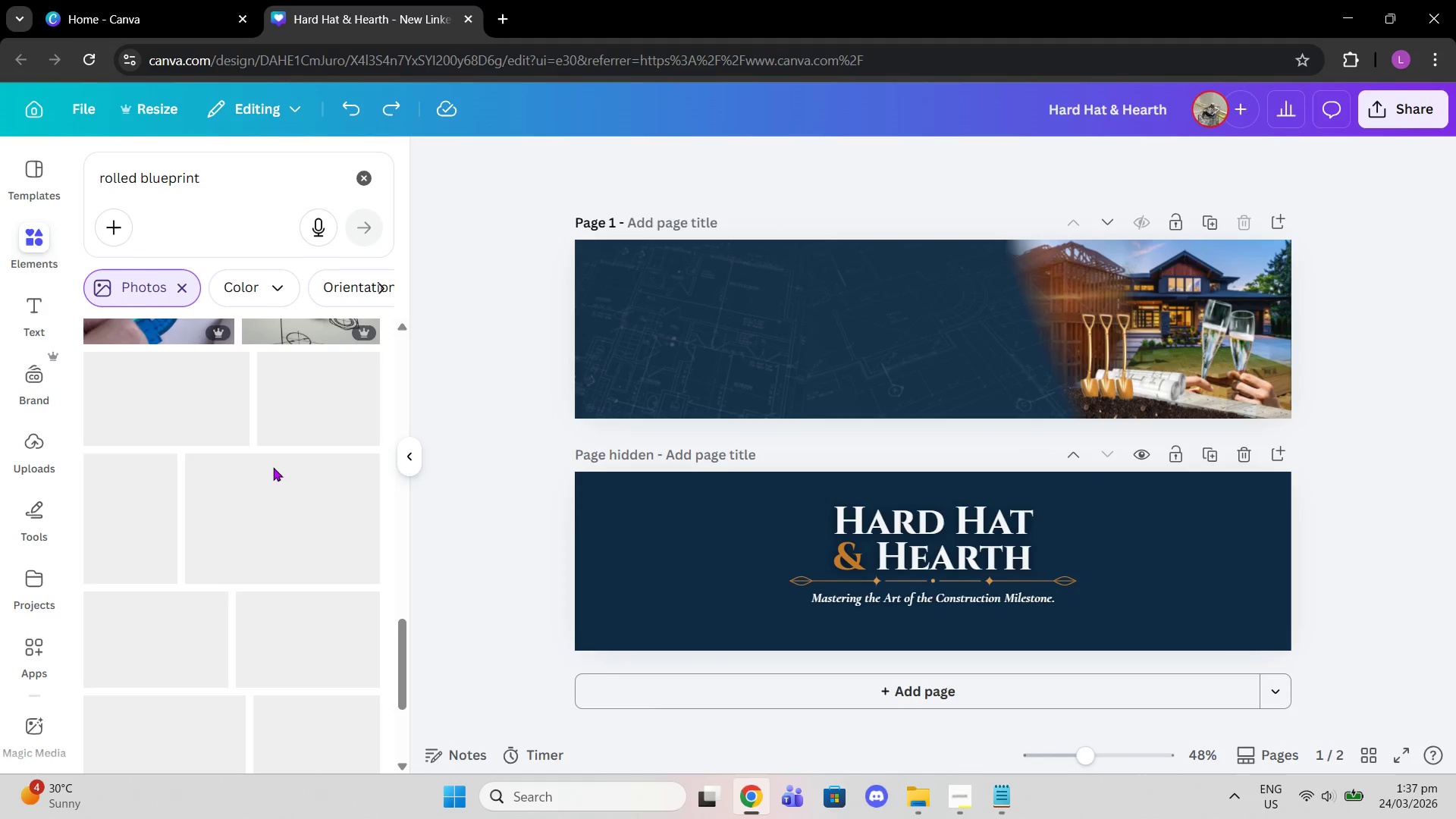 
scroll: coordinate [290, 467], scroll_direction: up, amount: 1.0
 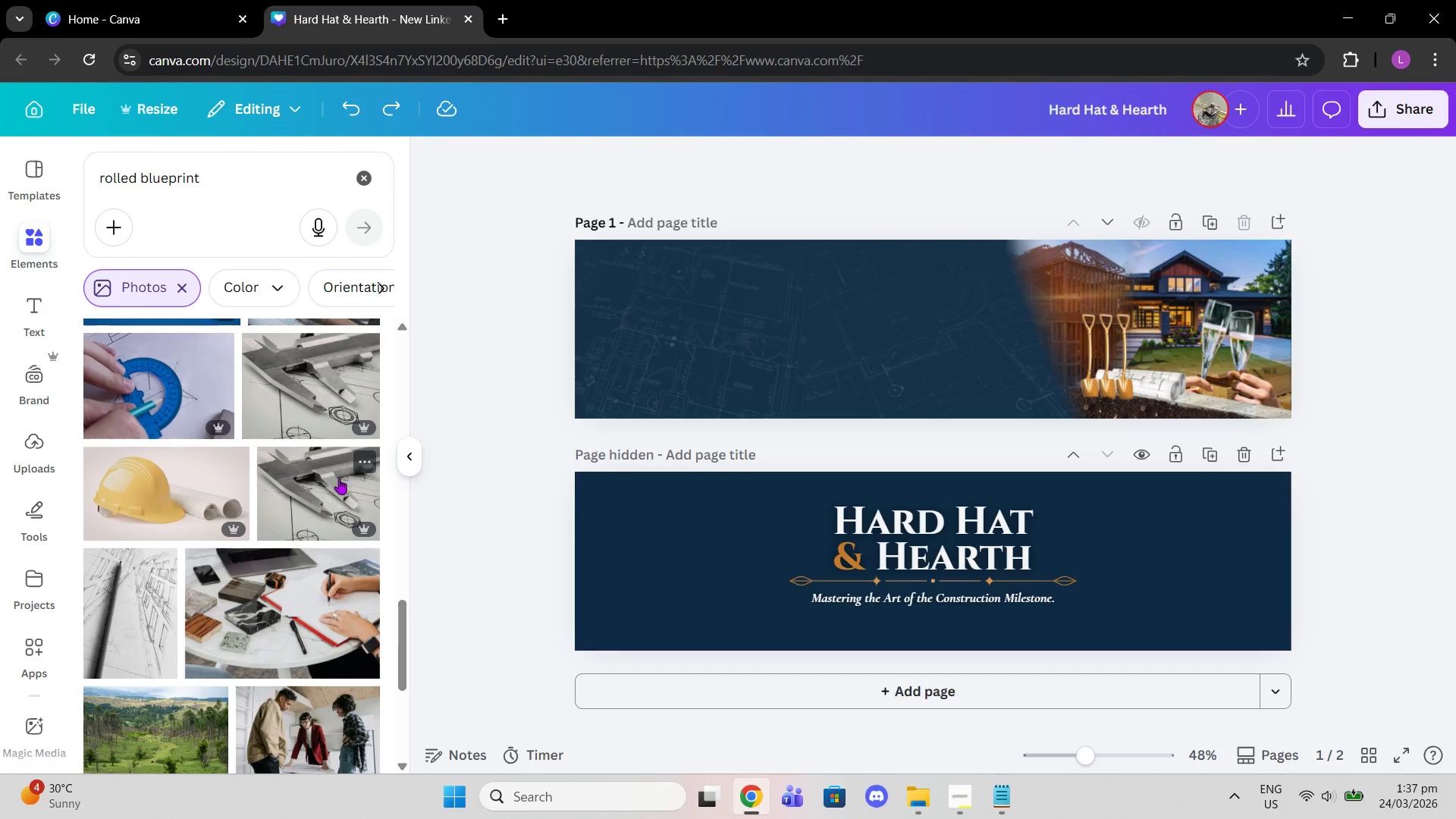 
scroll: coordinate [331, 449], scroll_direction: down, amount: 5.0
 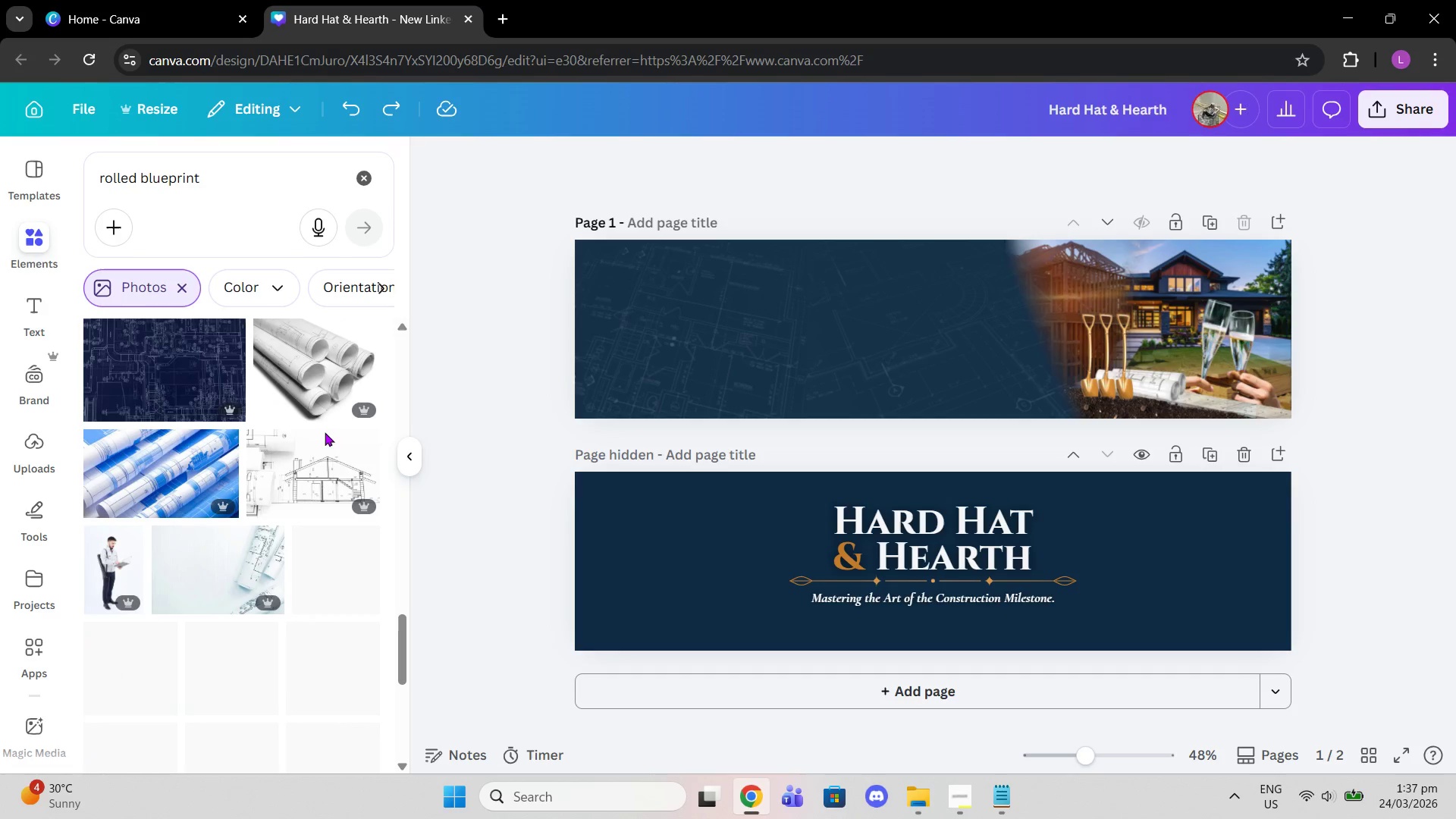 
mouse_move([321, 415])
 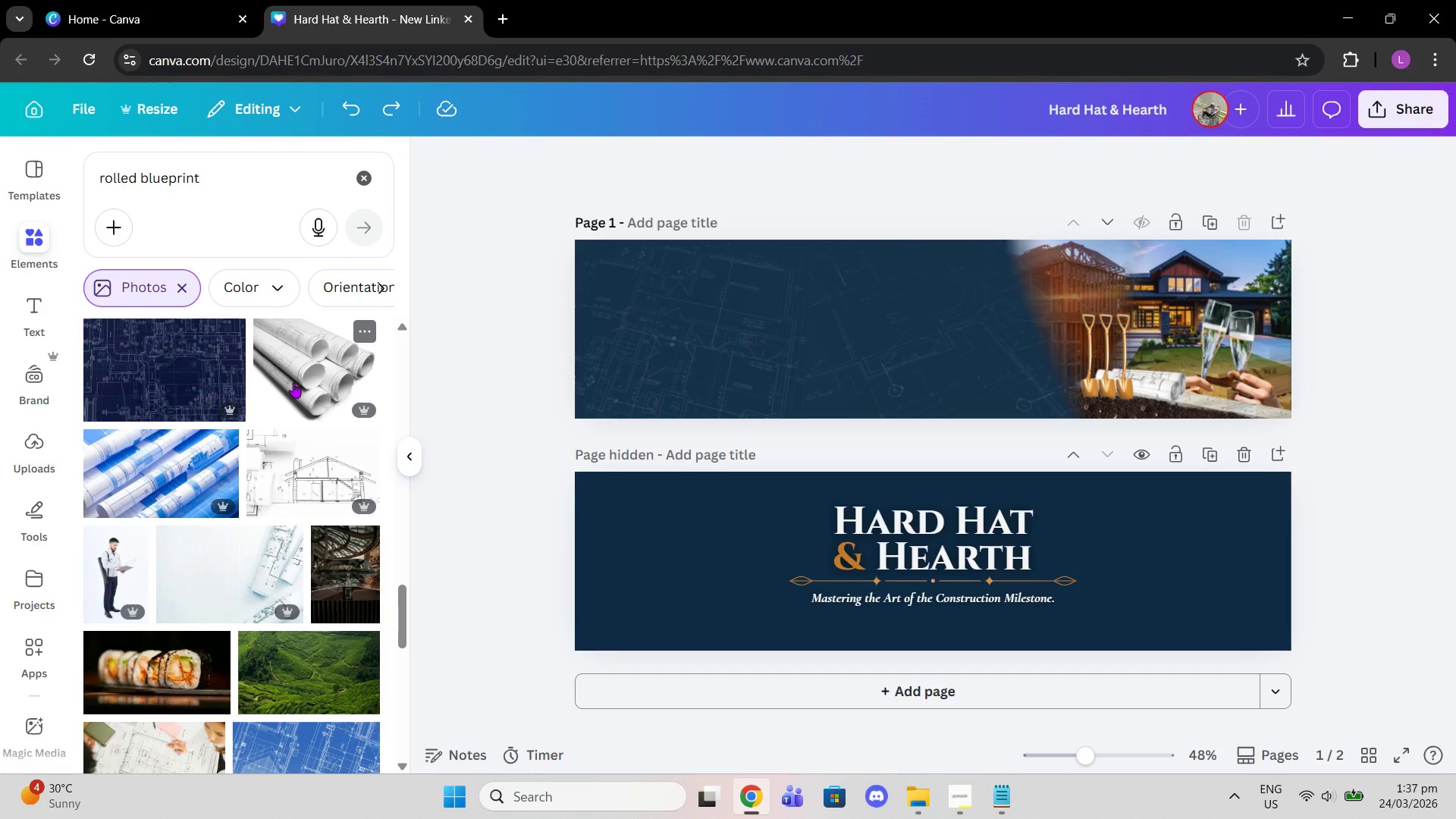 
scroll: coordinate [357, 380], scroll_direction: down, amount: 13.0
 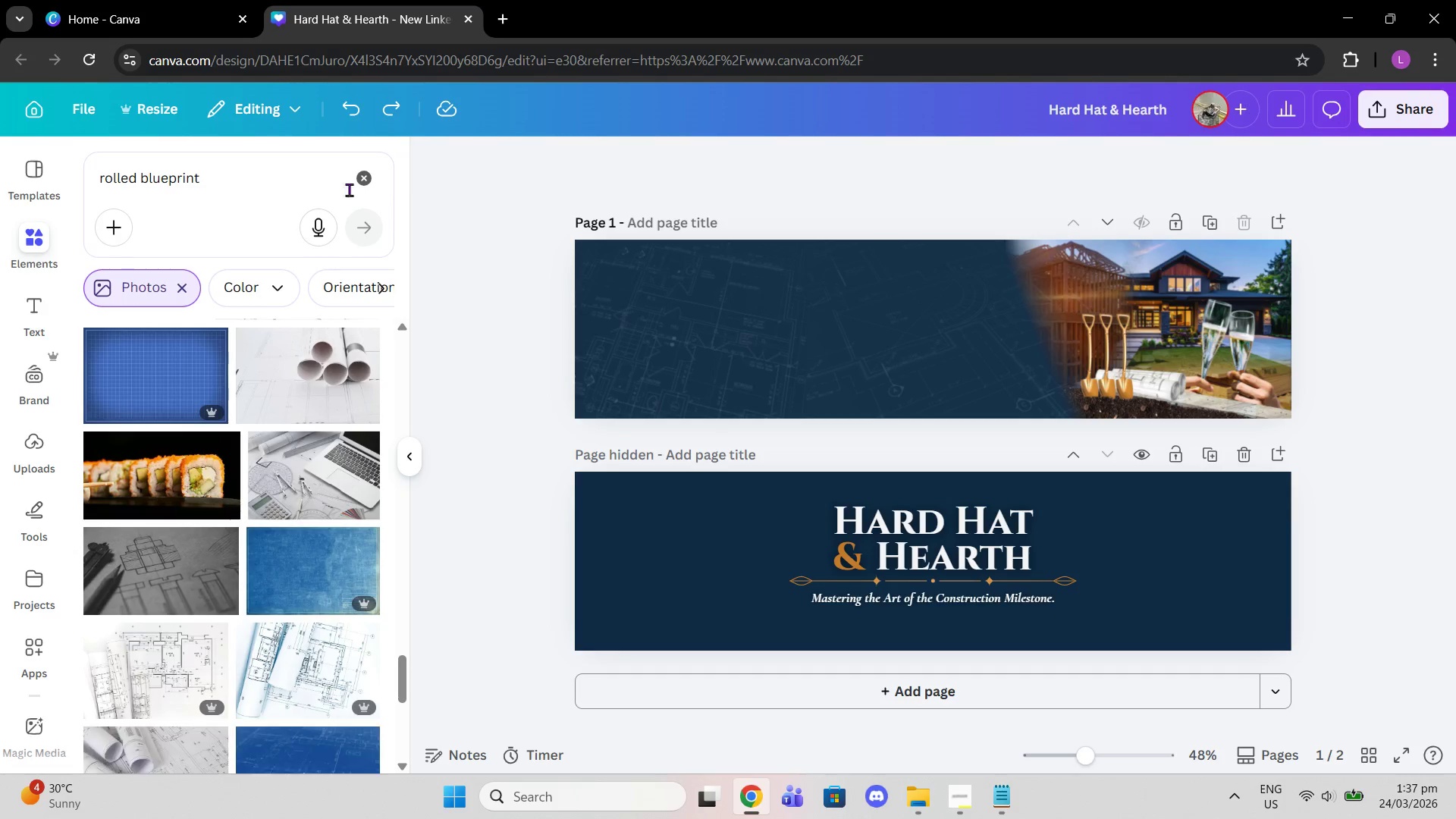 
left_click([370, 184])
 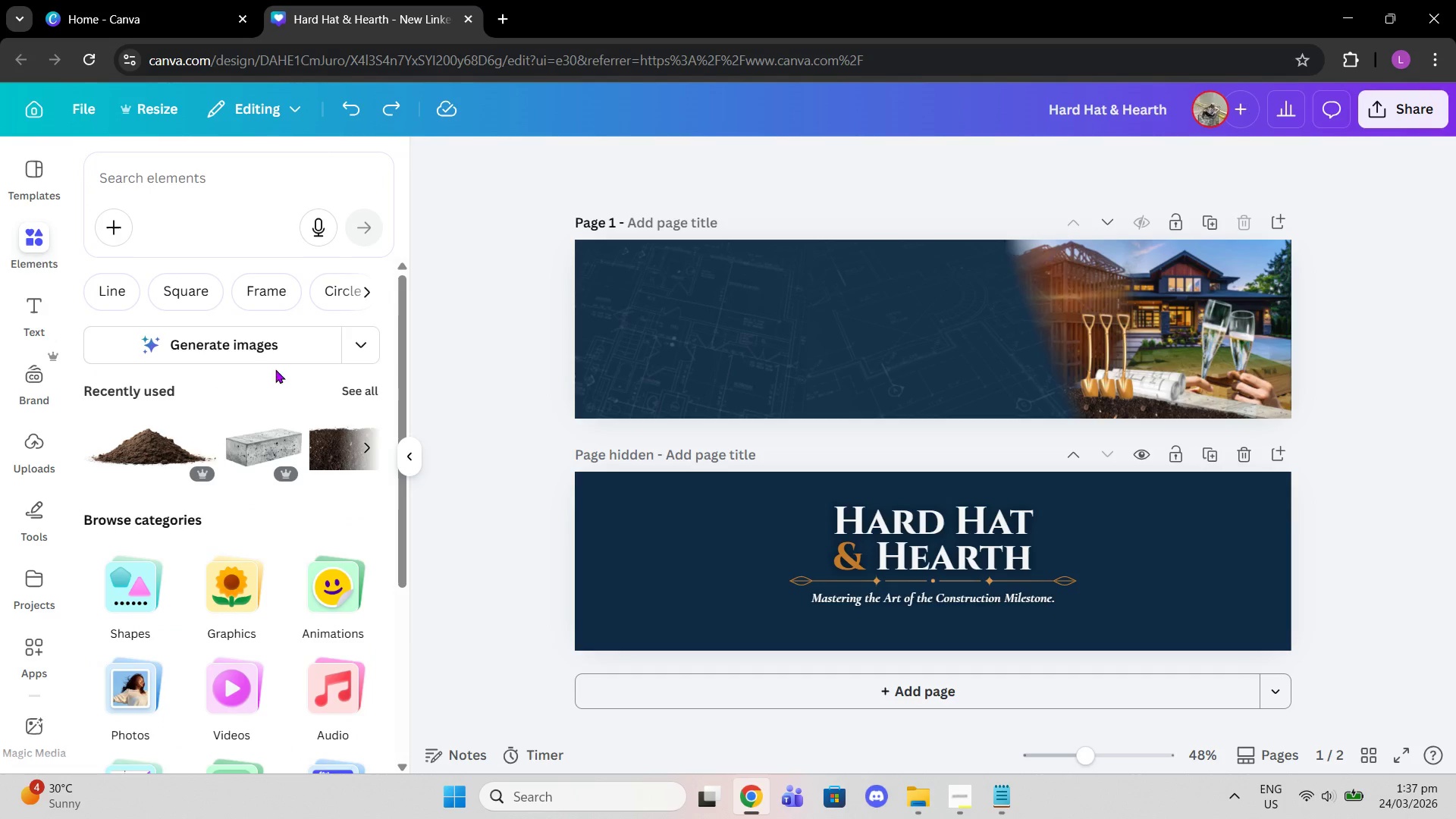 
left_click([208, 177])
 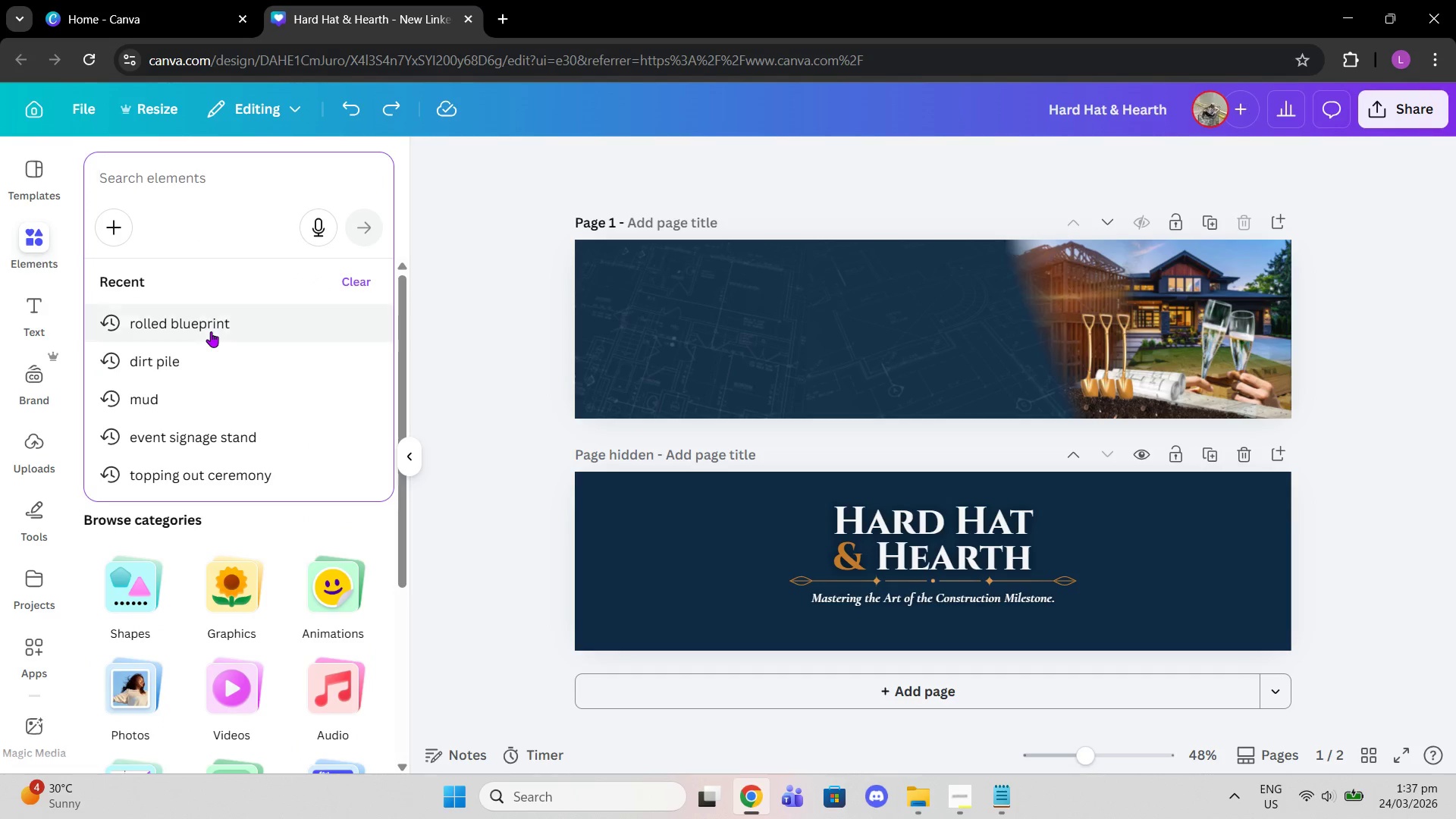 
left_click([211, 331])
 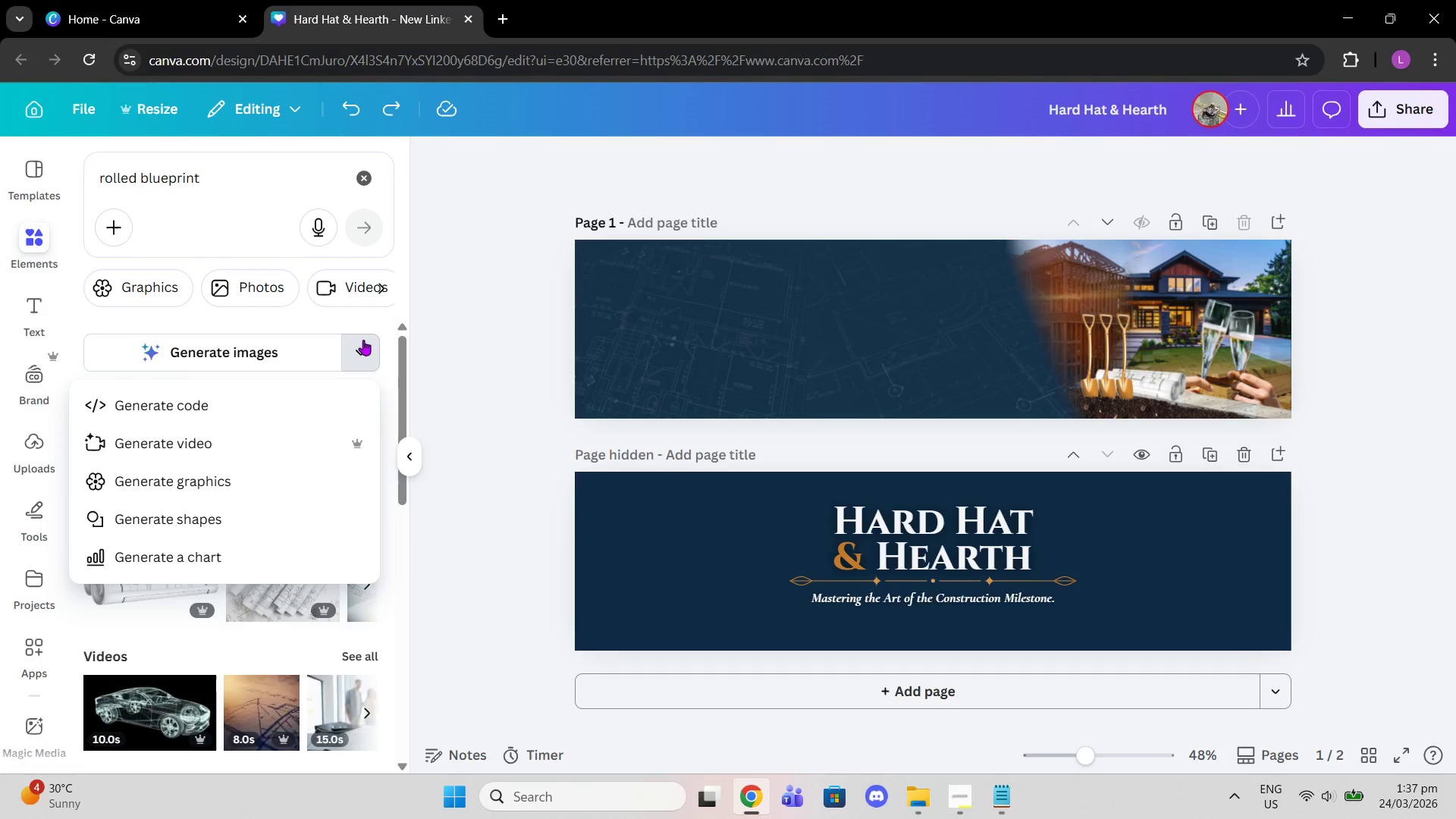 
double_click([439, 374])
 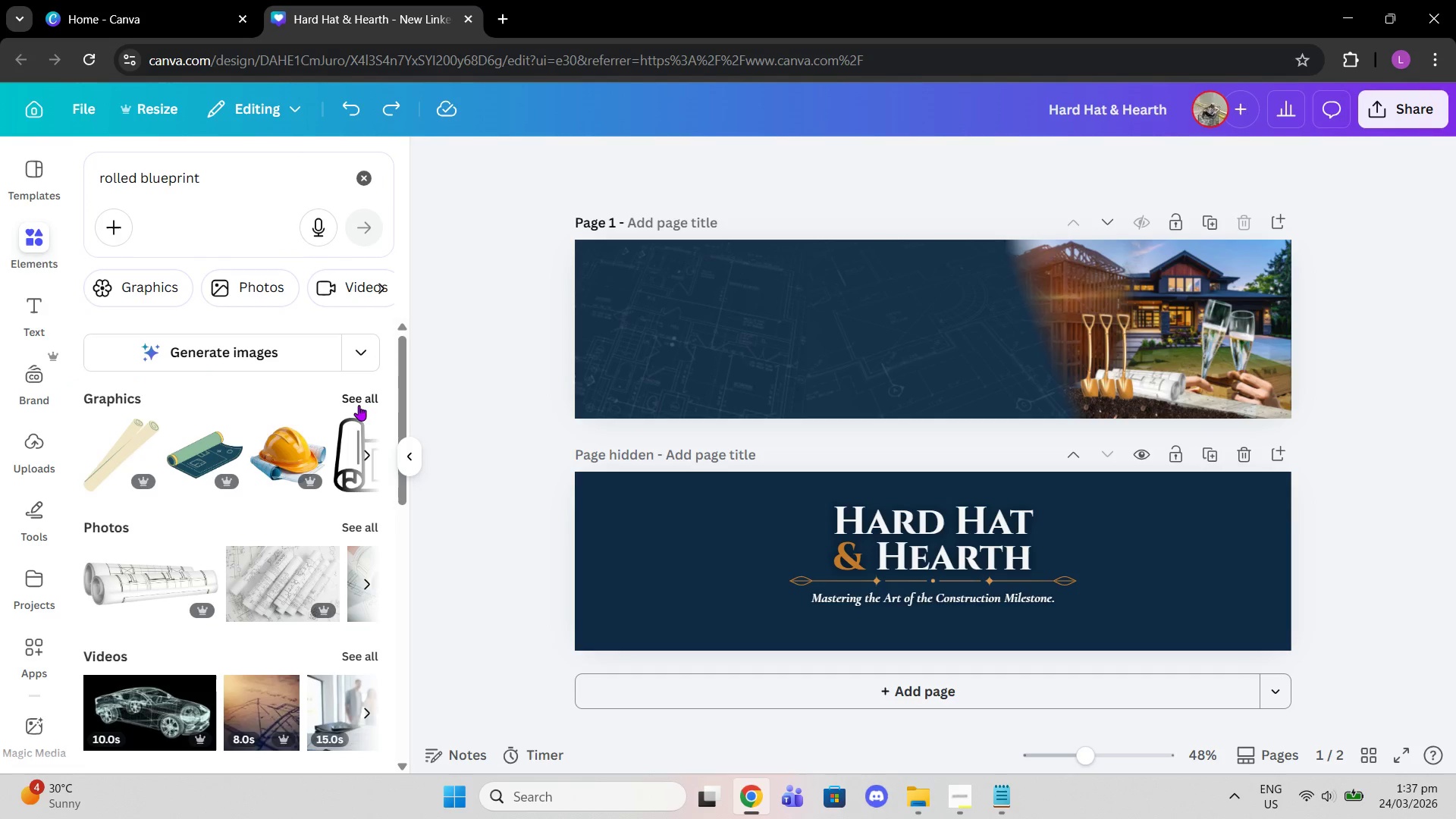 
left_click([356, 397])
 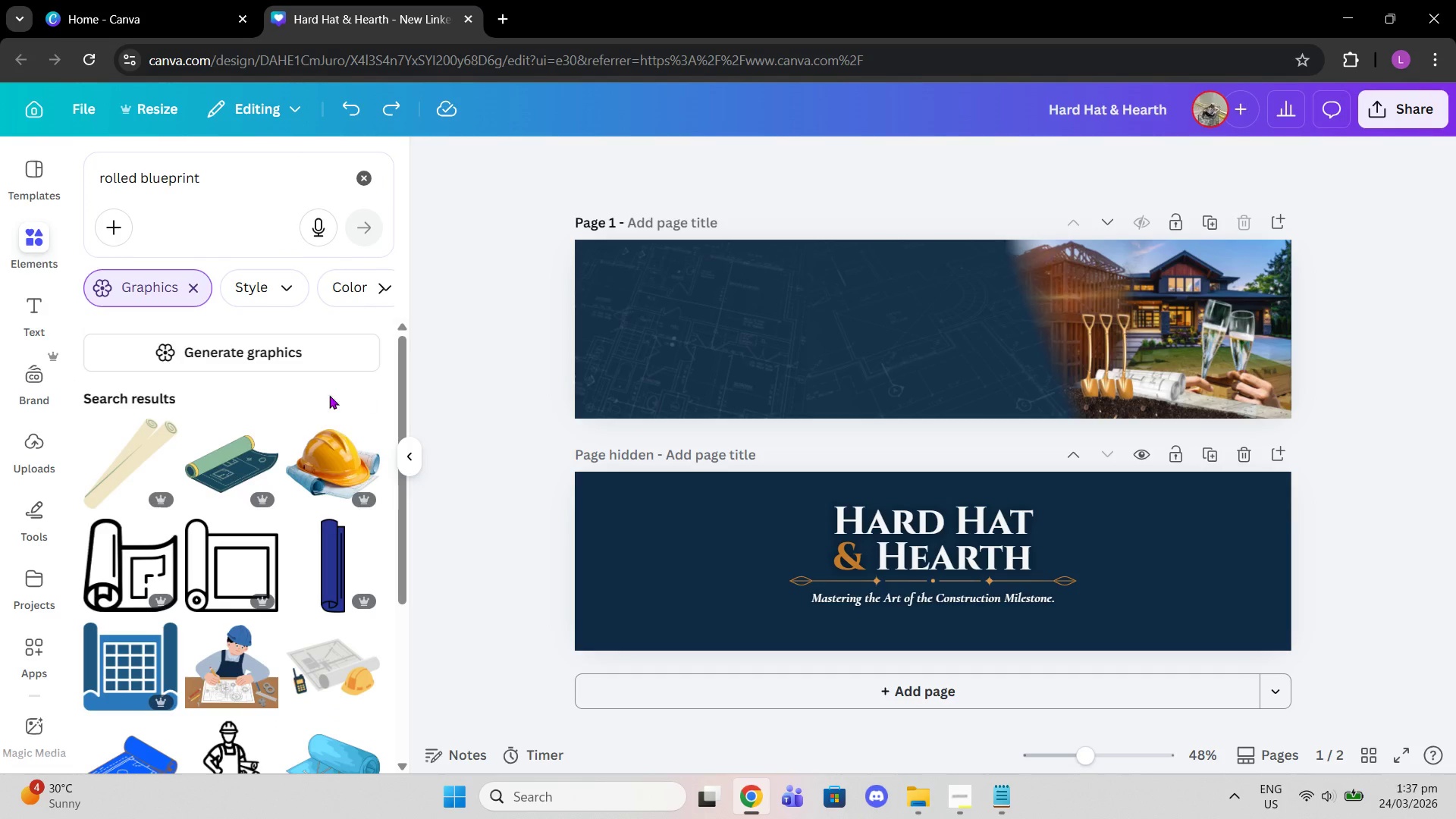 
scroll: coordinate [303, 409], scroll_direction: down, amount: 9.0
 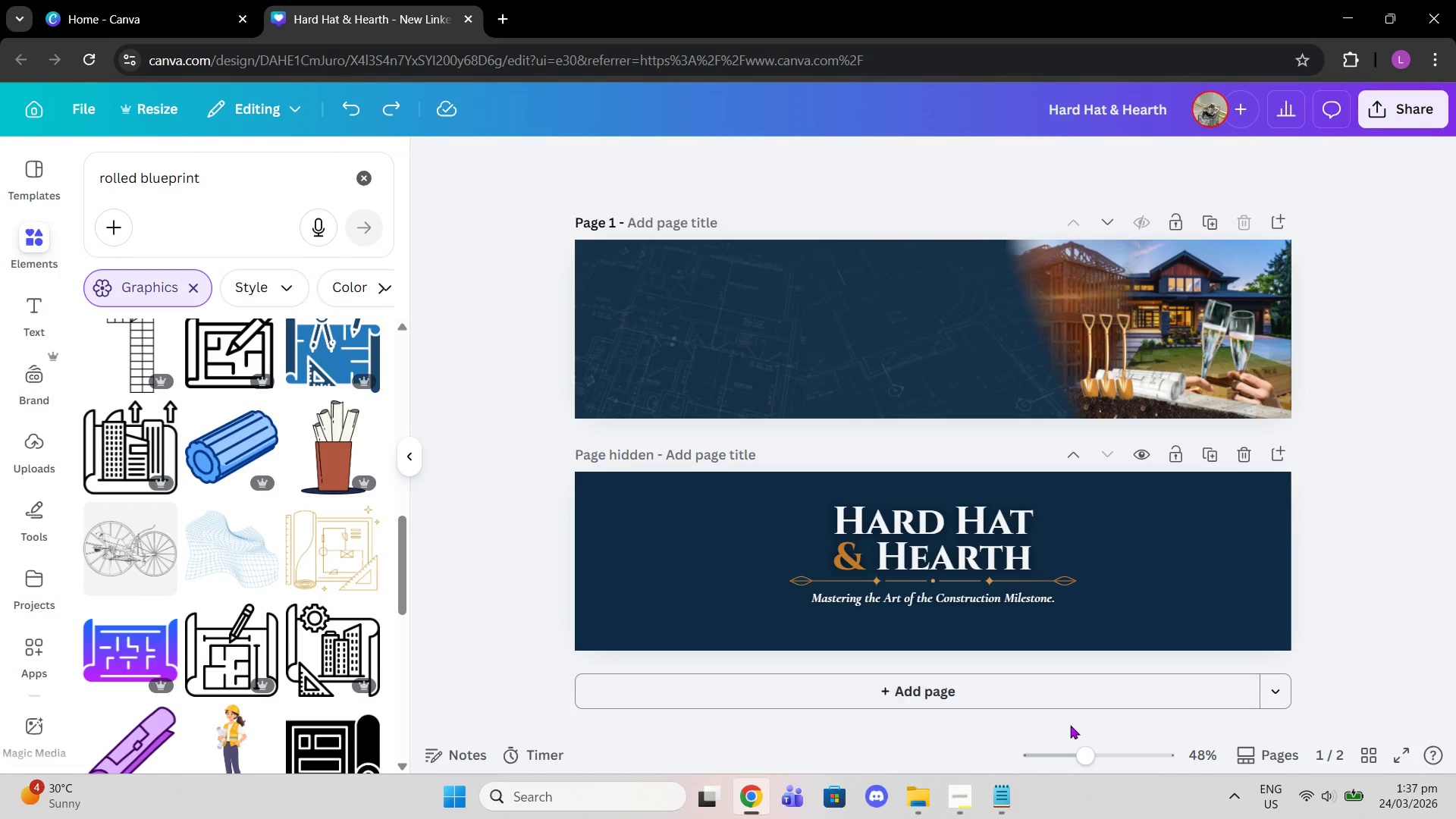 
left_click_drag(start_coordinate=[1090, 749], to_coordinate=[1144, 755])
 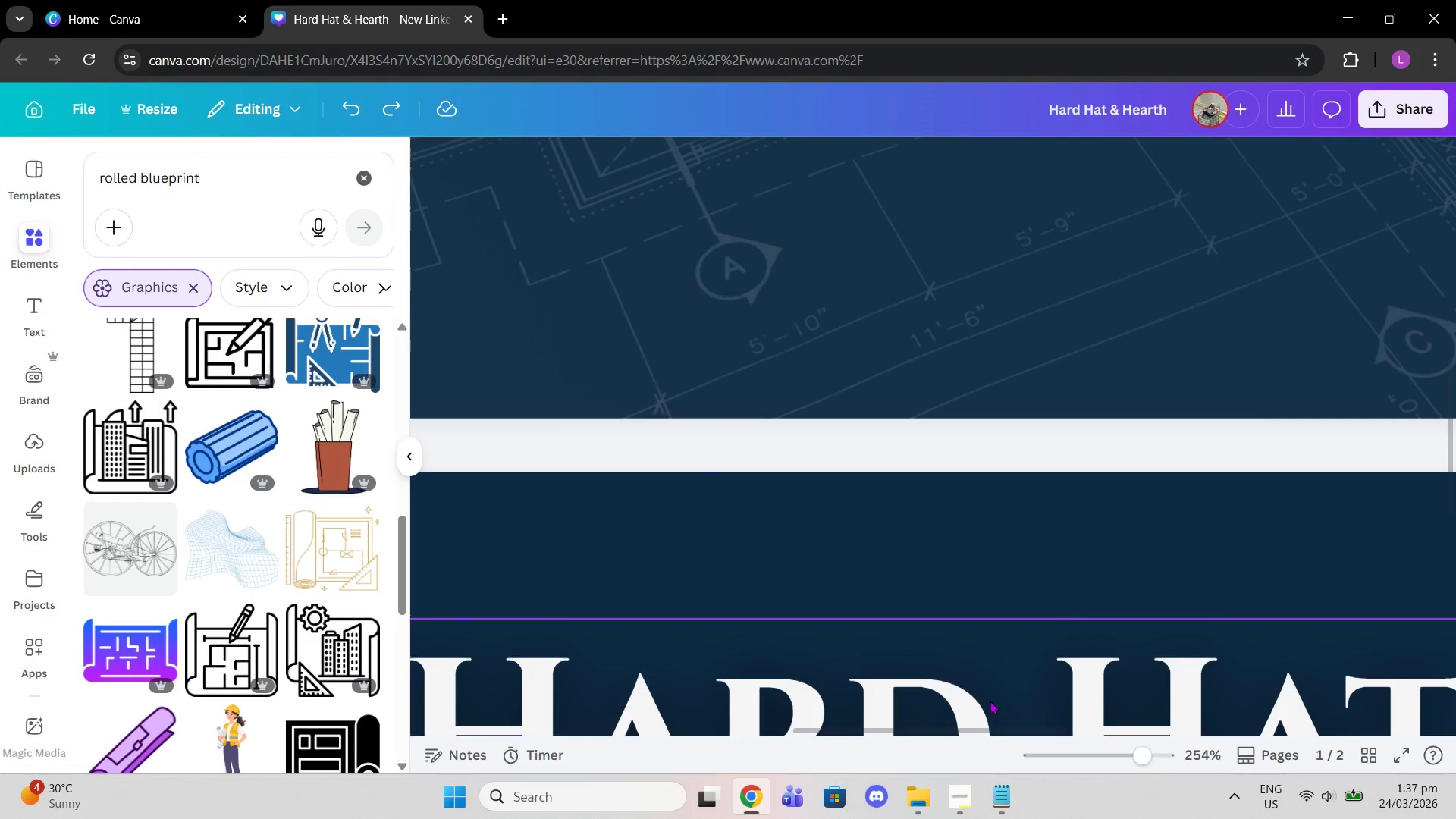 
left_click_drag(start_coordinate=[990, 730], to_coordinate=[1404, 717])
 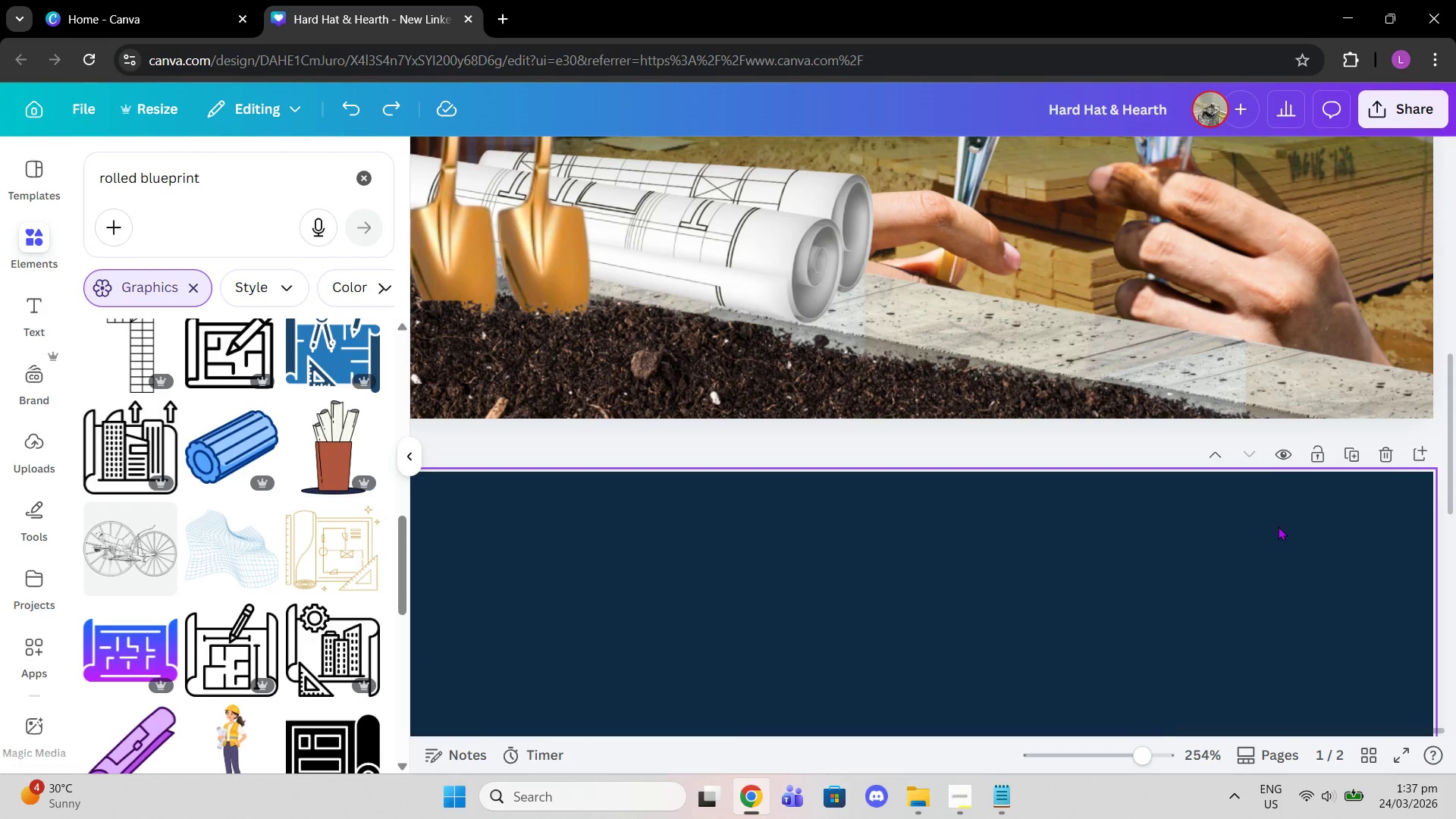 
scroll: coordinate [1278, 526], scroll_direction: up, amount: 1.0
 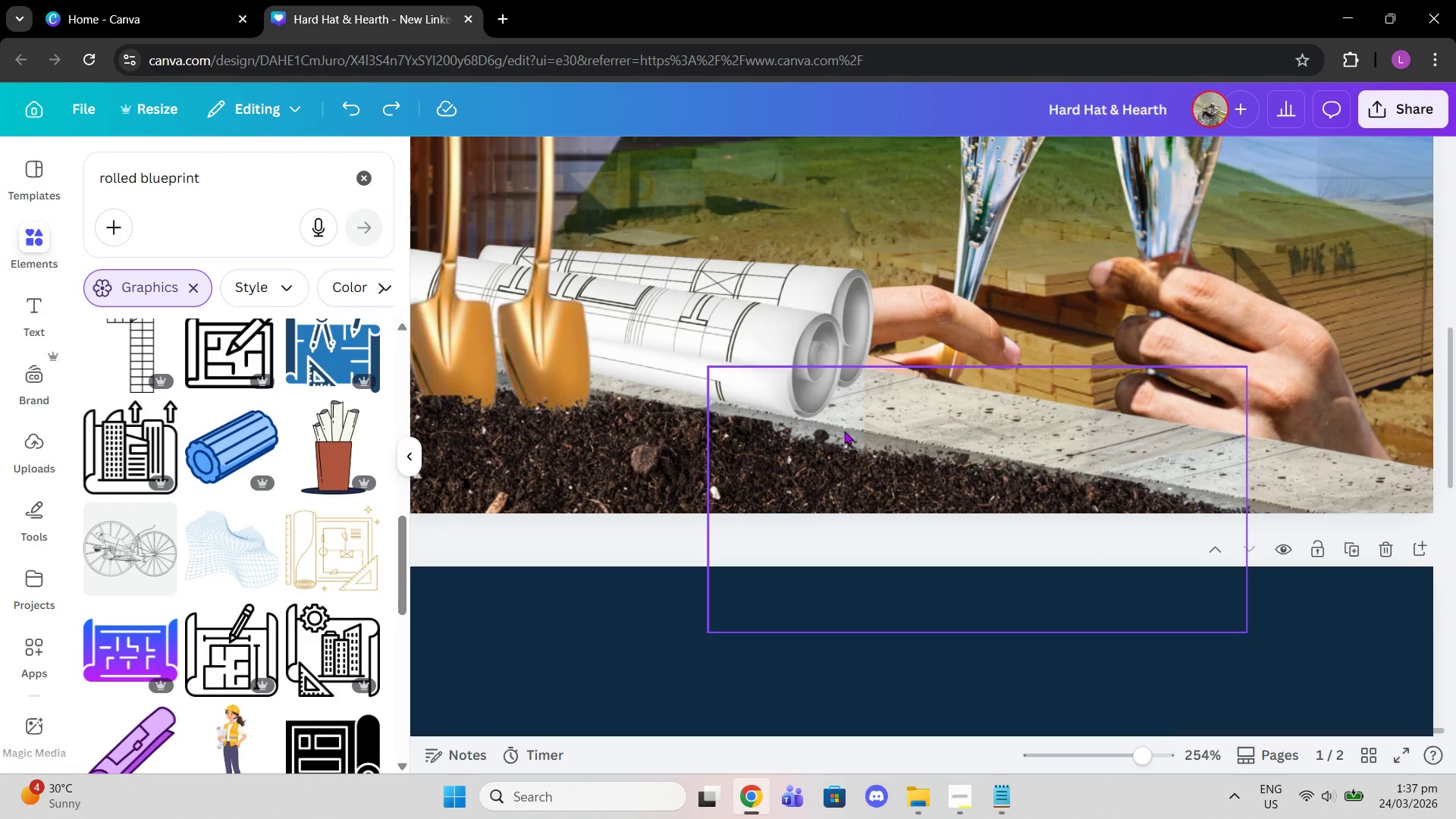 
left_click([807, 365])
 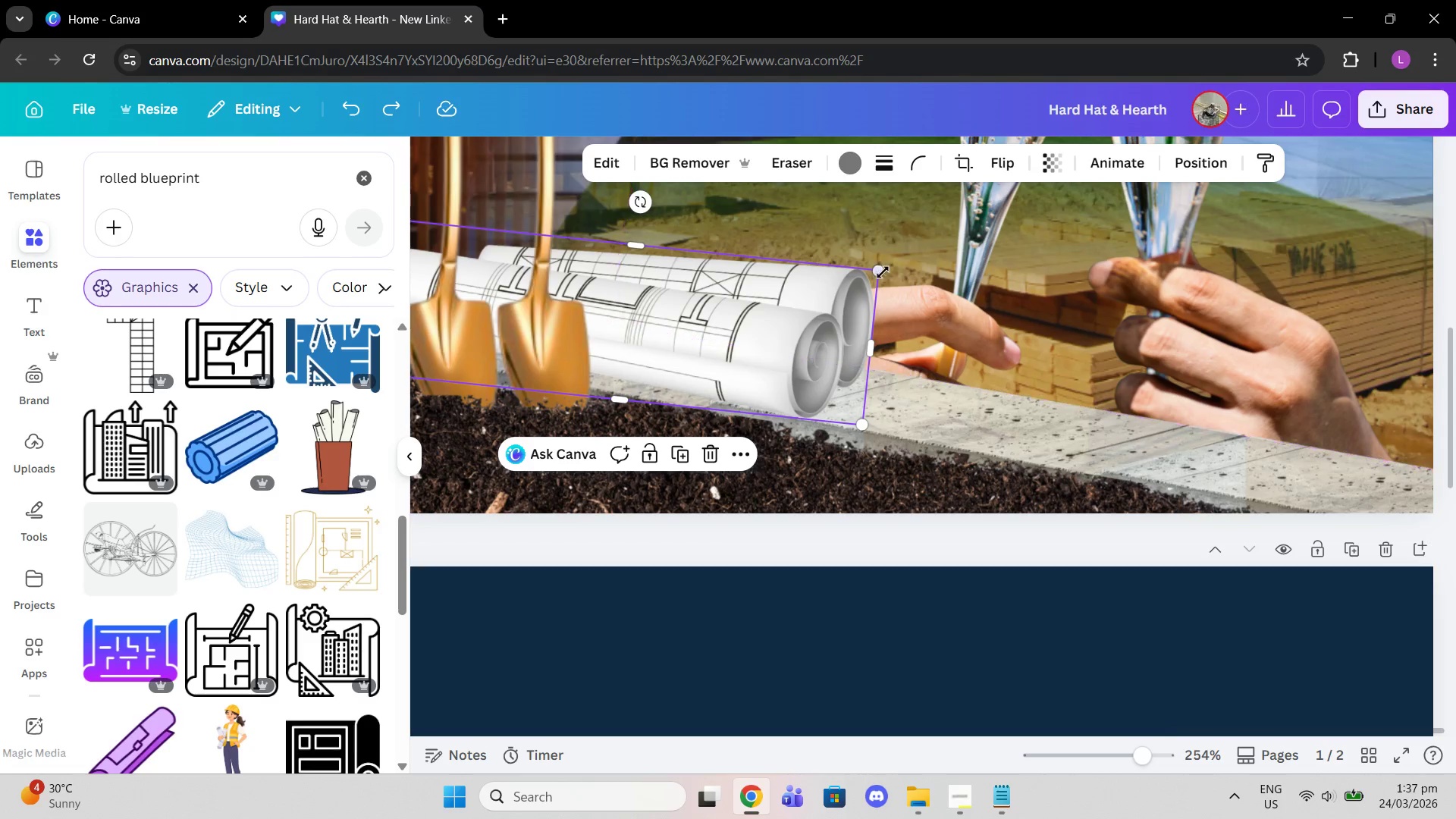 
left_click_drag(start_coordinate=[878, 276], to_coordinate=[853, 293])
 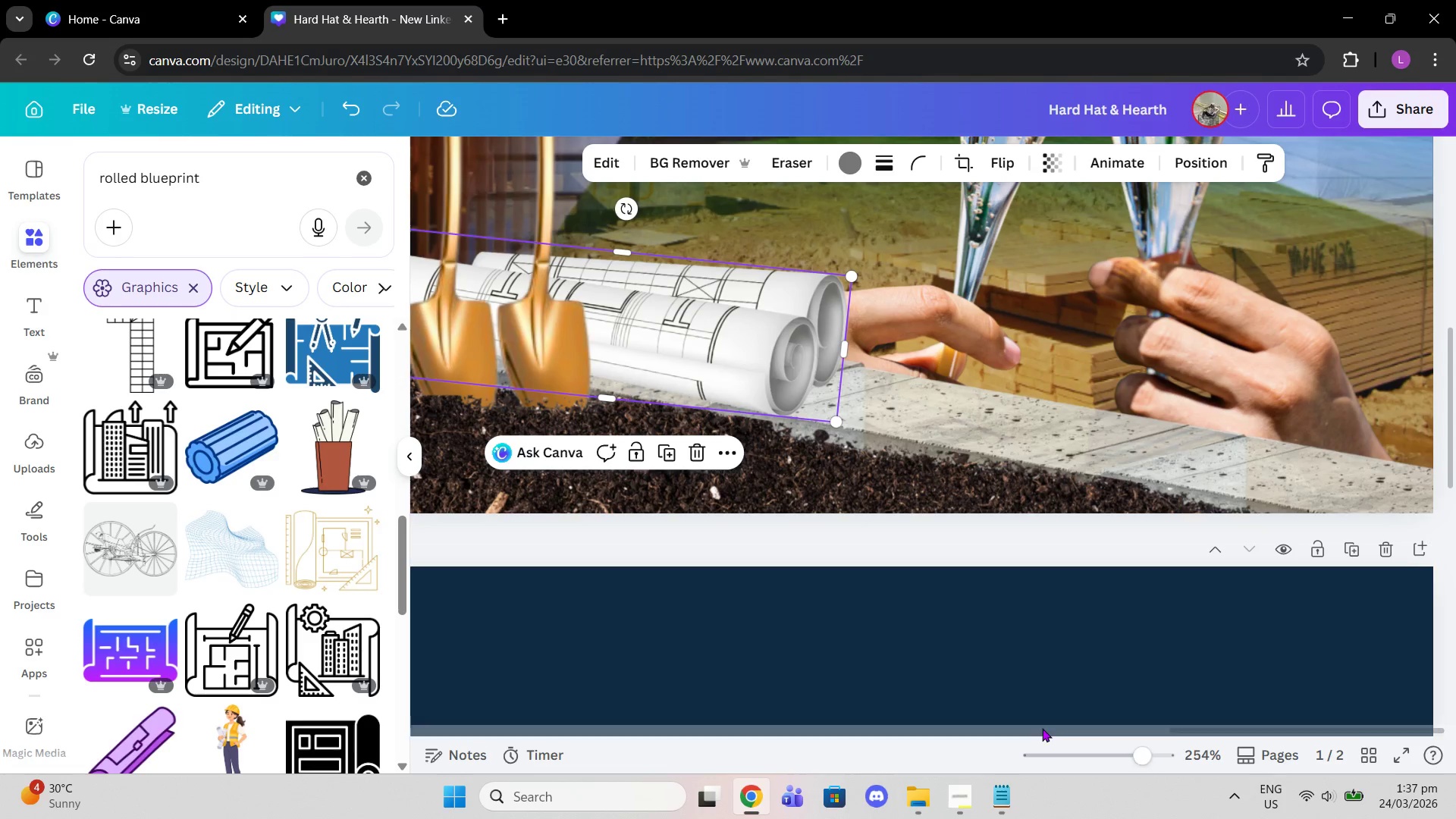 
left_click_drag(start_coordinate=[1041, 728], to_coordinate=[1031, 726])
 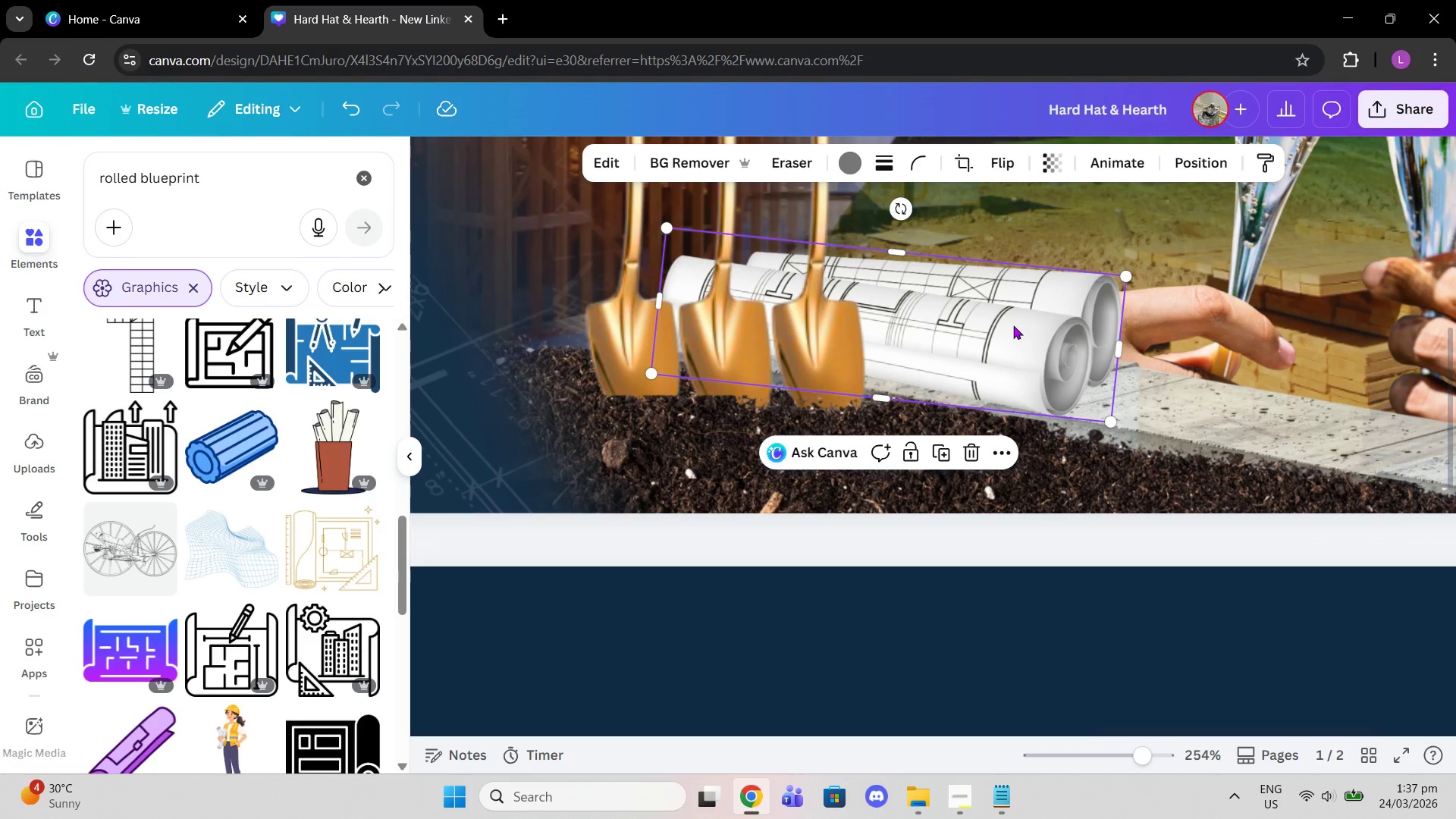 
left_click_drag(start_coordinate=[1013, 325], to_coordinate=[1022, 331])
 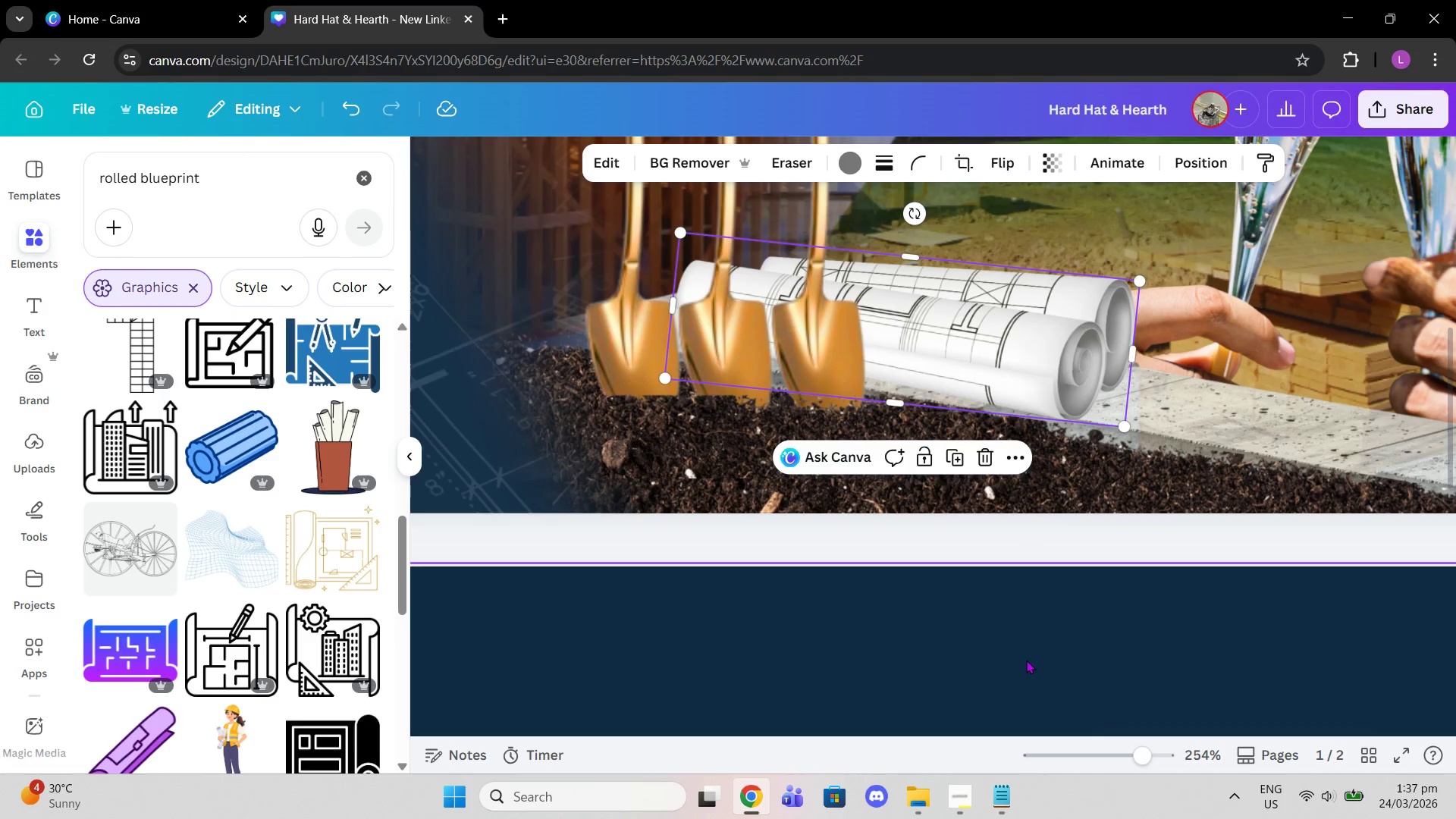 
left_click([1022, 657])
 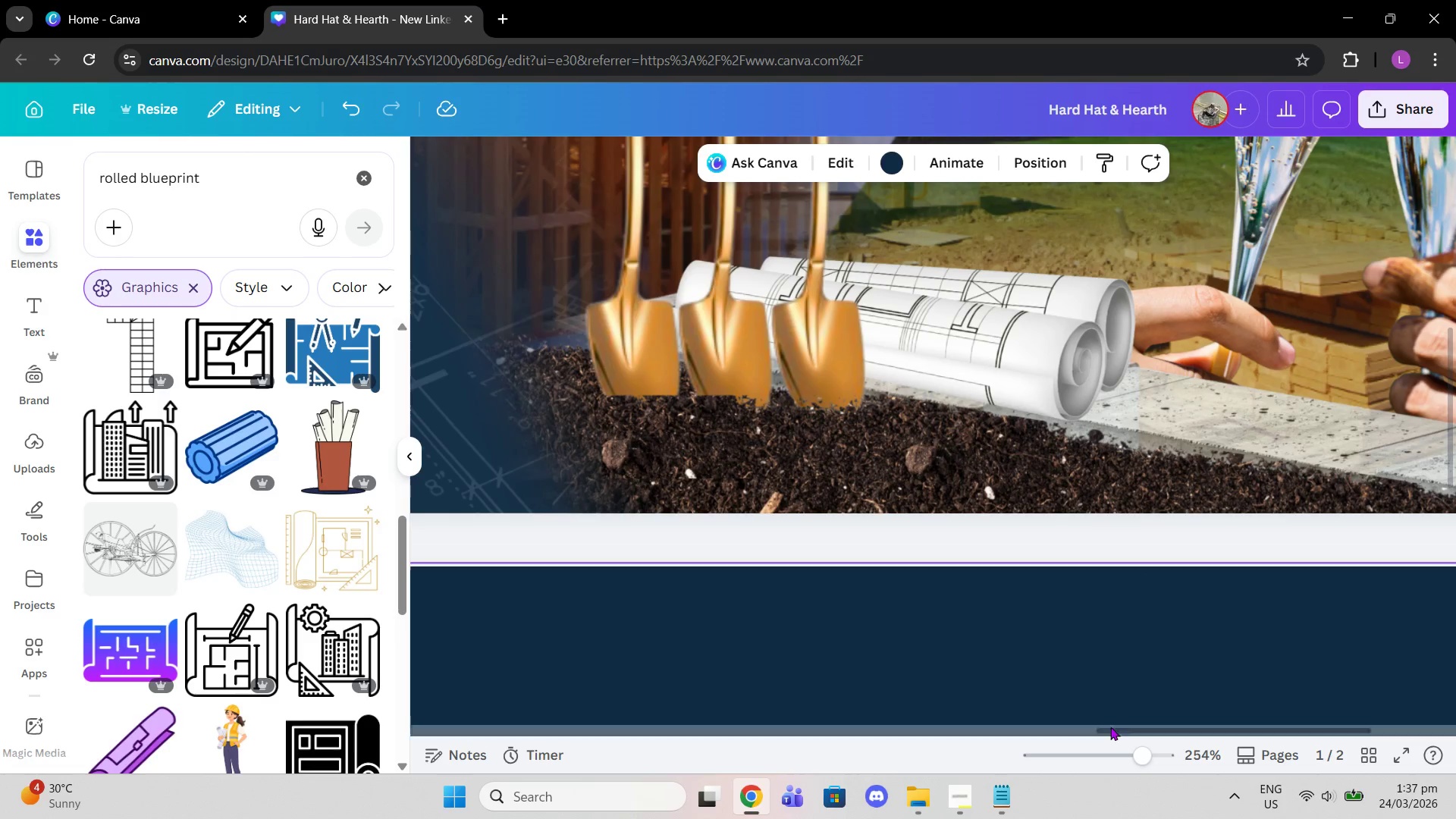 
left_click_drag(start_coordinate=[1138, 754], to_coordinate=[1087, 760])
 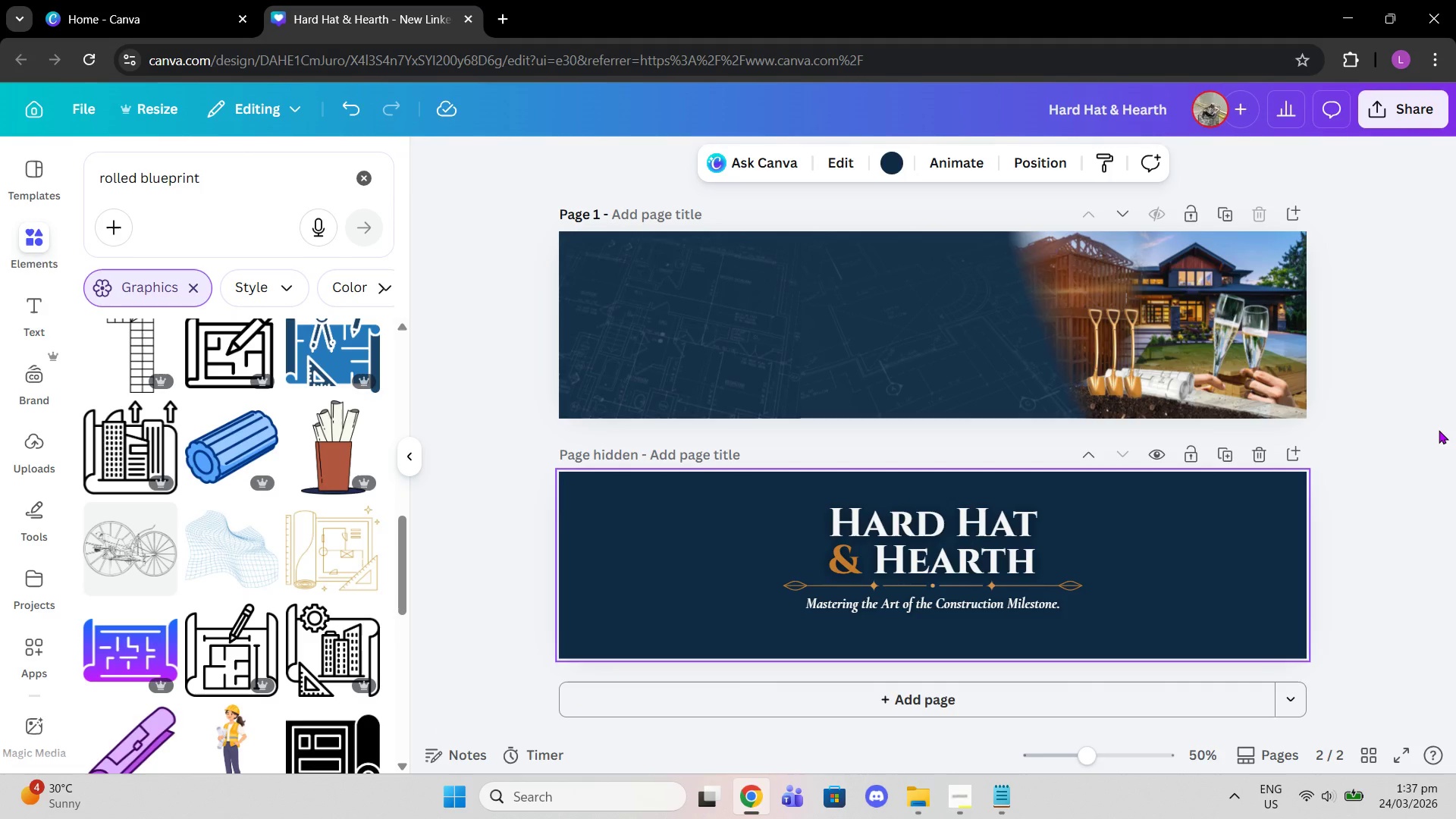 
left_click([1439, 430])
 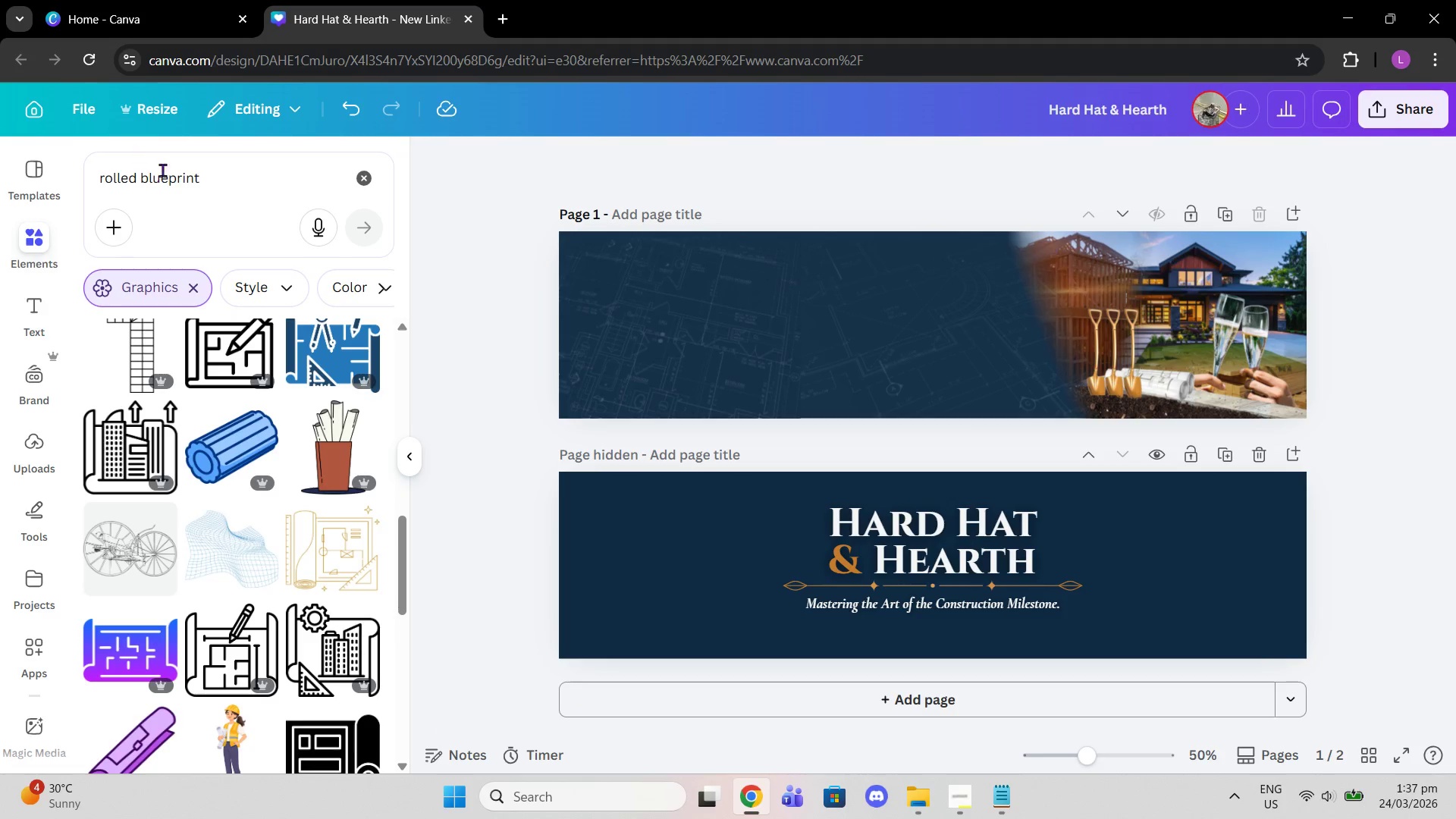 
left_click_drag(start_coordinate=[218, 202], to_coordinate=[81, 185])
 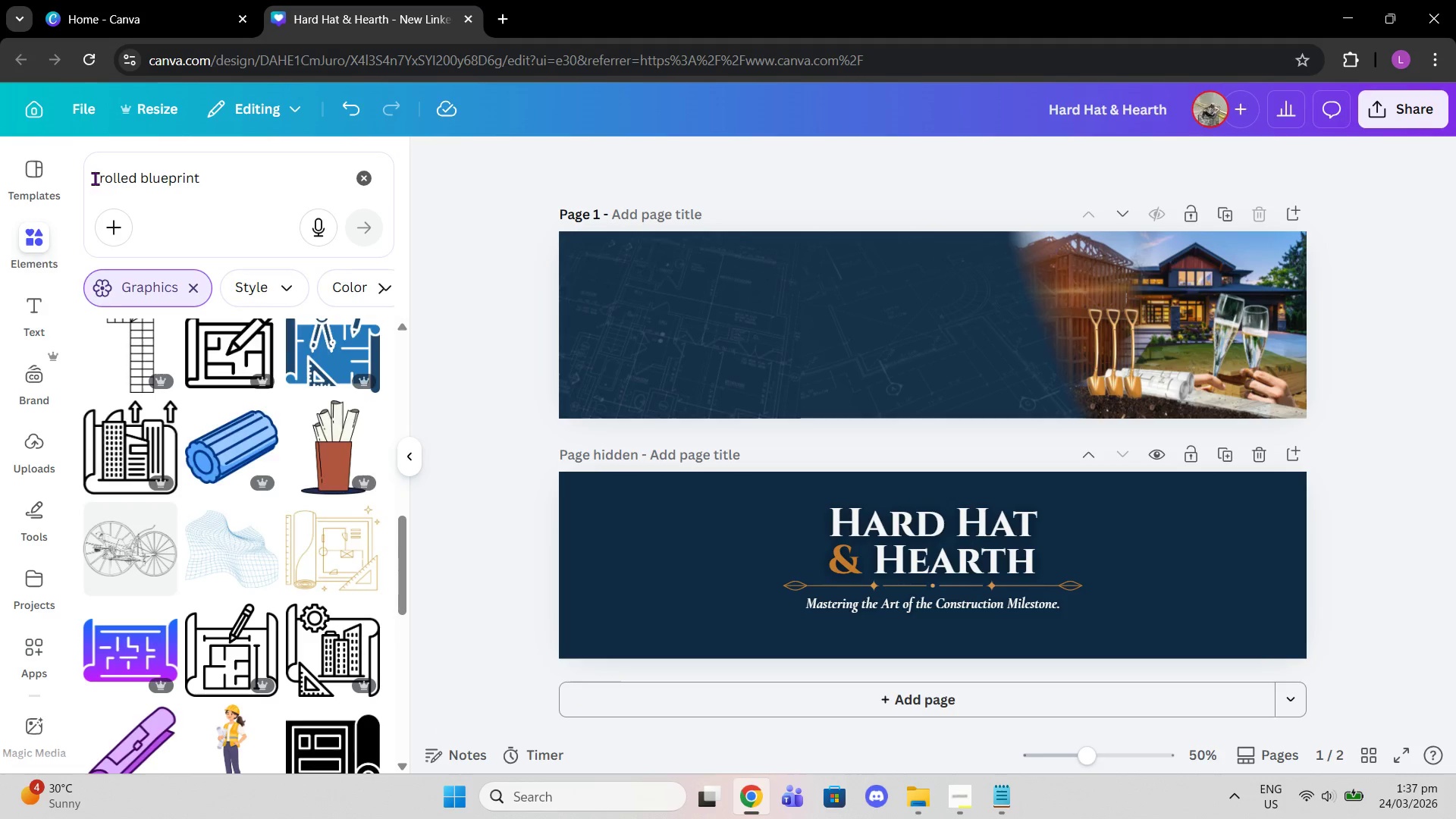 
left_click_drag(start_coordinate=[95, 178], to_coordinate=[230, 171])
 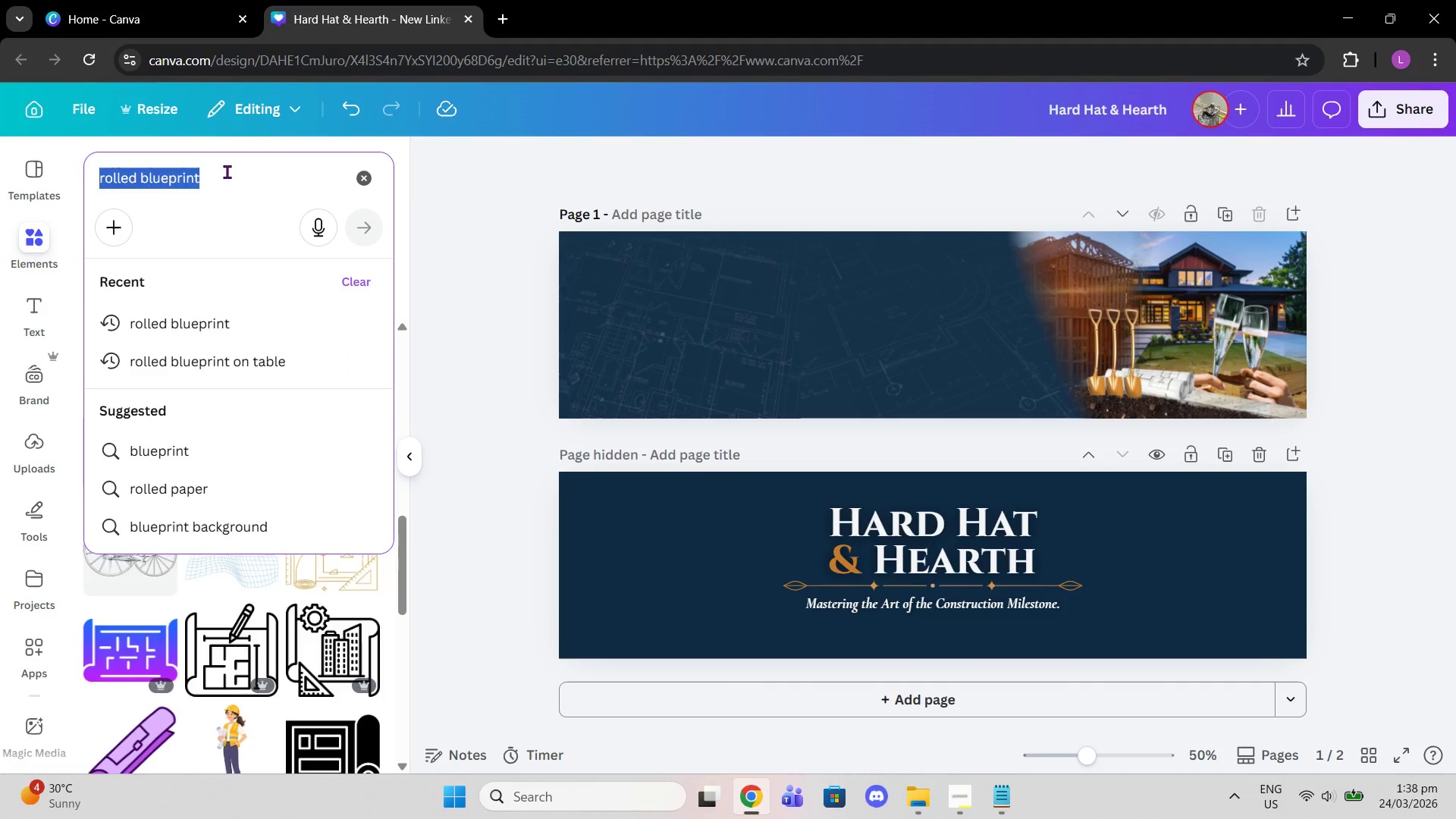 
type(copper overe)
key(Backspace)
type(lay)
 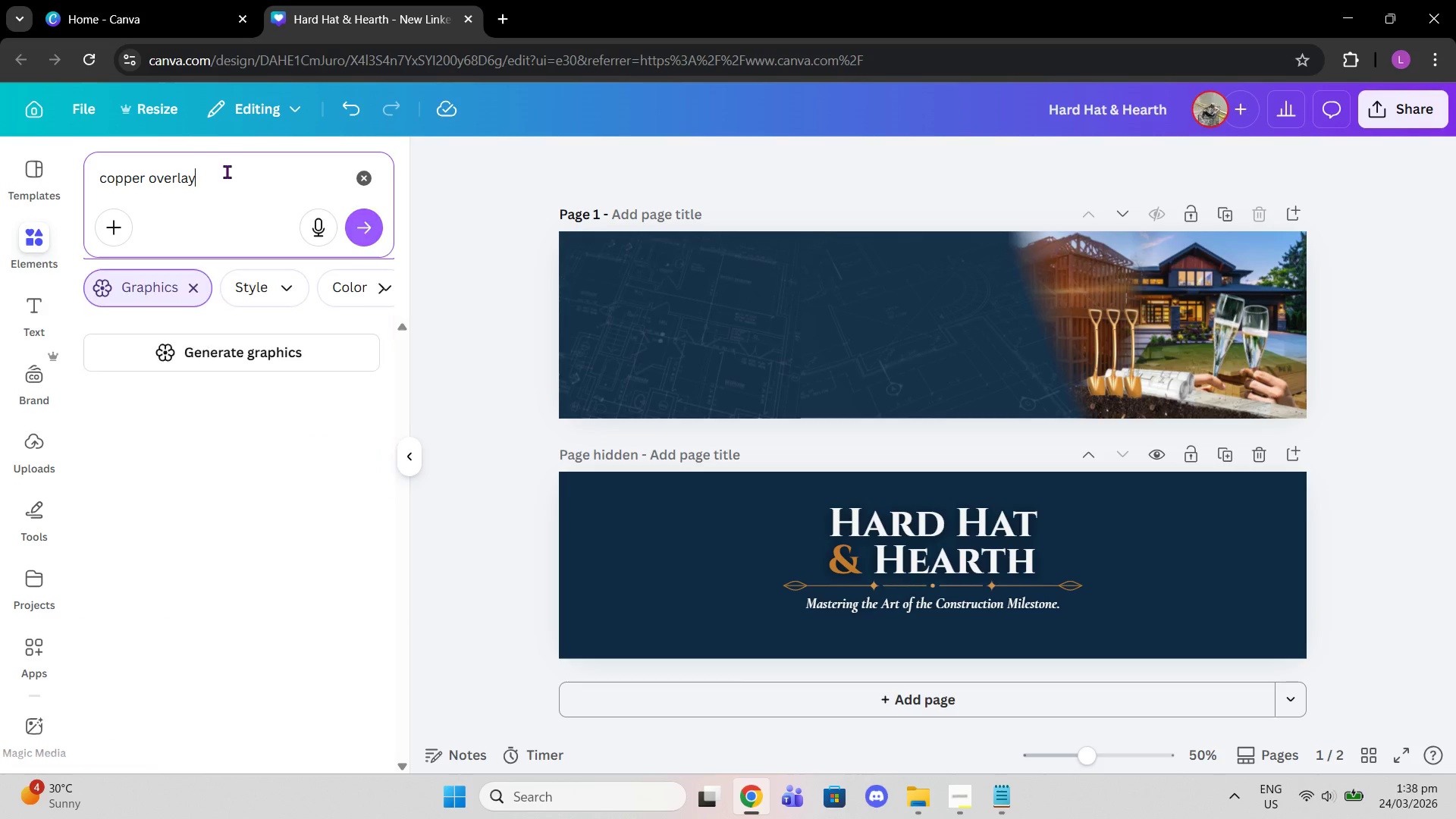 
key(Enter)
 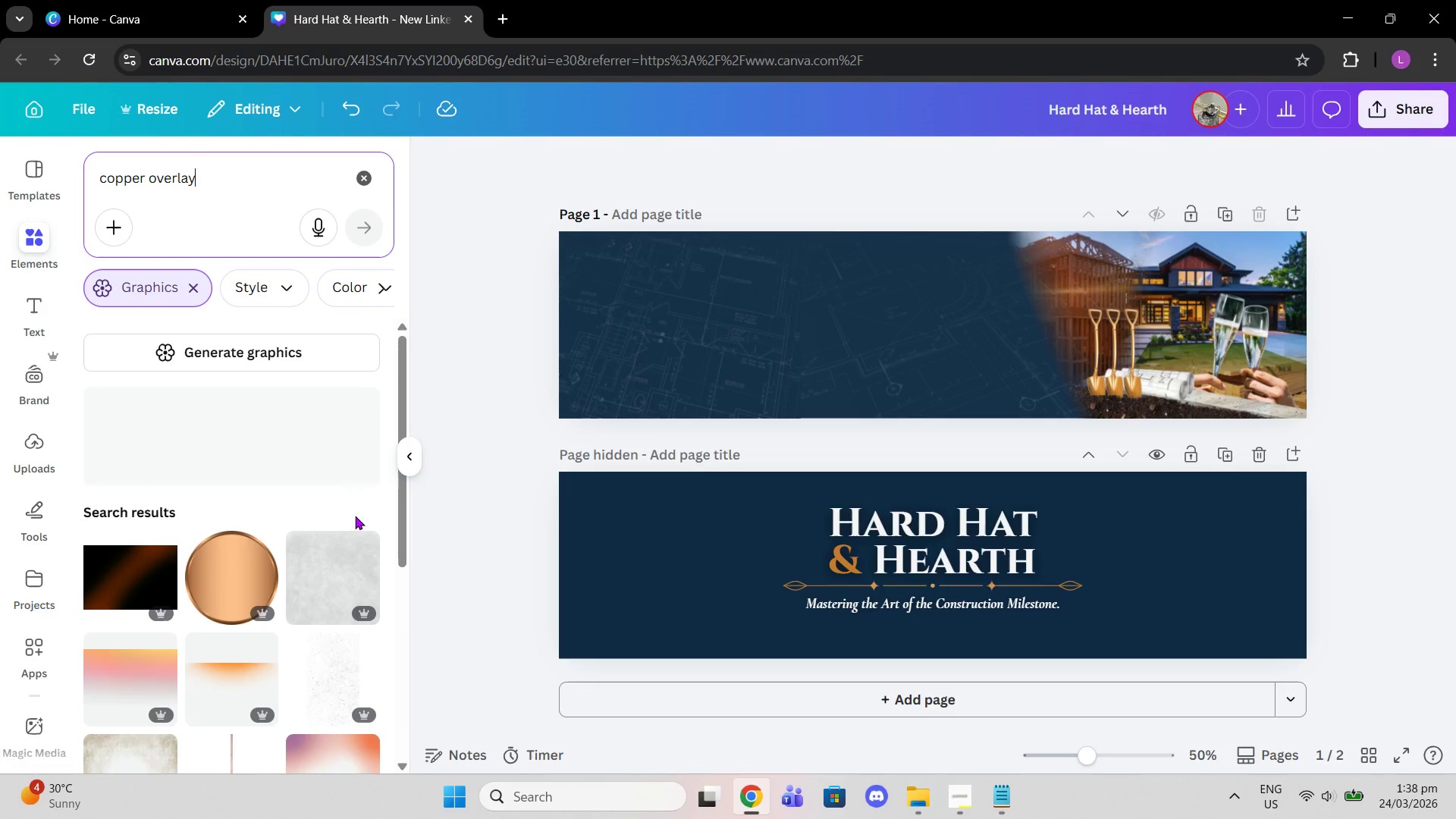 
scroll: coordinate [357, 538], scroll_direction: down, amount: 2.0
 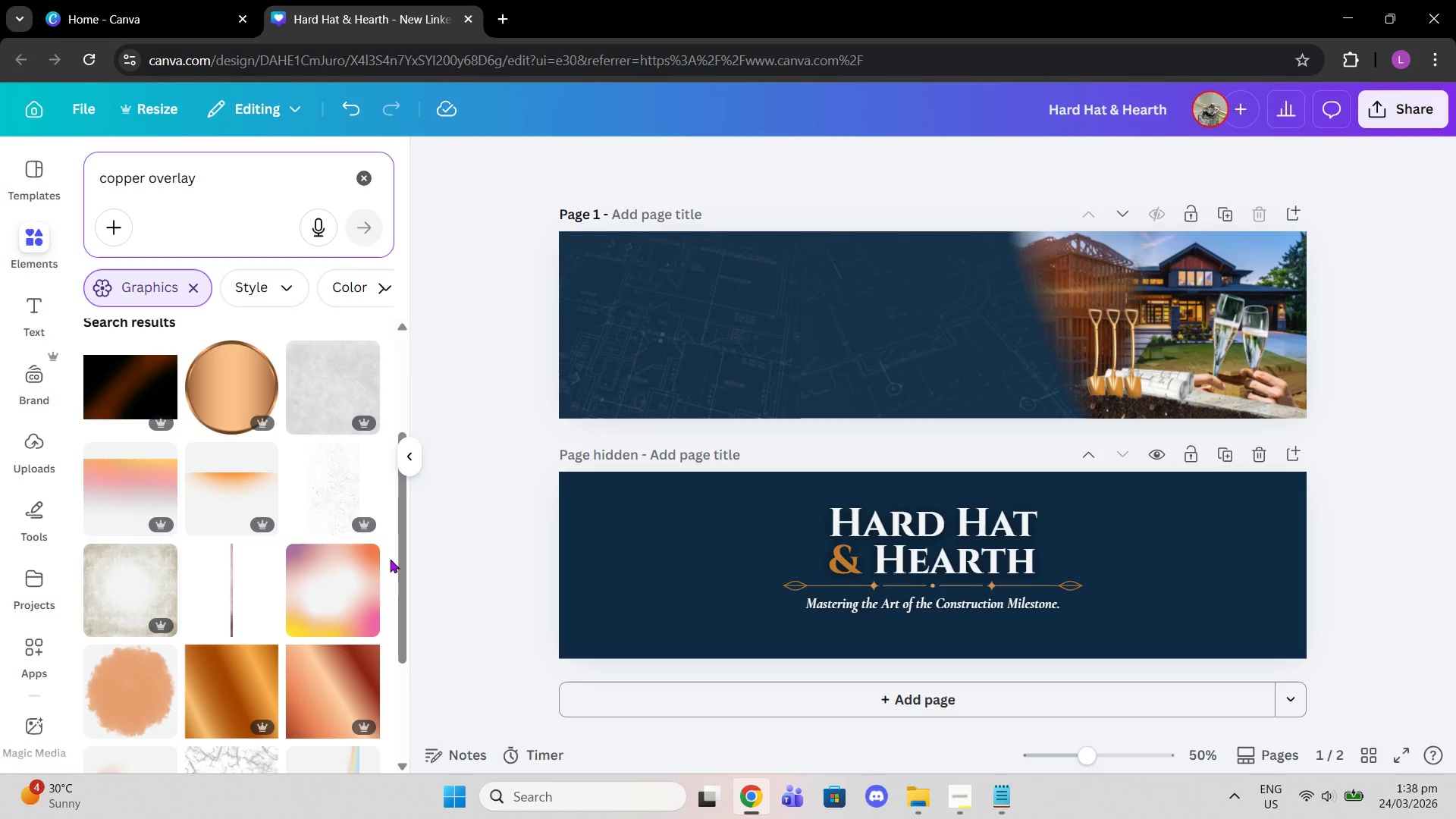 
scroll: coordinate [390, 559], scroll_direction: up, amount: 2.0
 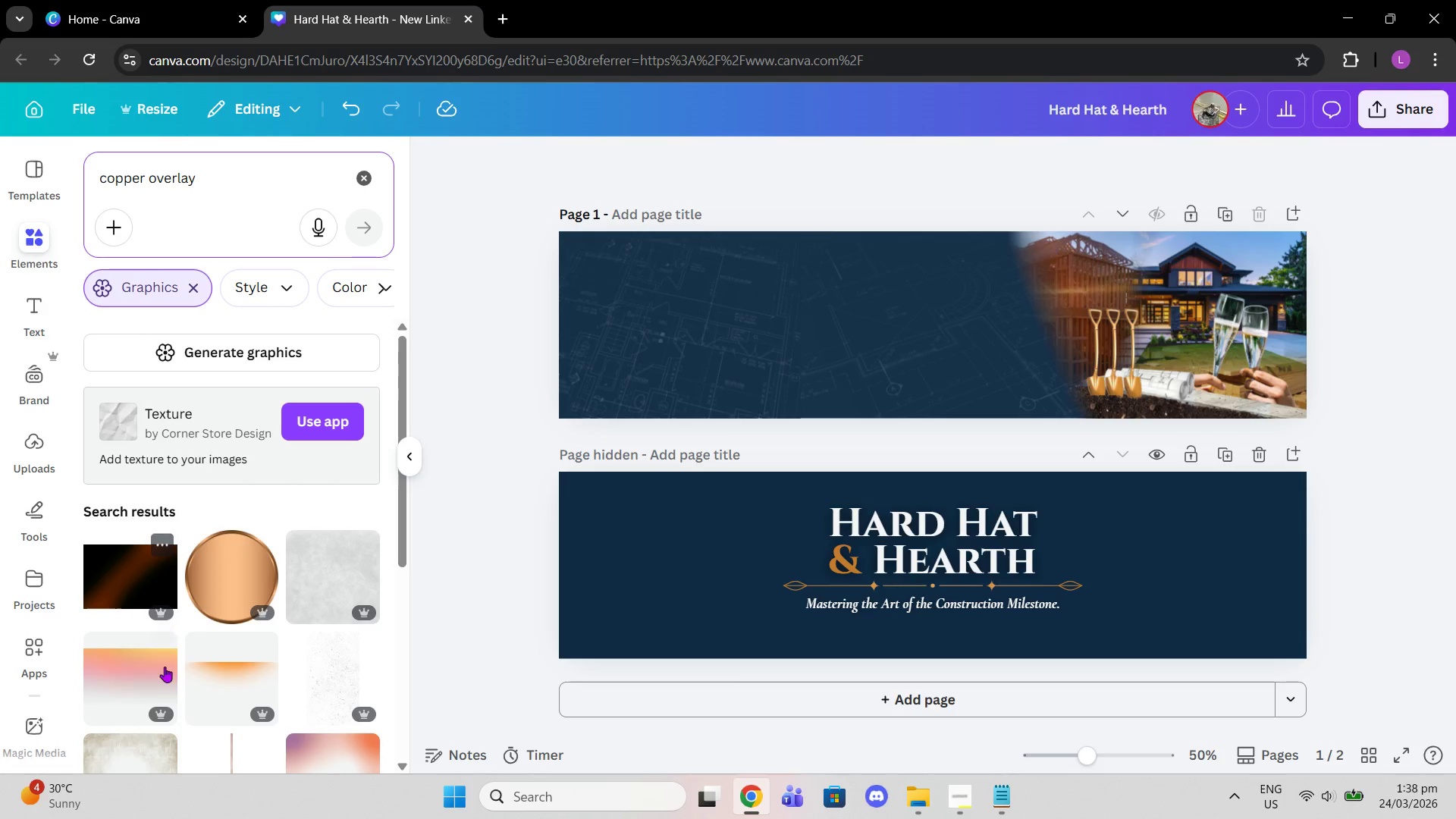 
left_click([158, 683])
 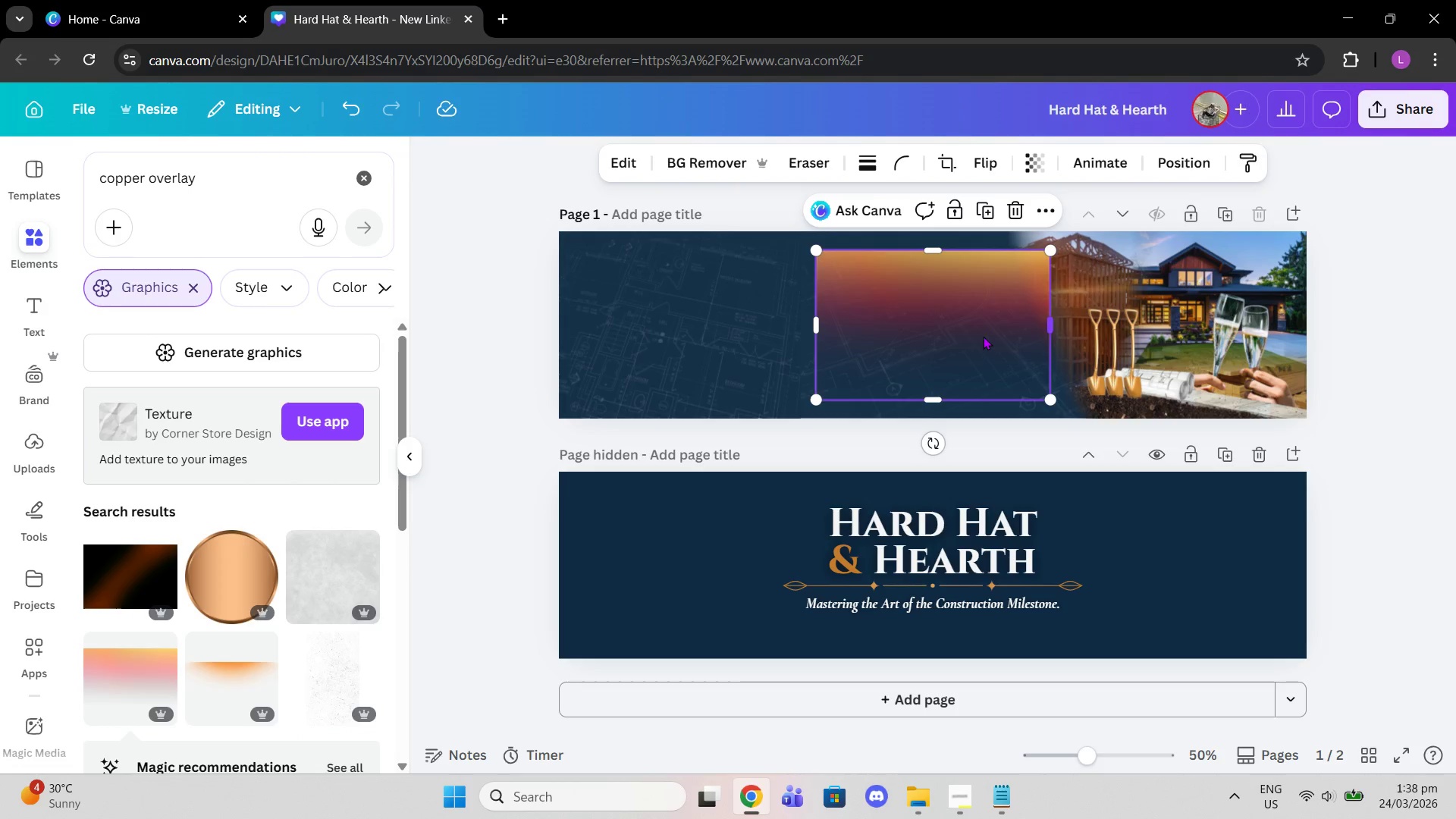 
left_click_drag(start_coordinate=[917, 315], to_coordinate=[1112, 300])
 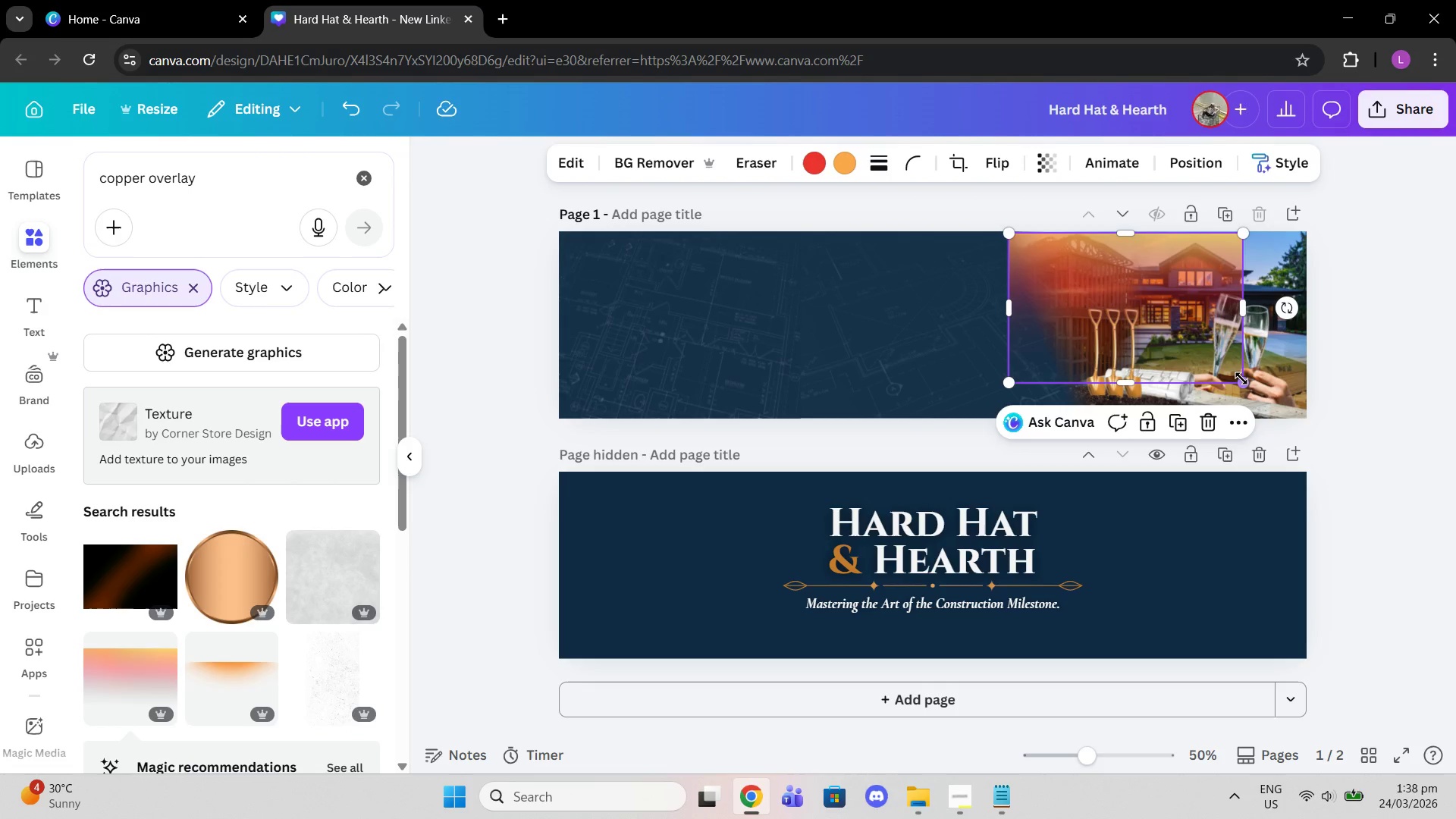 
left_click_drag(start_coordinate=[1241, 378], to_coordinate=[1362, 428])
 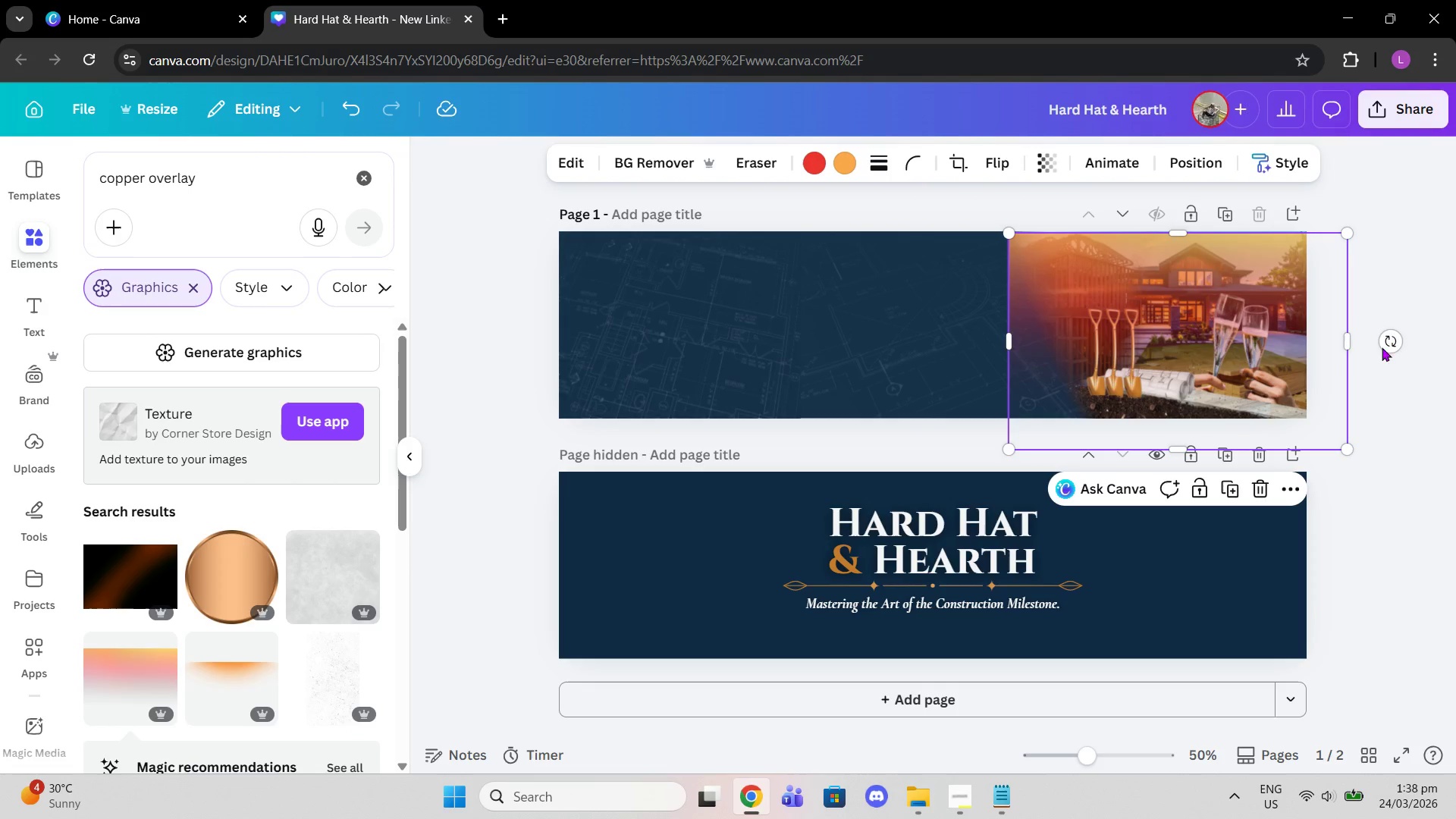 
left_click_drag(start_coordinate=[1387, 339], to_coordinate=[1181, 431])
 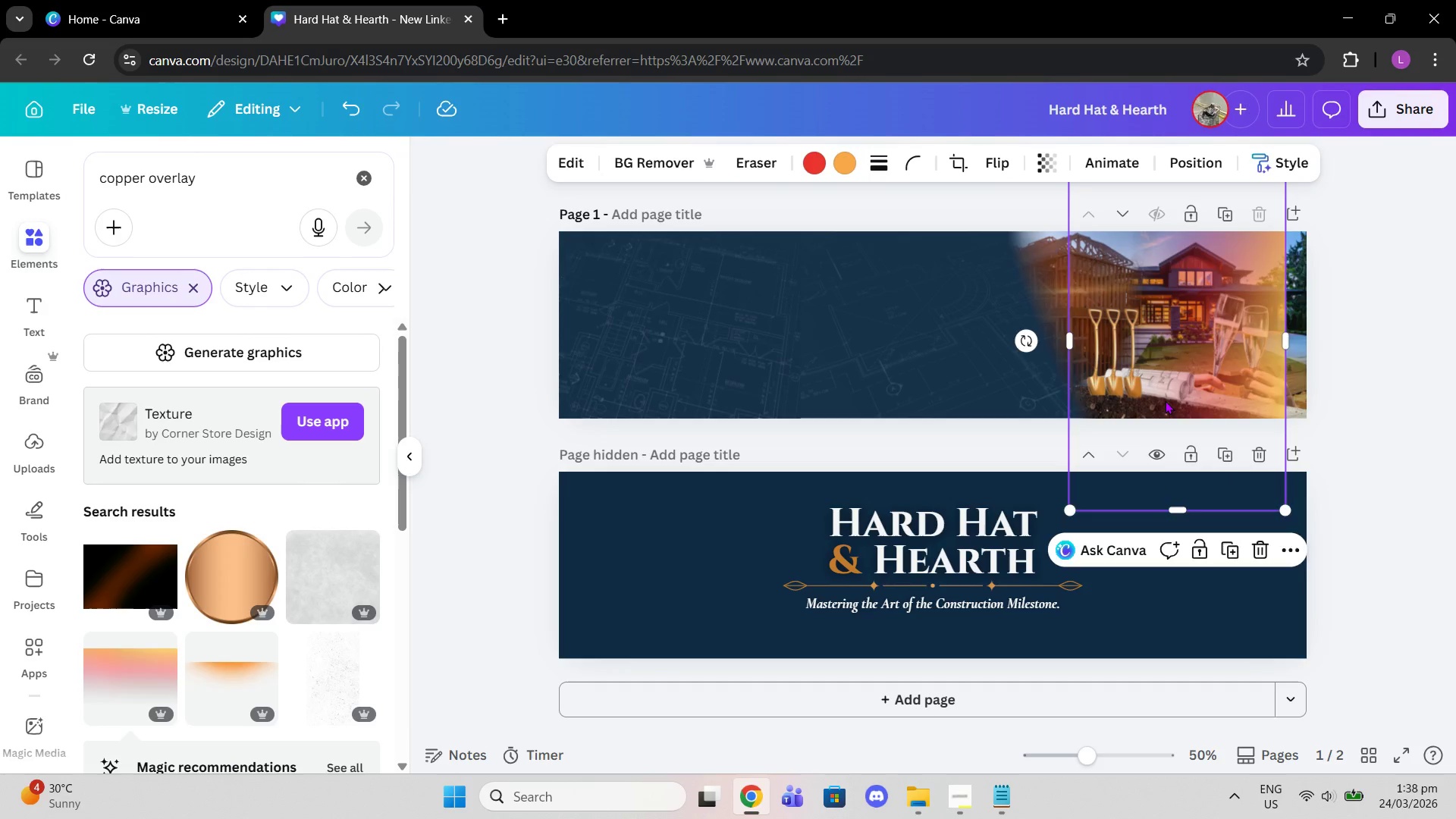 
left_click_drag(start_coordinate=[1157, 399], to_coordinate=[1180, 402])
 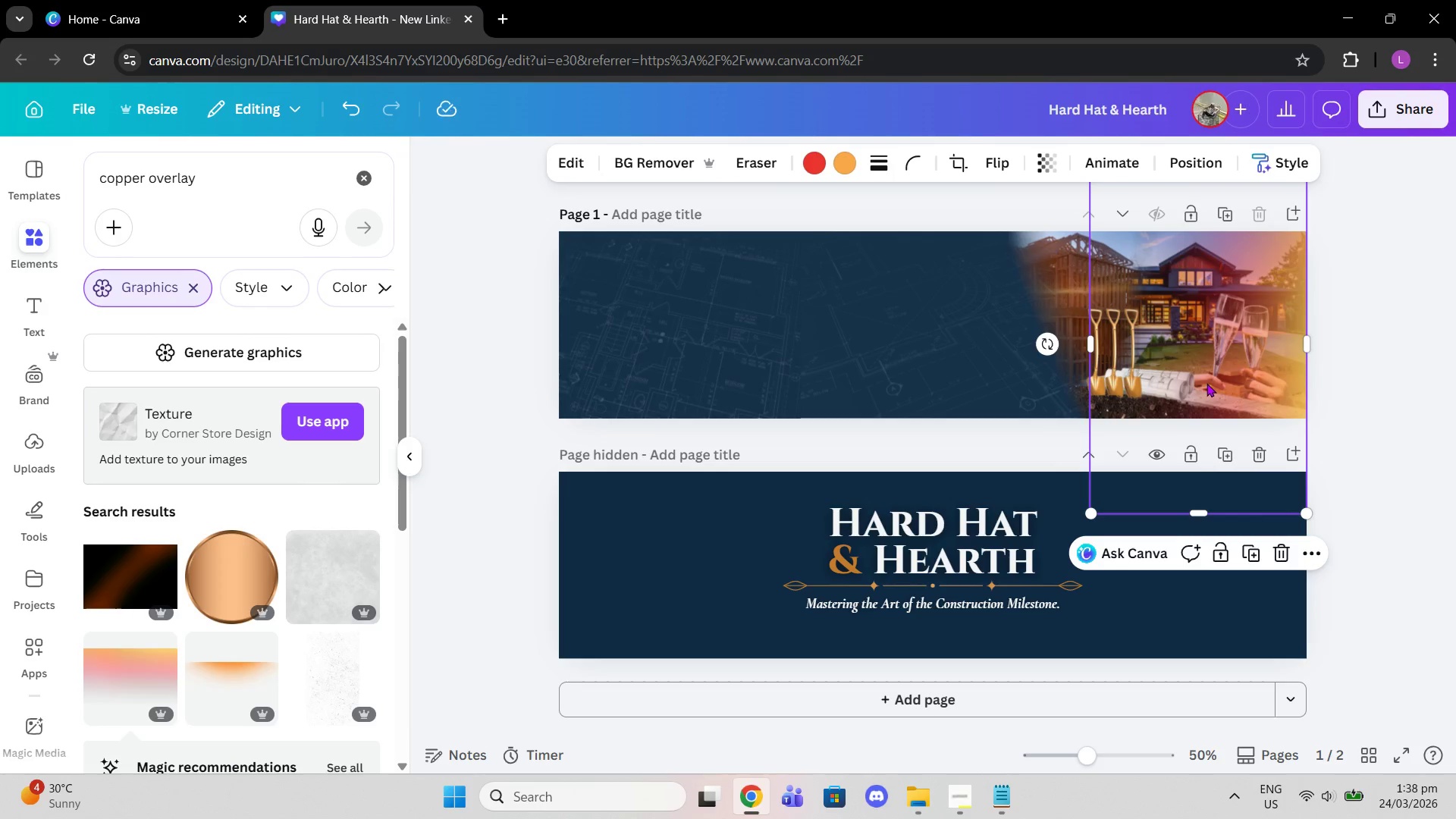 
scroll: coordinate [1362, 362], scroll_direction: up, amount: 6.0
 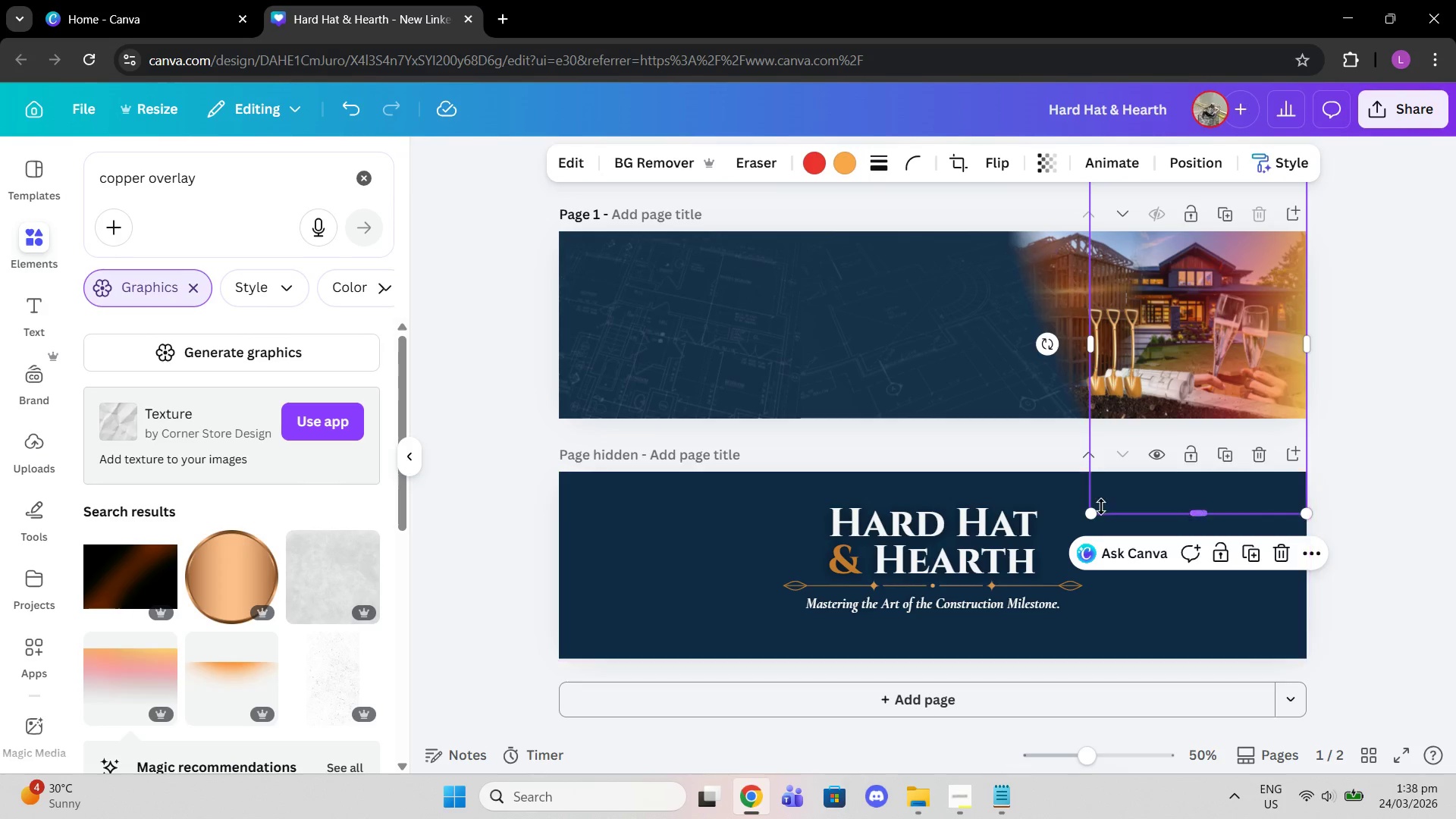 
left_click_drag(start_coordinate=[1096, 516], to_coordinate=[1156, 422])
 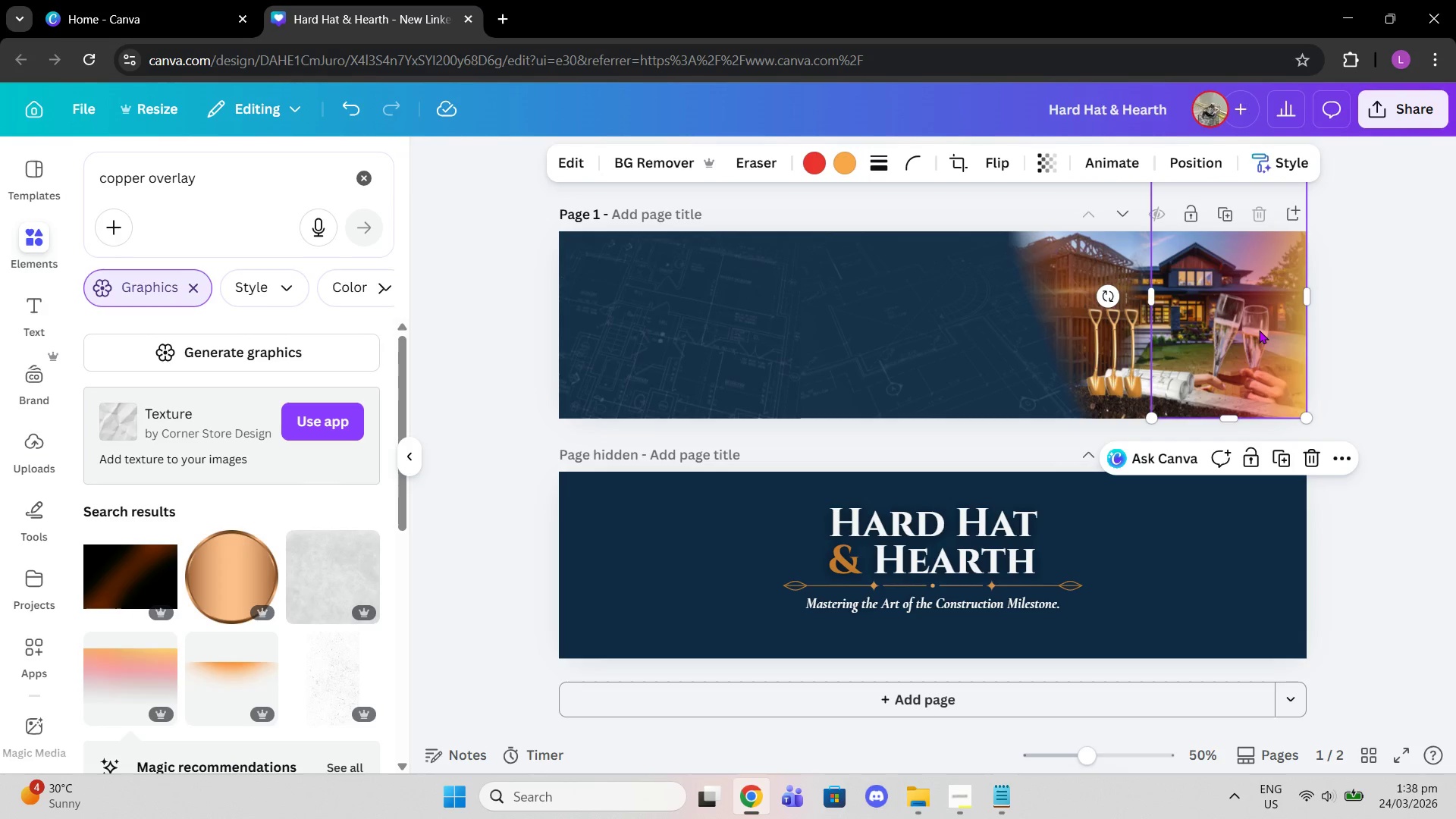 
scroll: coordinate [1259, 330], scroll_direction: up, amount: 2.0
 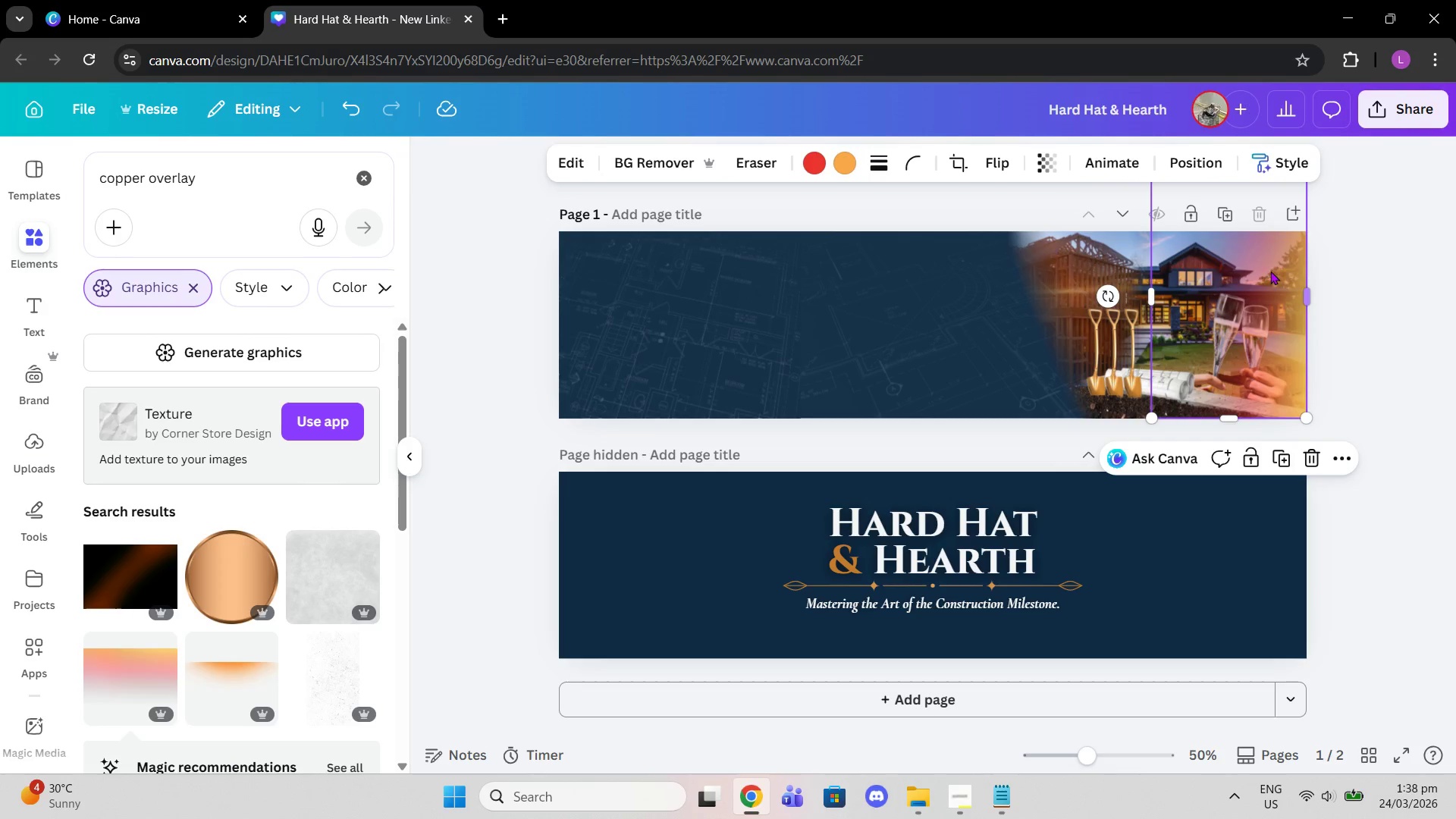 
left_click_drag(start_coordinate=[1269, 271], to_coordinate=[1269, 328])
 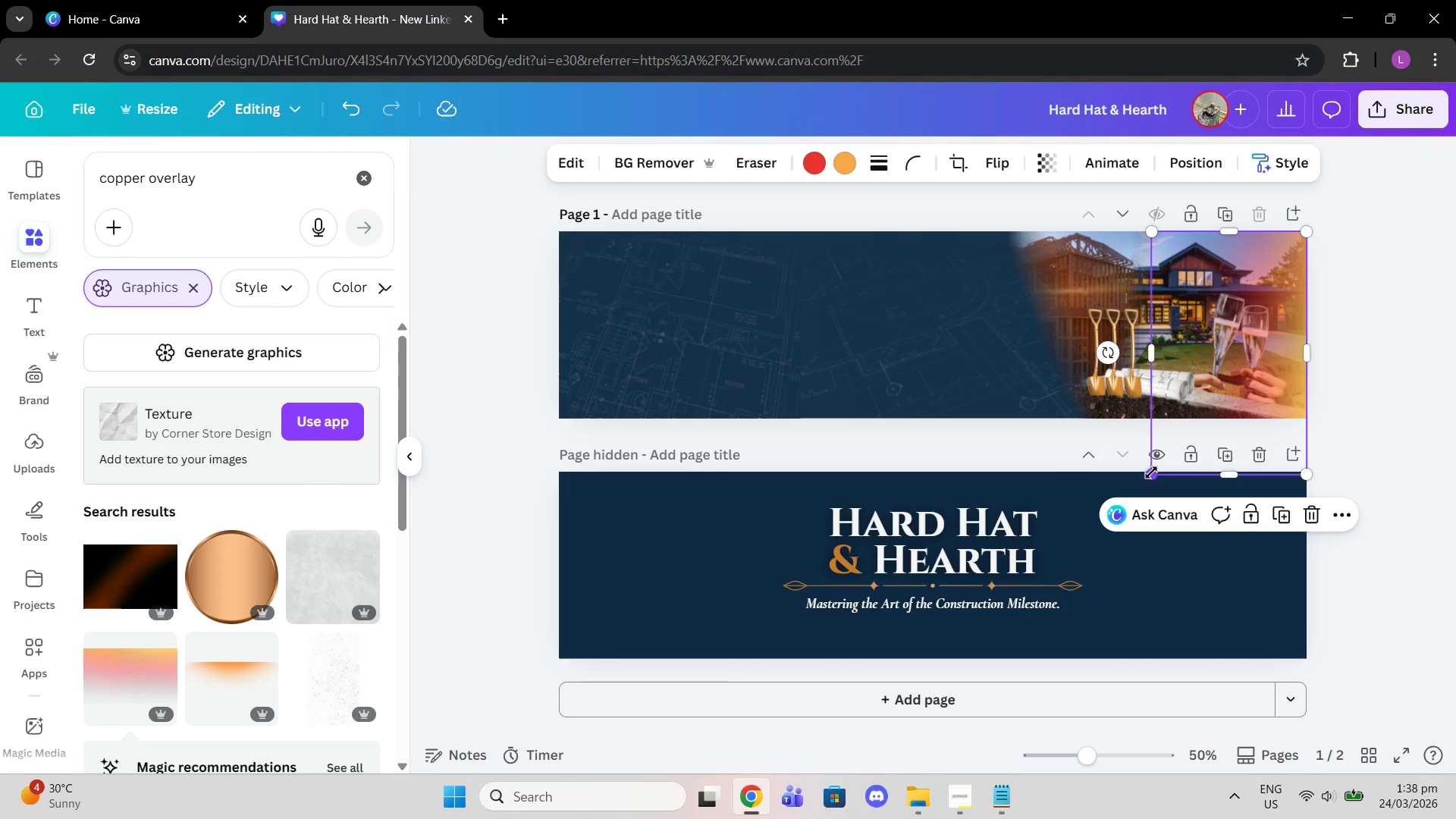 
left_click_drag(start_coordinate=[1151, 472], to_coordinate=[1186, 408])
 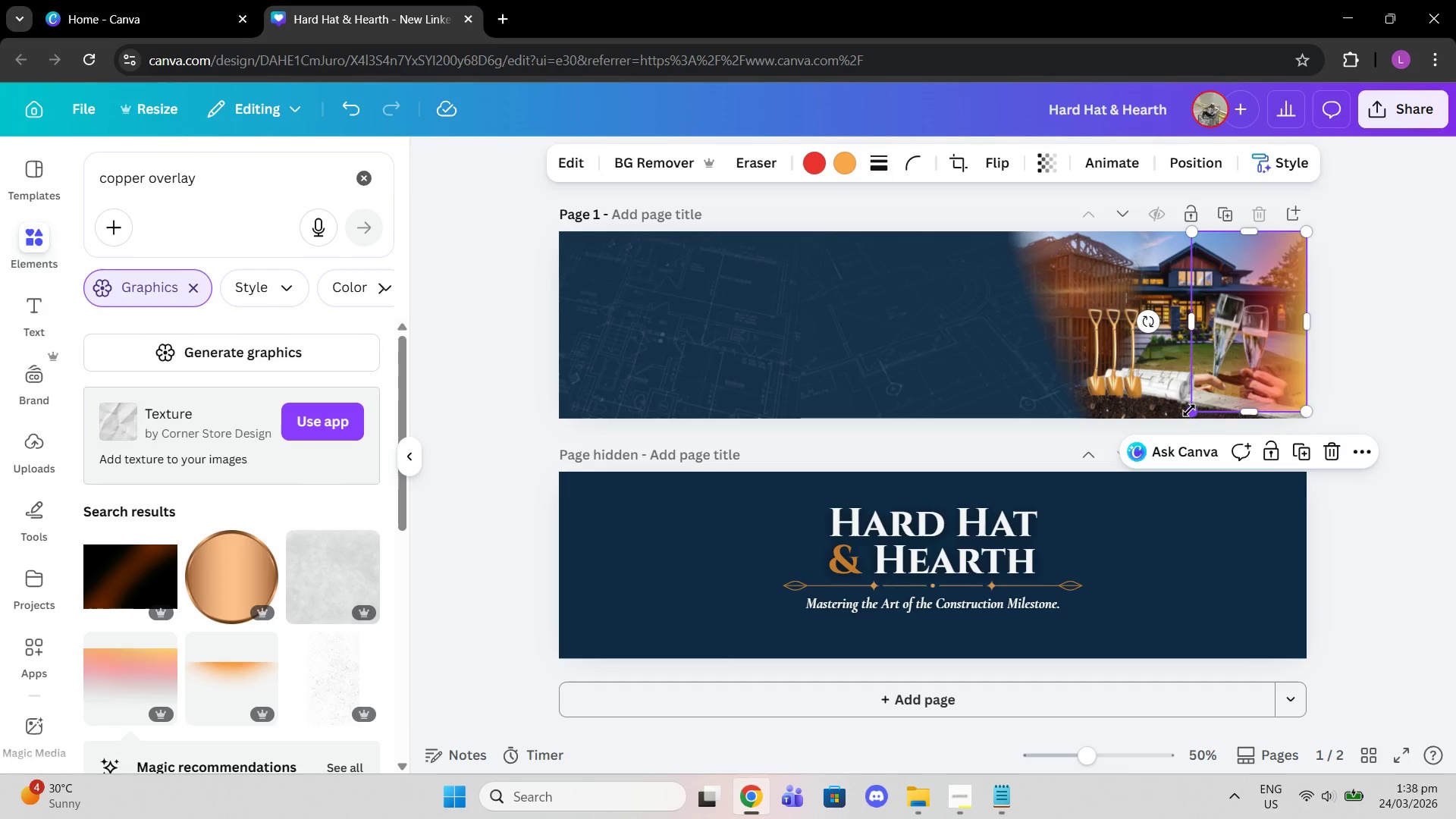 
left_click_drag(start_coordinate=[1189, 410], to_coordinate=[1180, 415])
 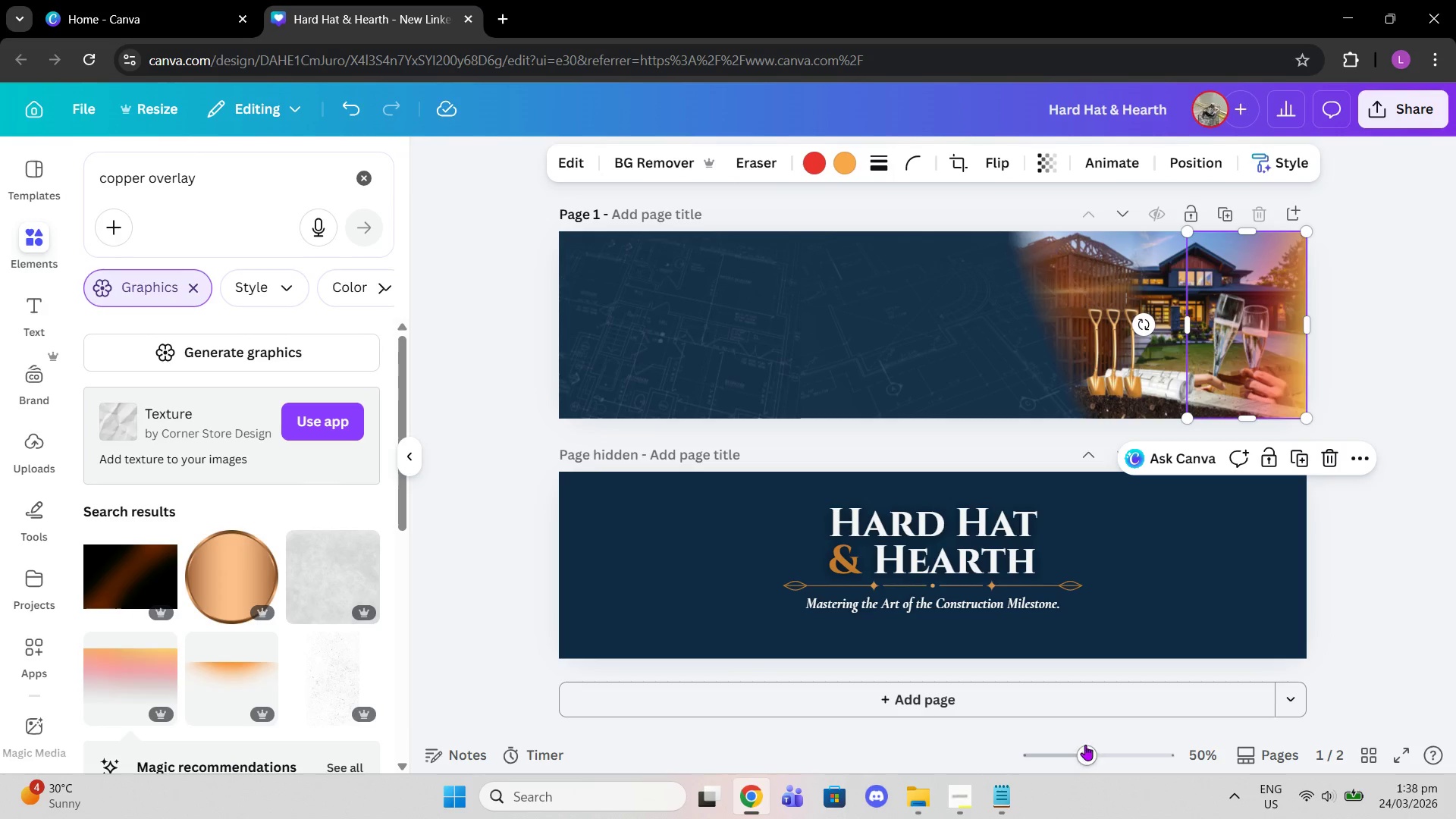 
left_click_drag(start_coordinate=[1094, 745], to_coordinate=[1107, 745])
 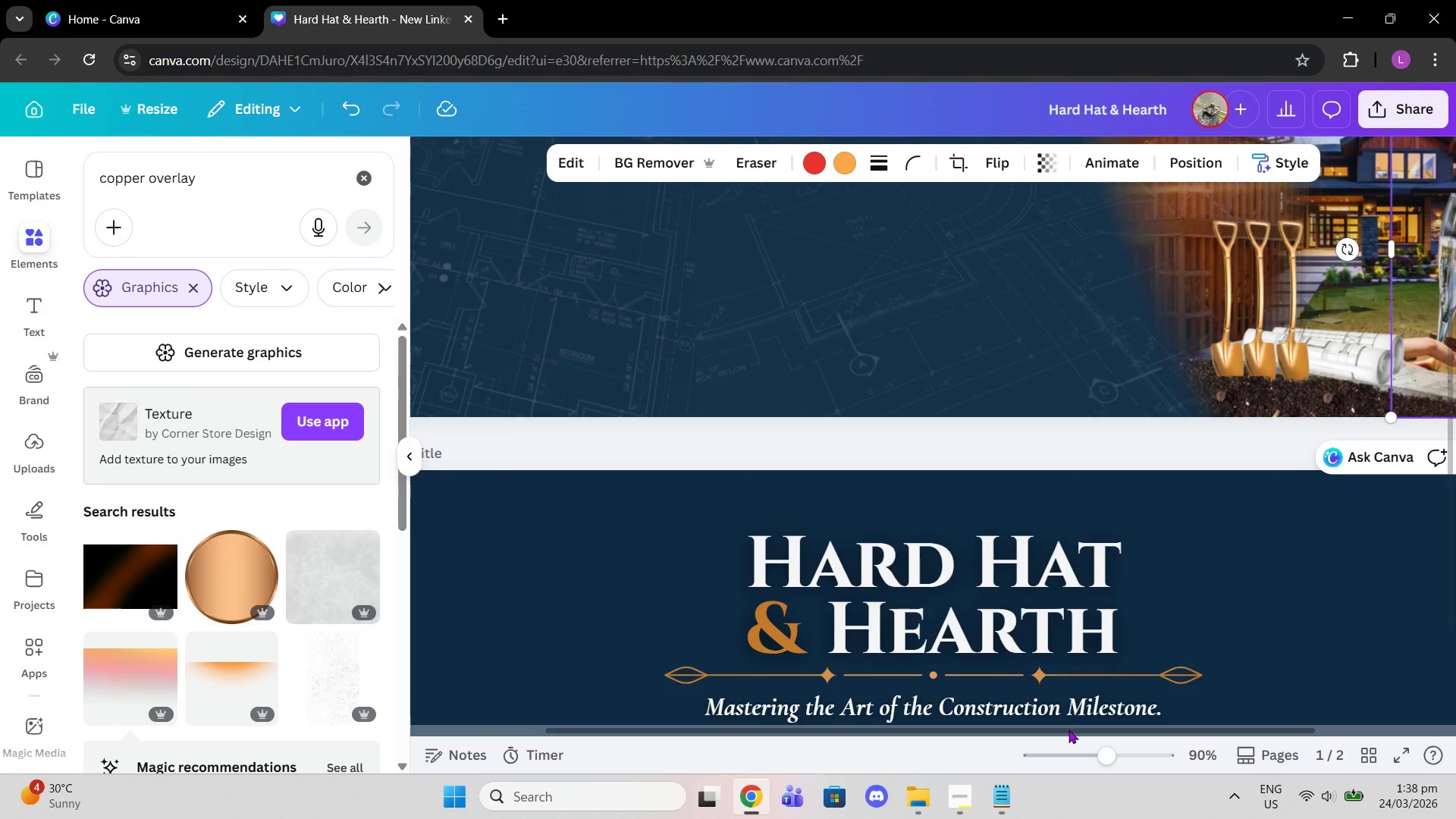 
left_click_drag(start_coordinate=[1068, 730], to_coordinate=[1281, 720])
 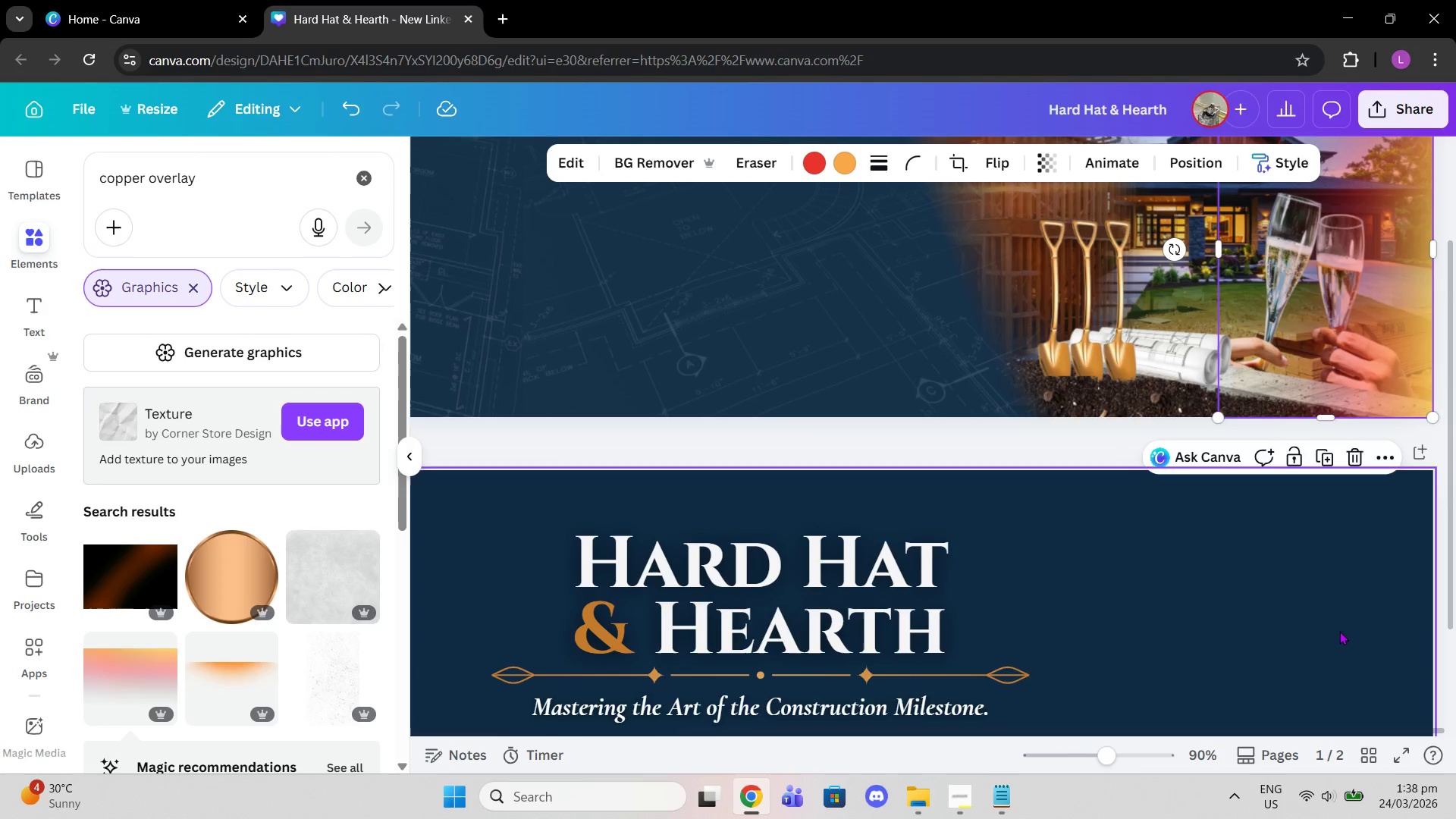 
scroll: coordinate [1362, 614], scroll_direction: up, amount: 3.0
 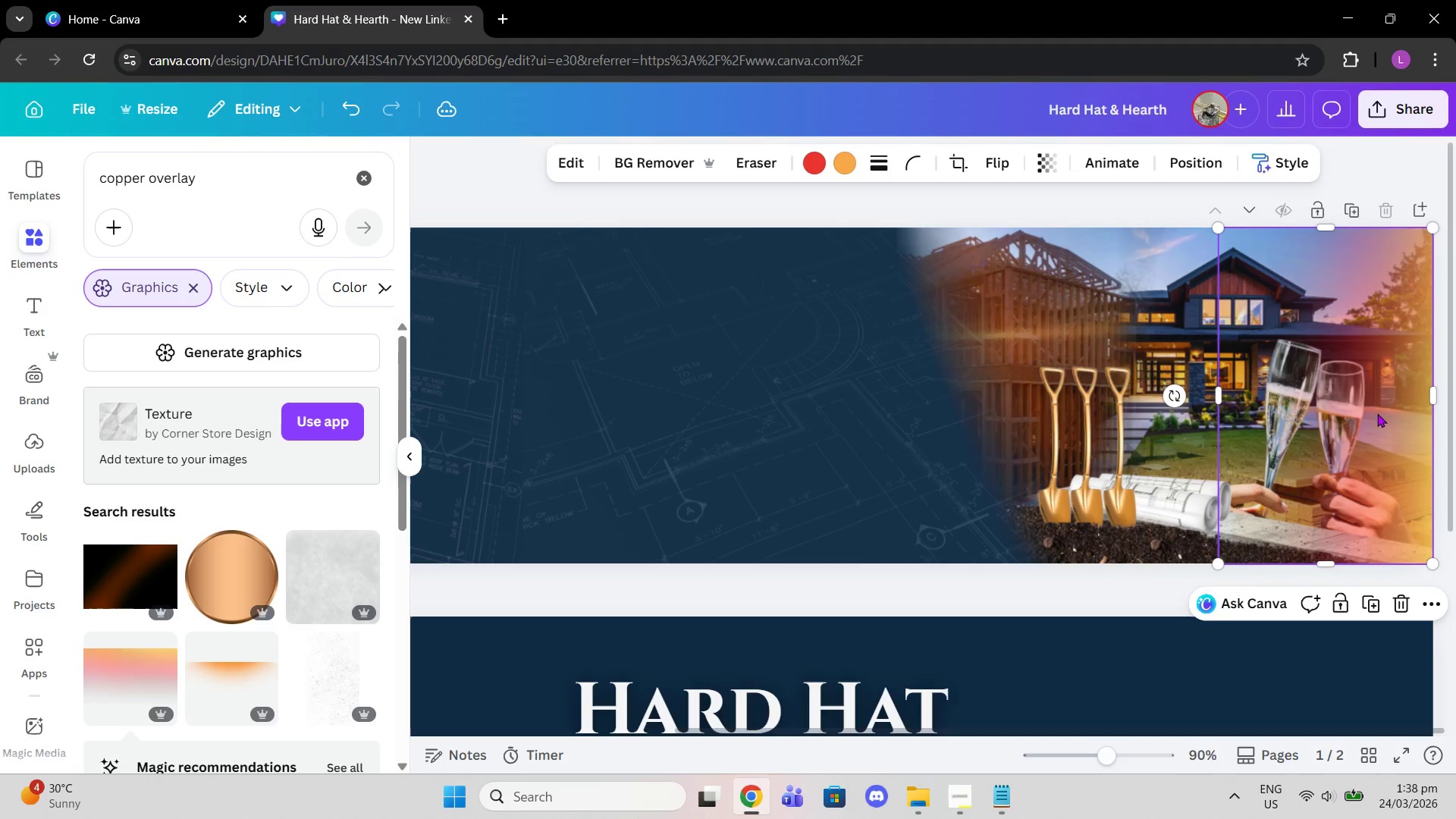 
wait(5.69)
 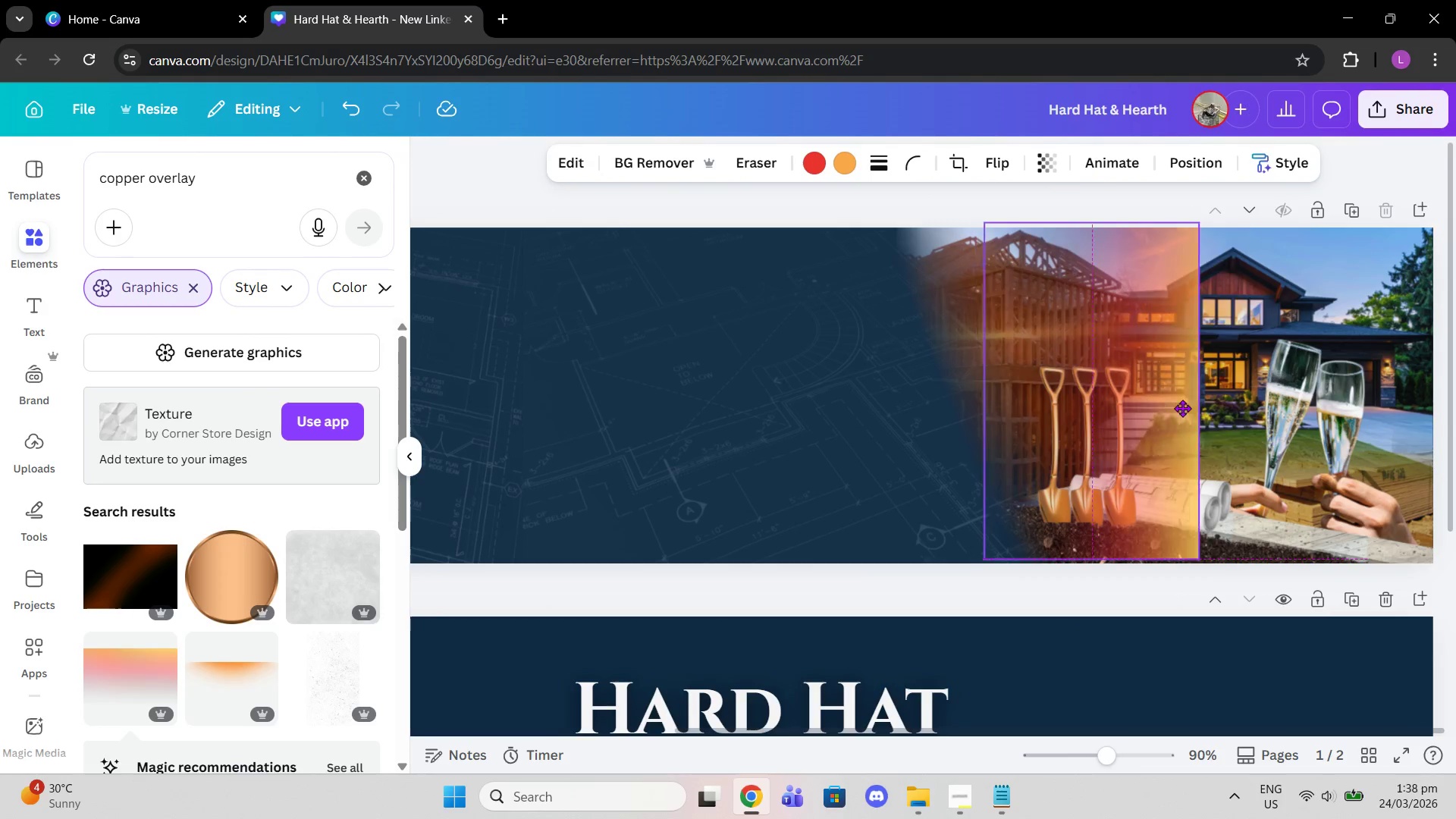 
left_click_drag(start_coordinate=[1175, 397], to_coordinate=[1331, 530])
 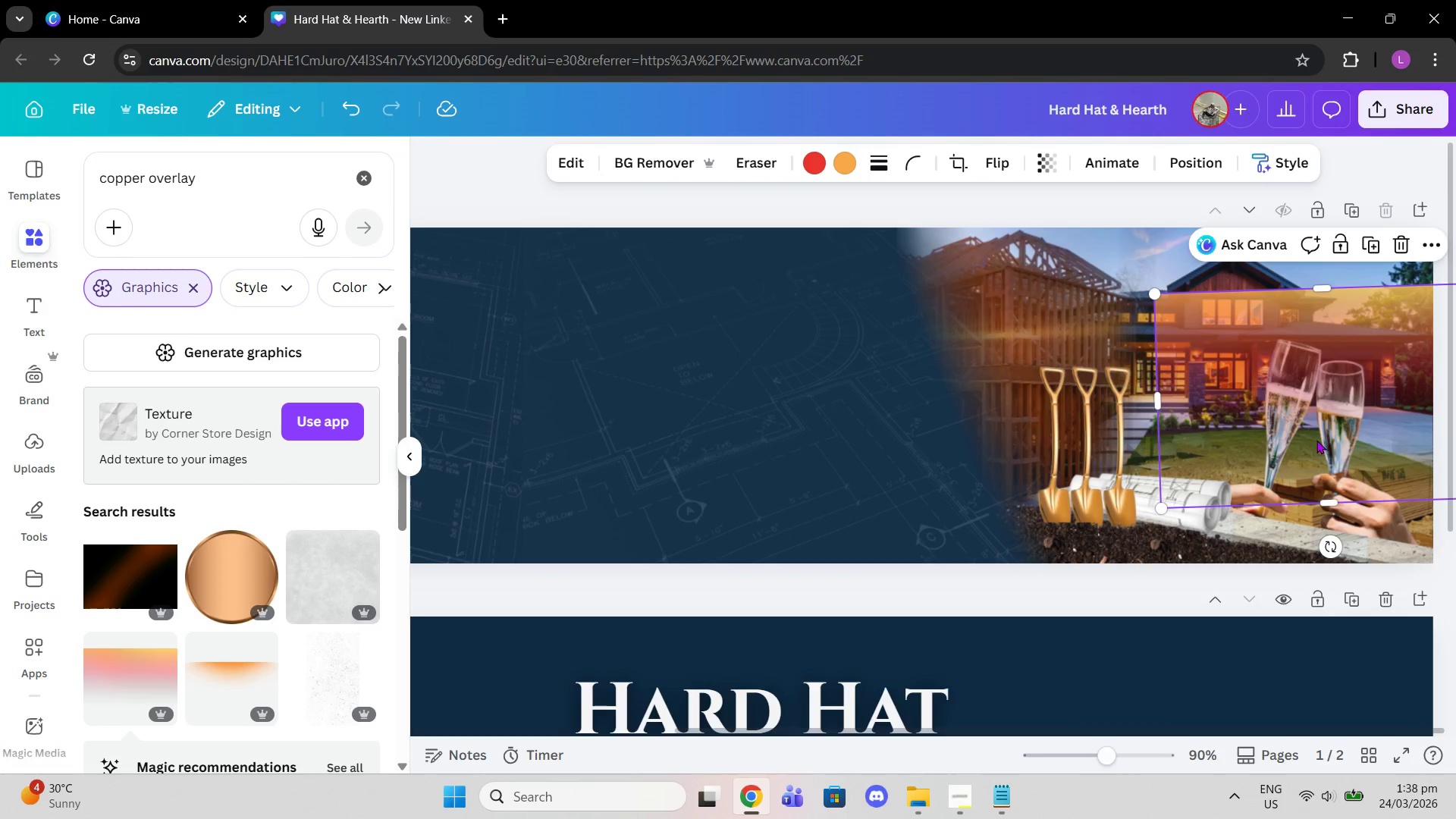 
left_click_drag(start_coordinate=[1317, 441], to_coordinate=[1195, 380])
 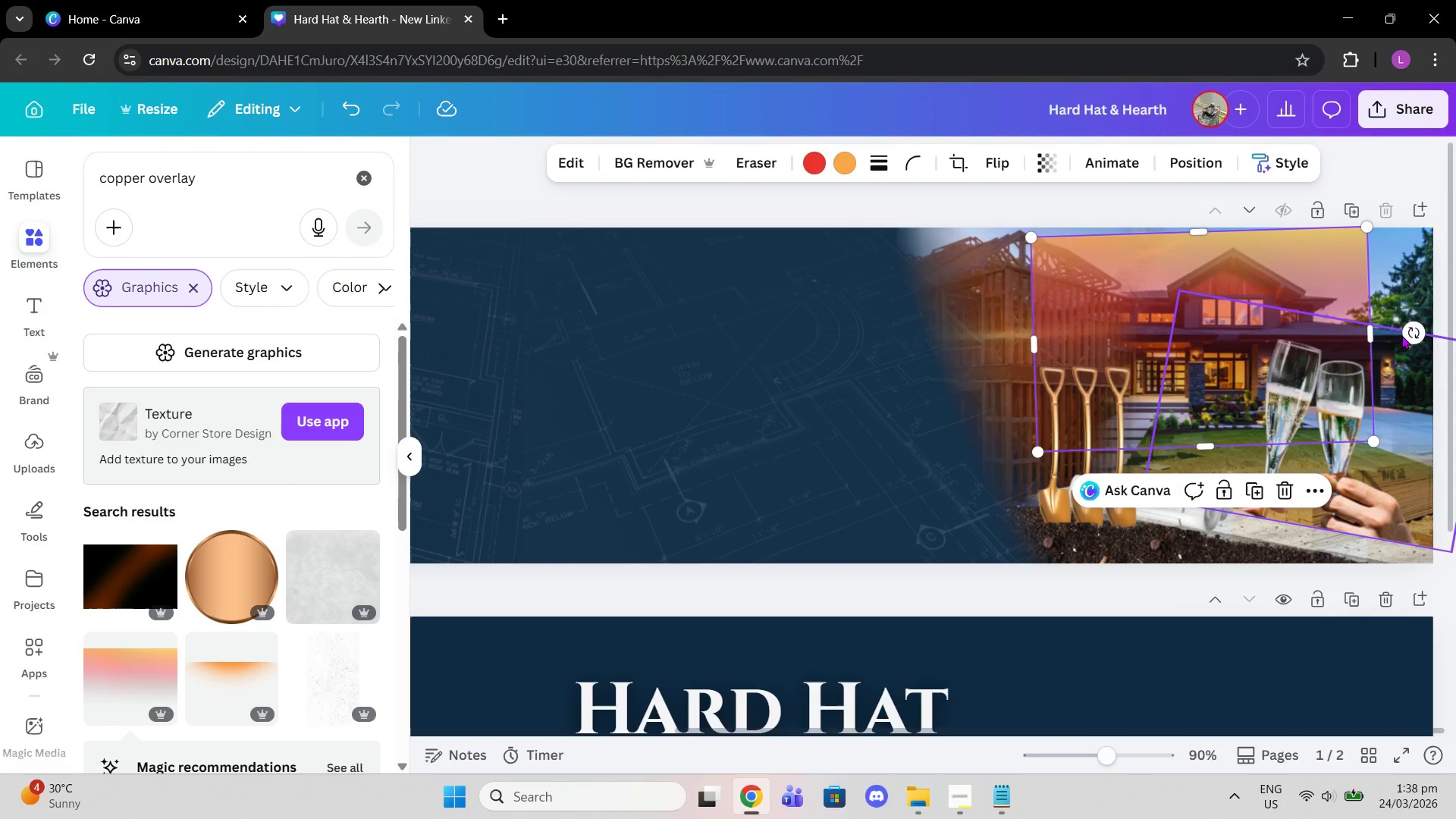 
left_click_drag(start_coordinate=[1411, 331], to_coordinate=[1413, 338])
 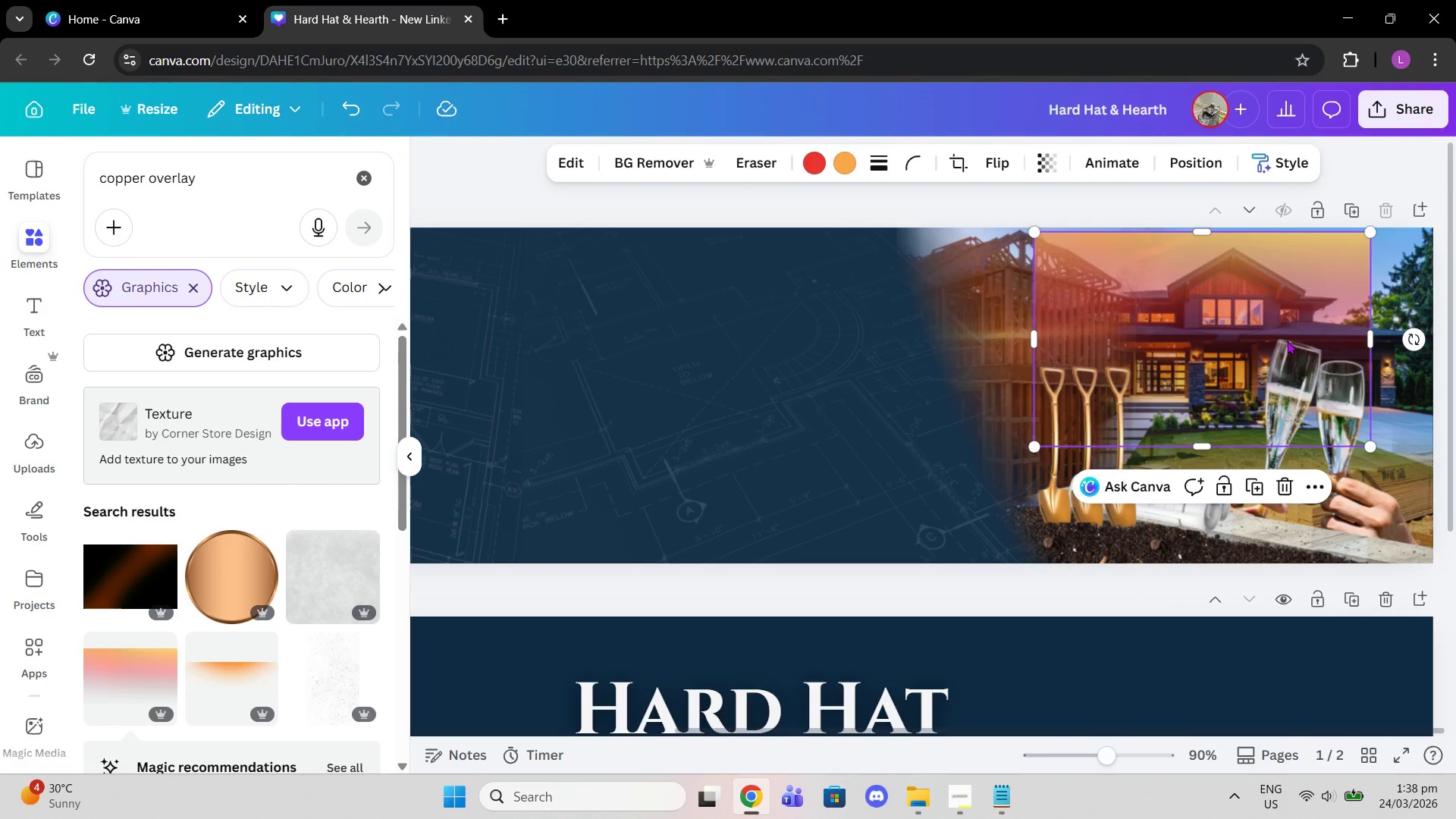 
left_click_drag(start_coordinate=[1287, 340], to_coordinate=[1286, 334])
 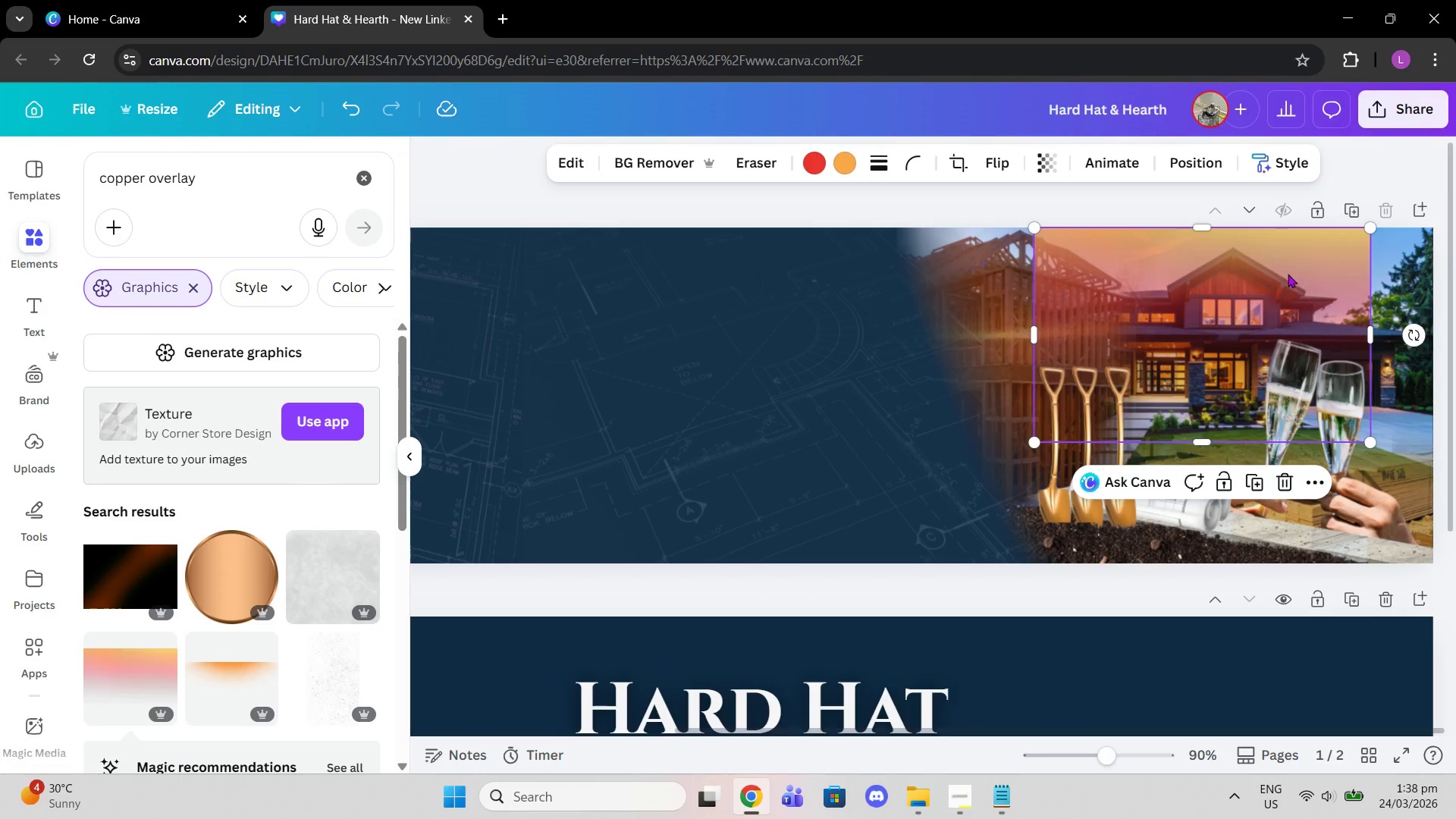 
left_click_drag(start_coordinate=[1291, 274], to_coordinate=[1353, 273])
 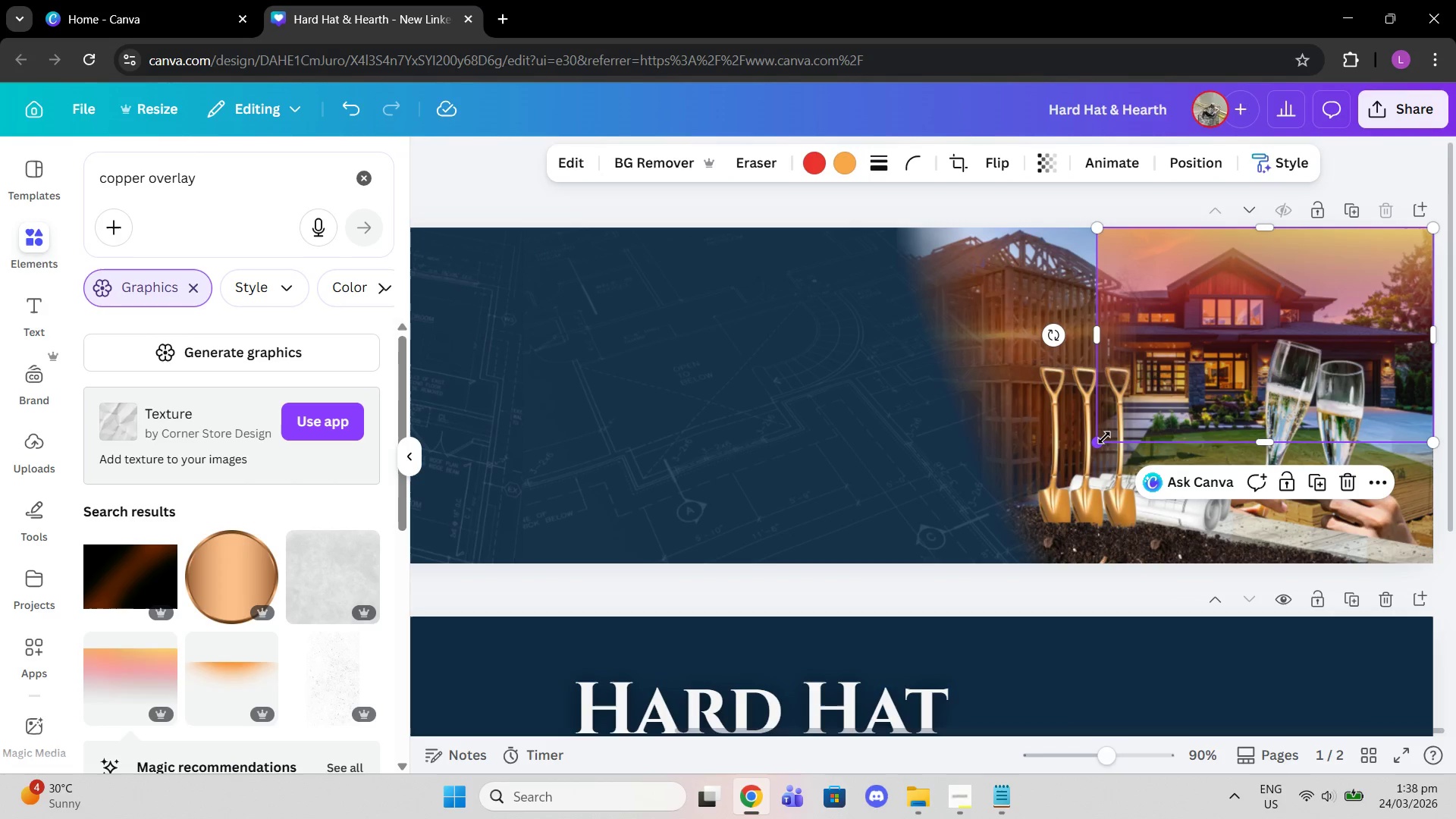 
left_click_drag(start_coordinate=[1103, 439], to_coordinate=[908, 560])
 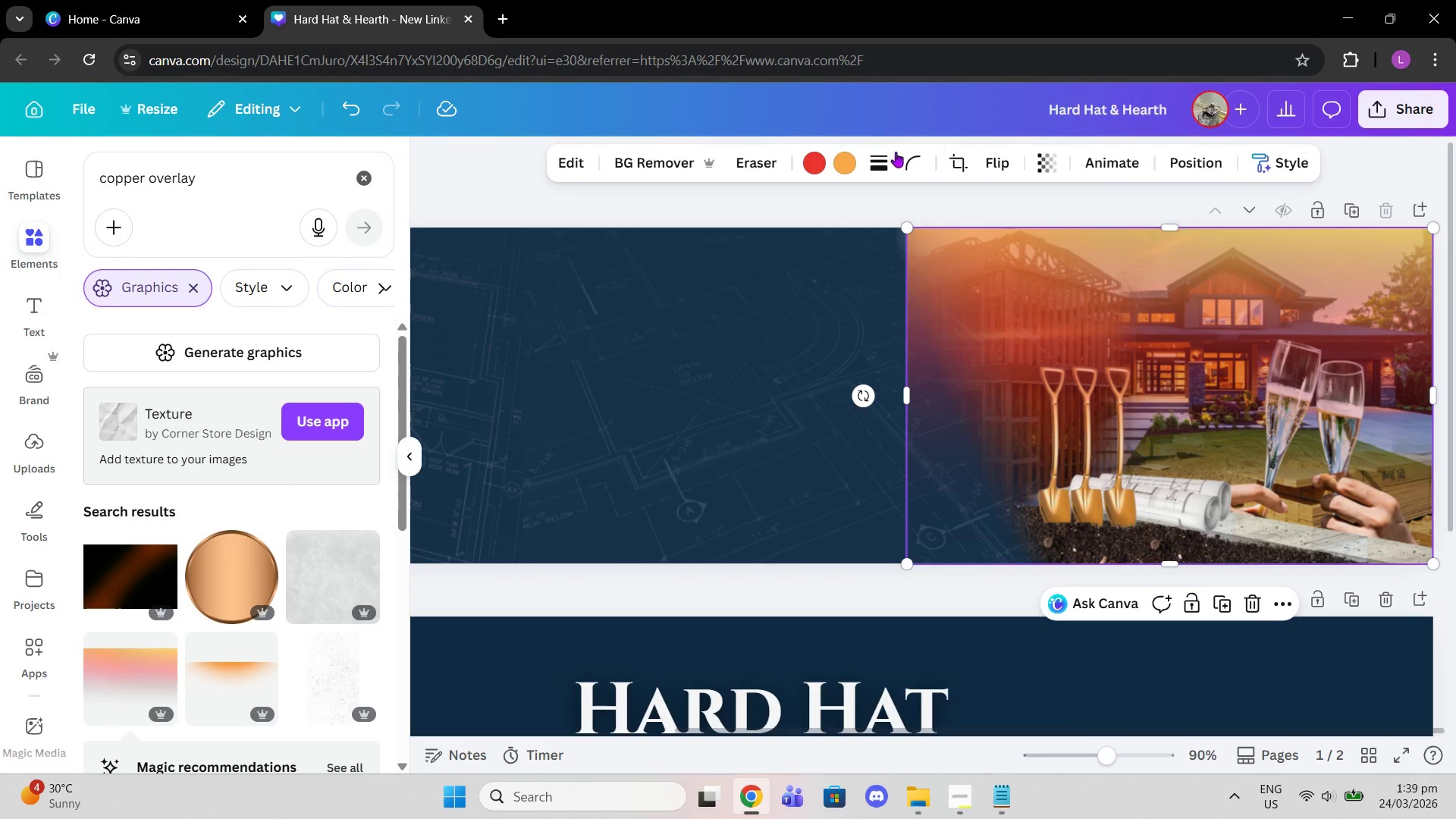 
left_click([834, 169])
 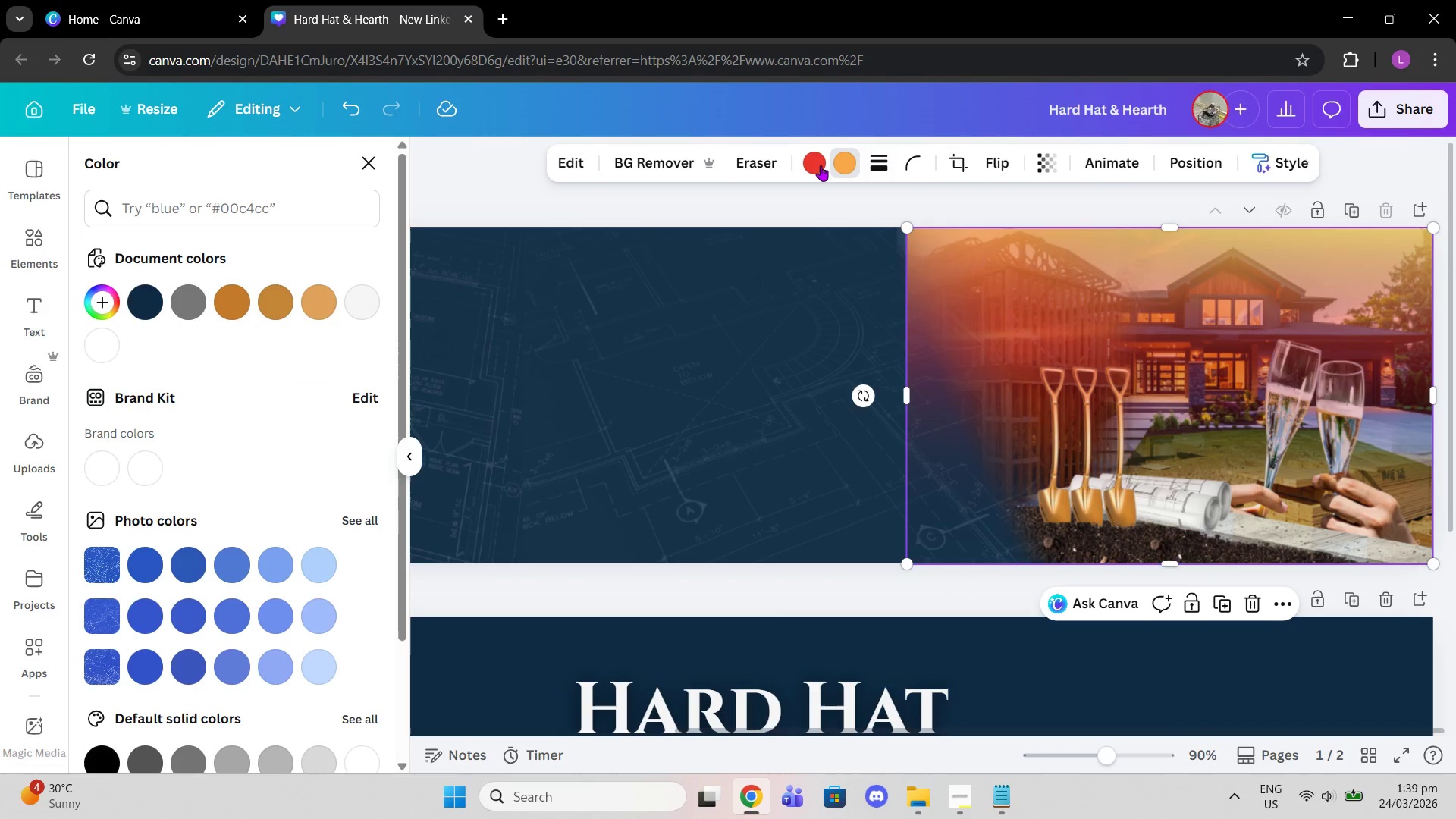 
left_click([821, 165])
 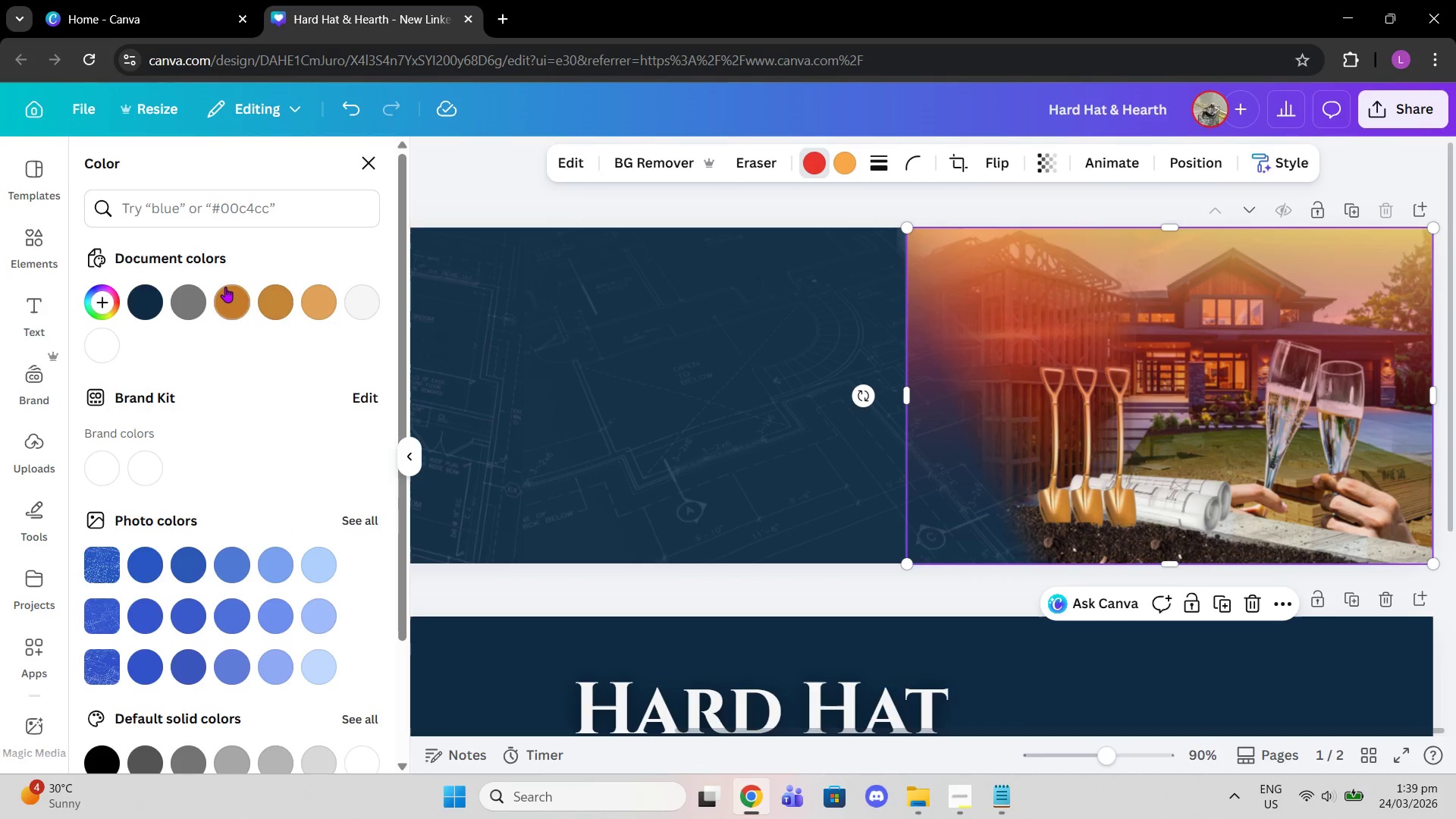 
left_click([228, 288])
 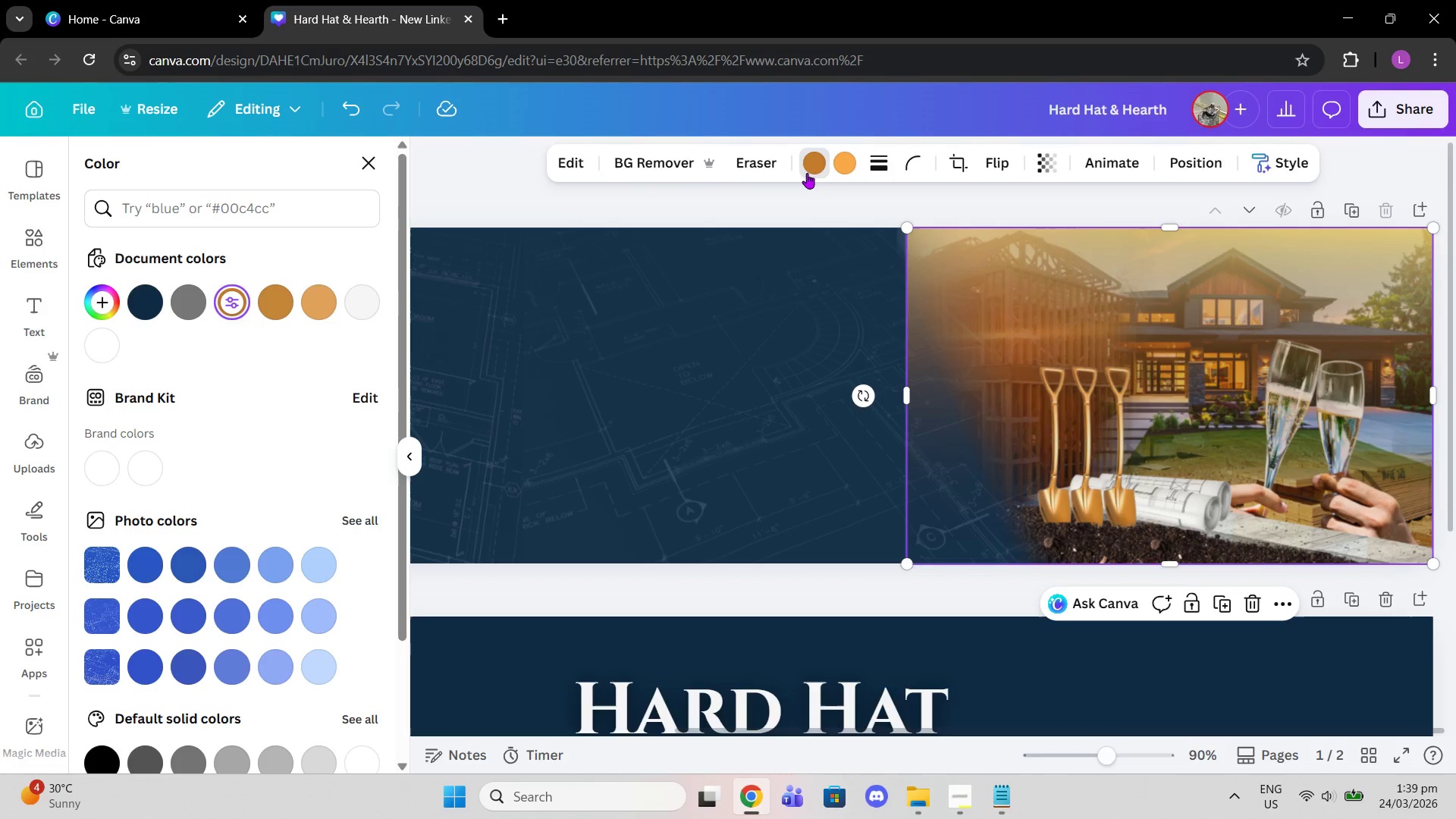 
left_click([832, 162])
 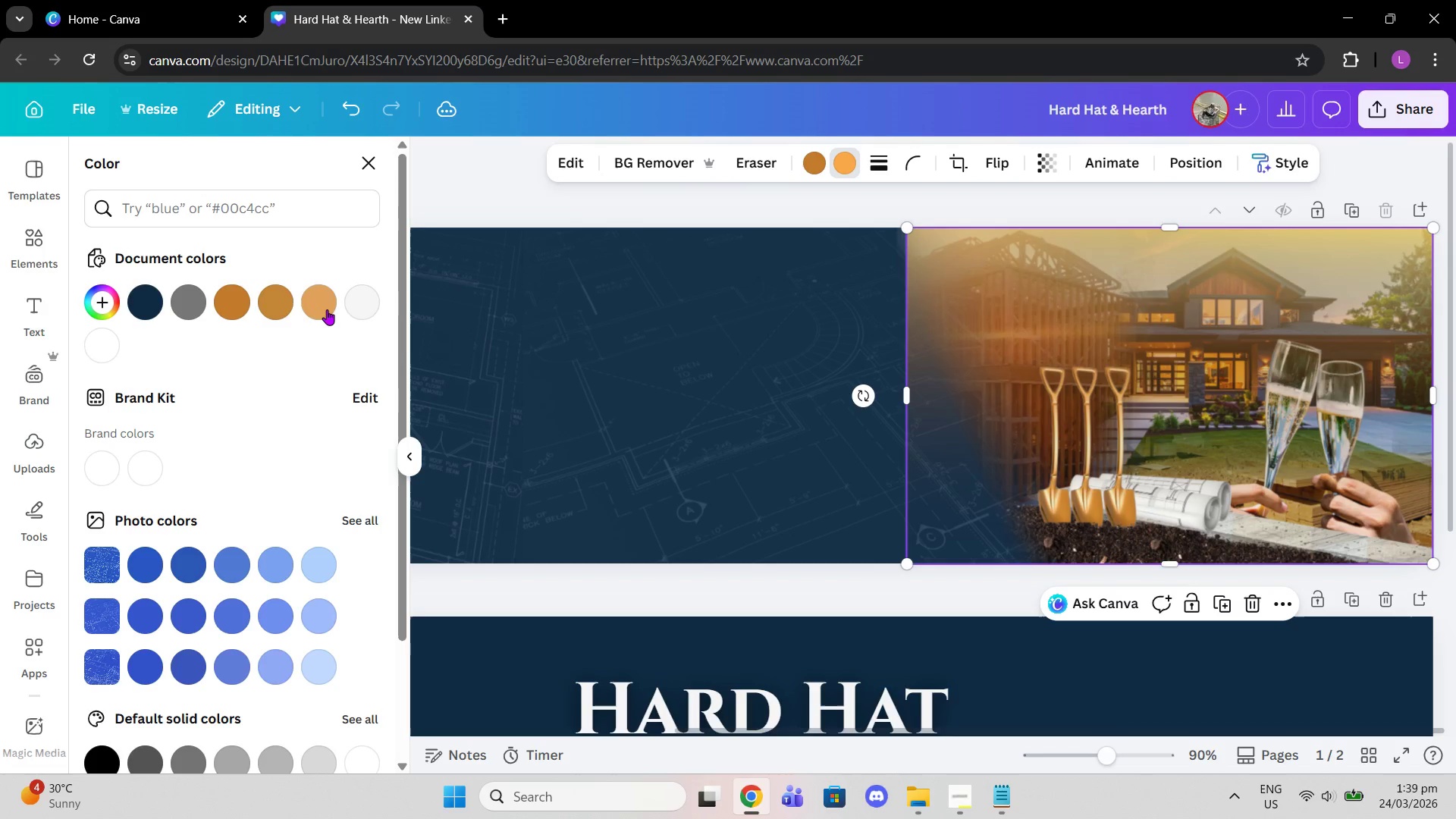 
left_click([326, 309])
 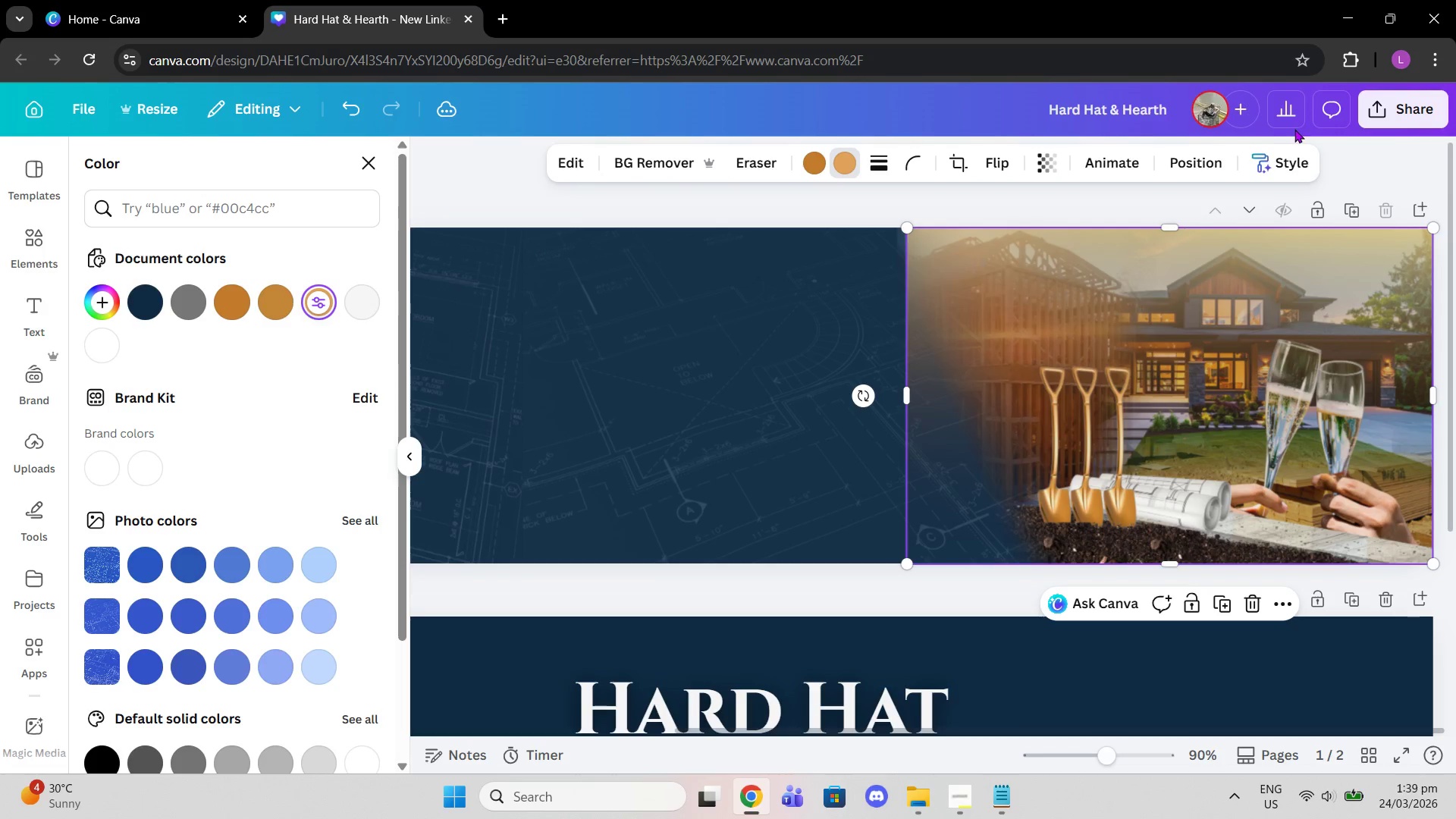 
left_click([1207, 155])
 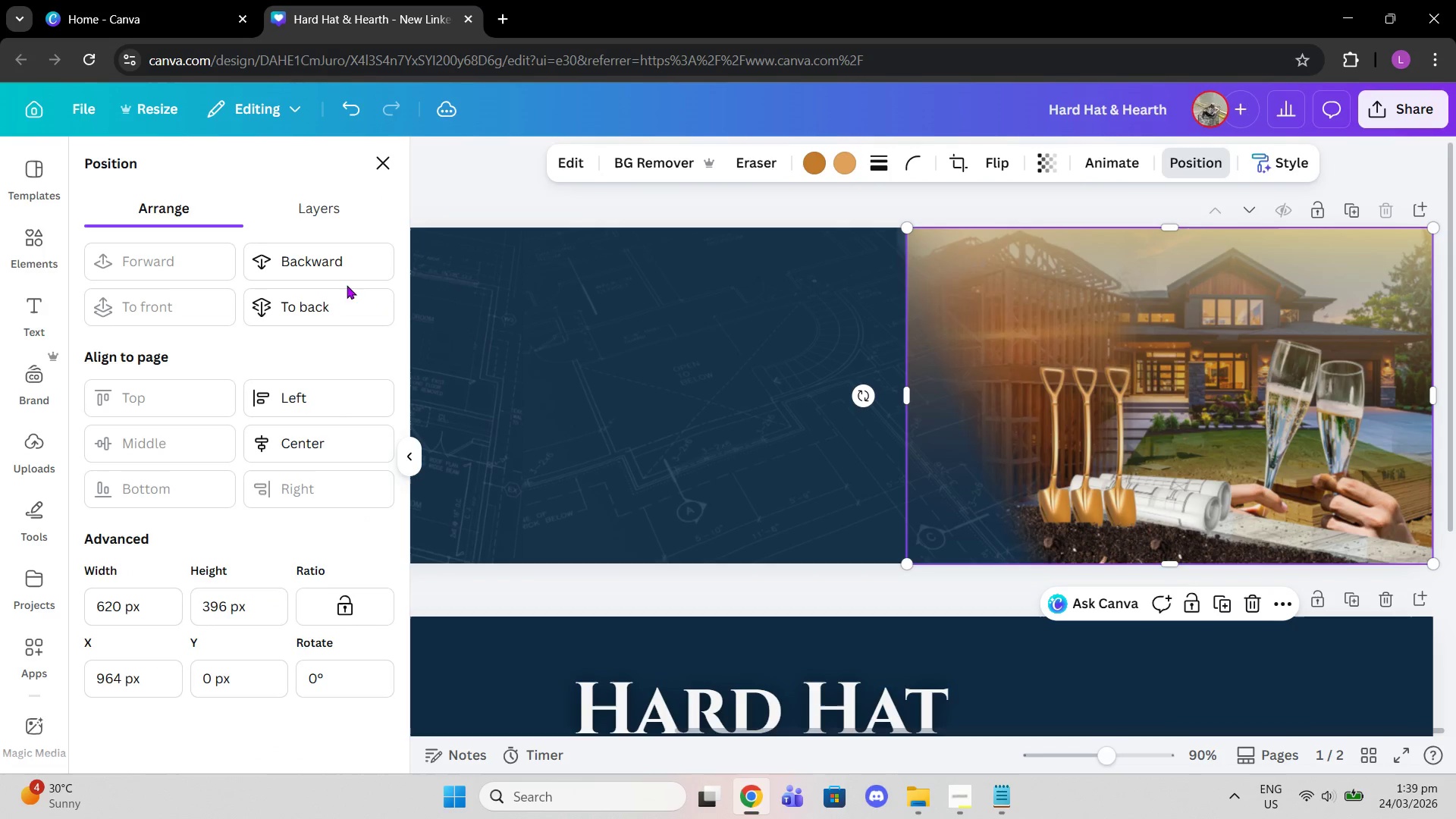 
left_click([302, 212])
 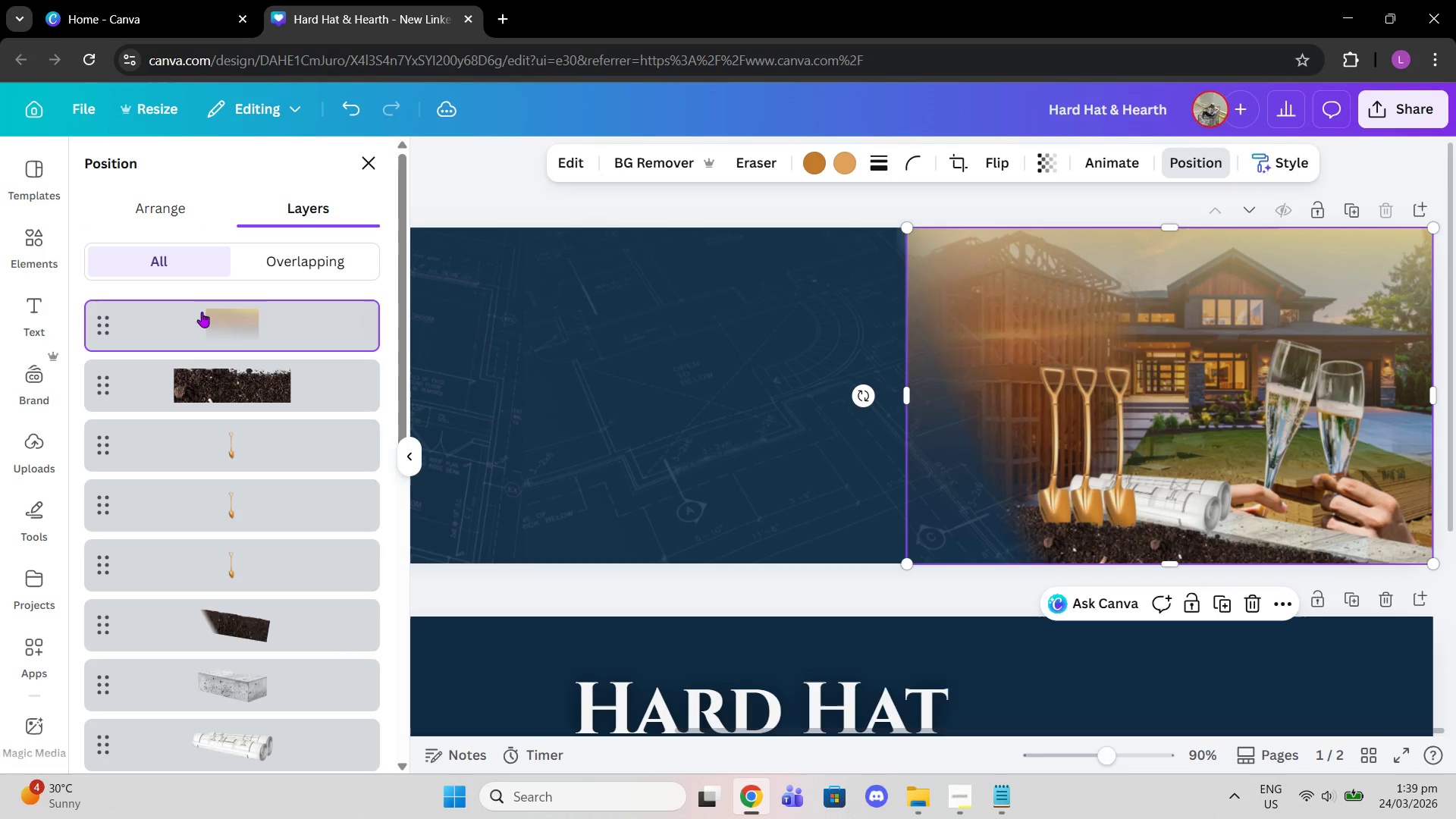 
left_click_drag(start_coordinate=[234, 322], to_coordinate=[252, 282])
 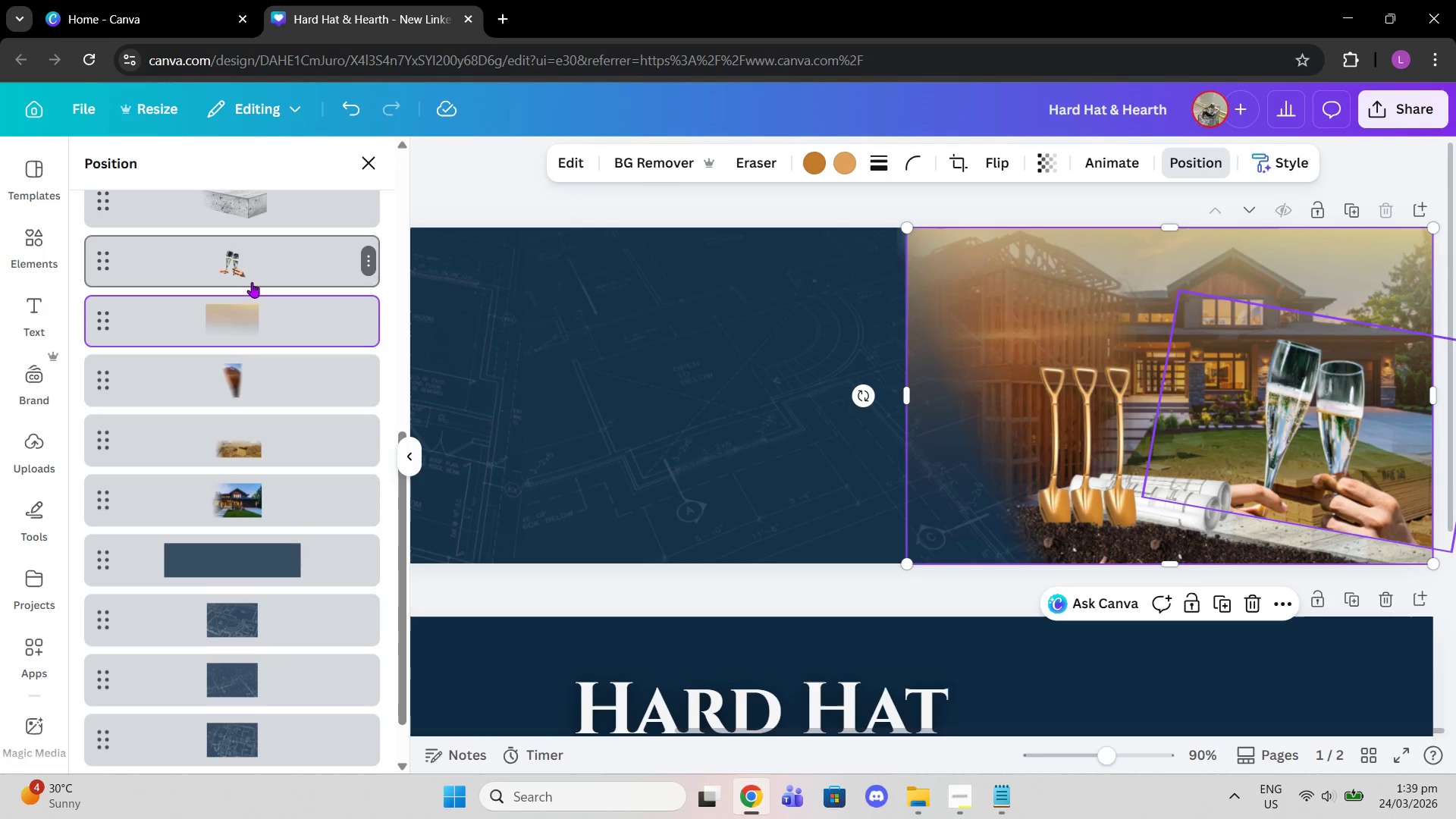 
scroll: coordinate [296, 623], scroll_direction: down, amount: 7.0
 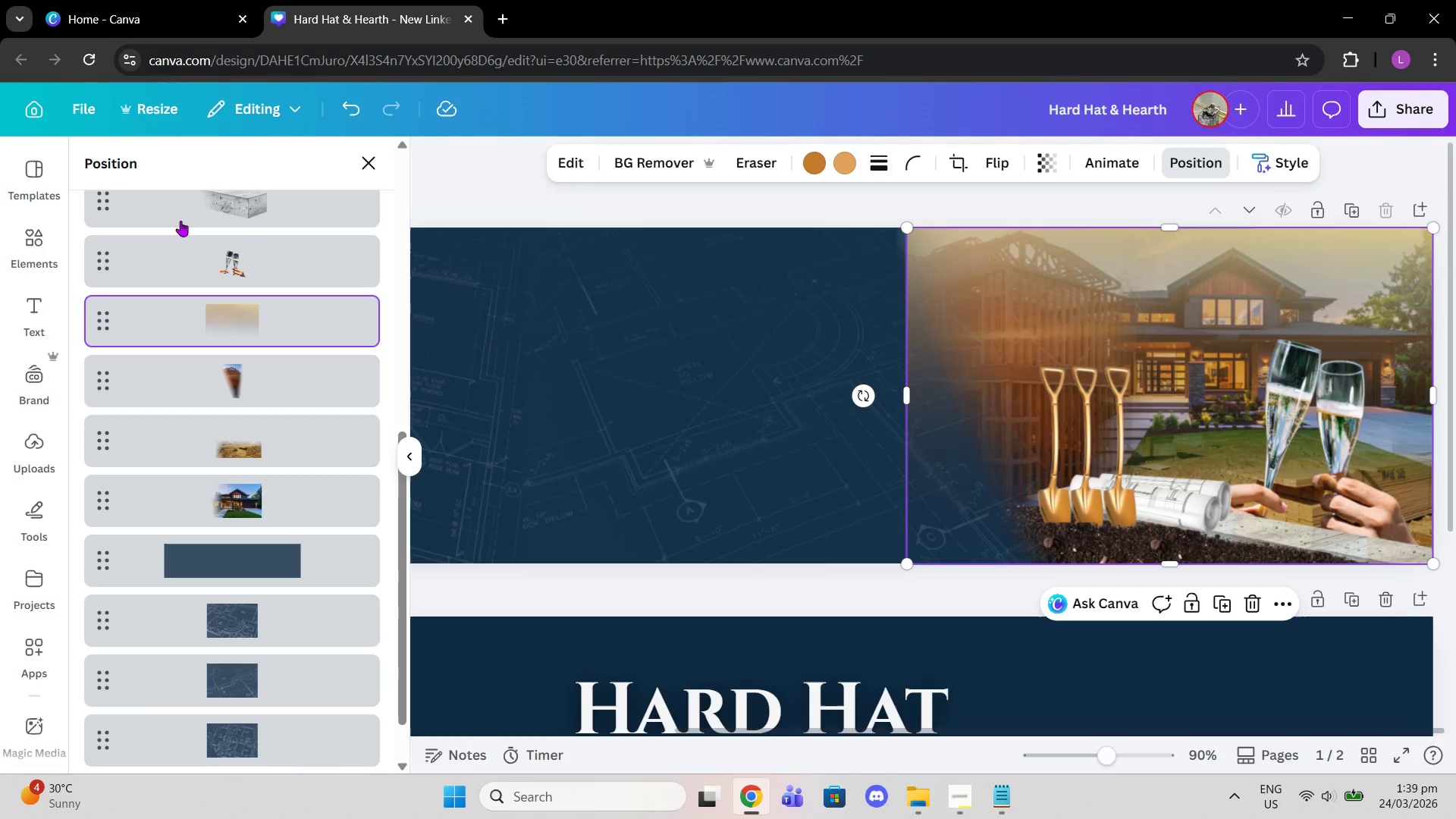 
left_click_drag(start_coordinate=[227, 328], to_coordinate=[231, 519])
 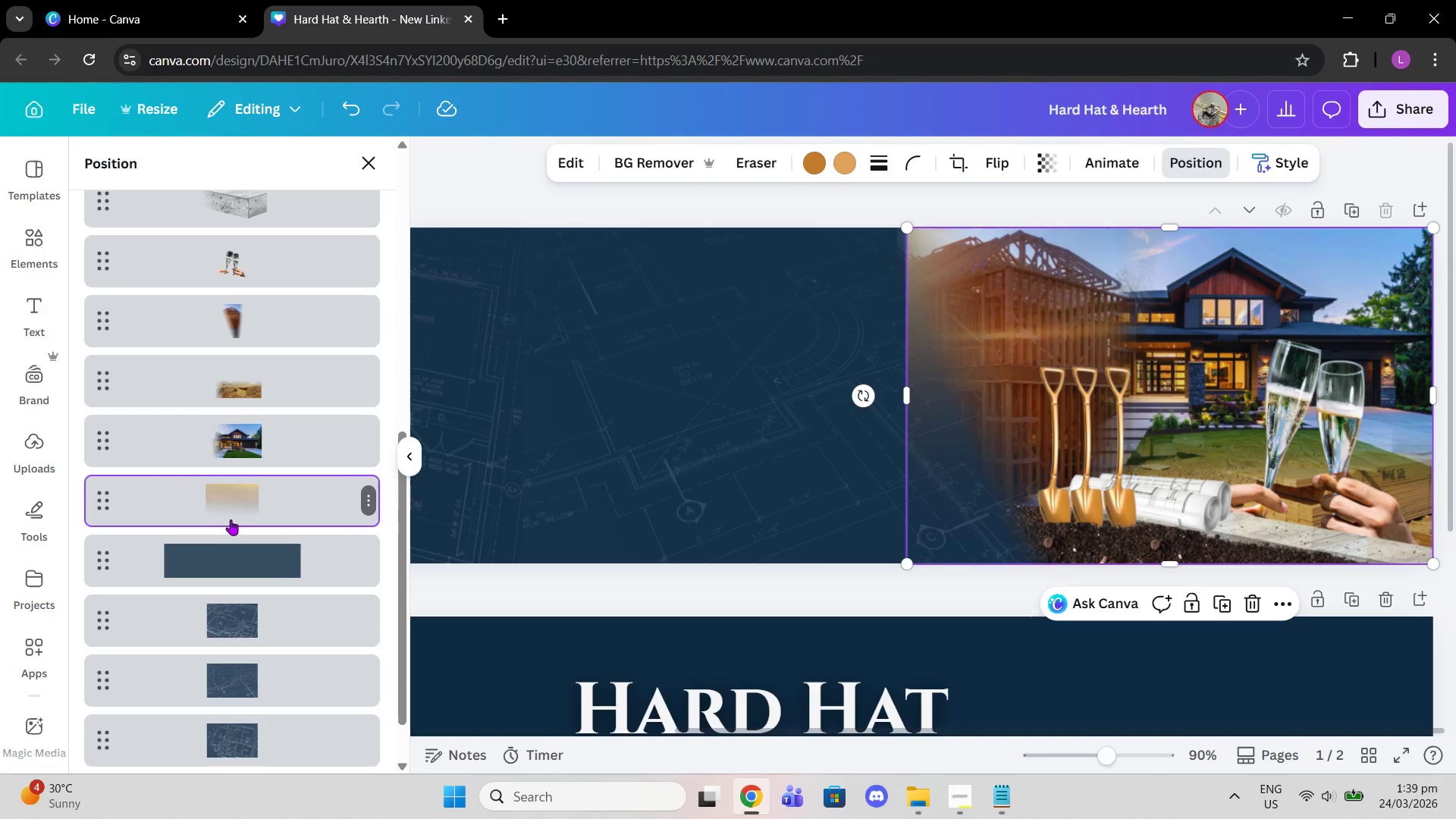 
left_click_drag(start_coordinate=[233, 512], to_coordinate=[256, 325])
 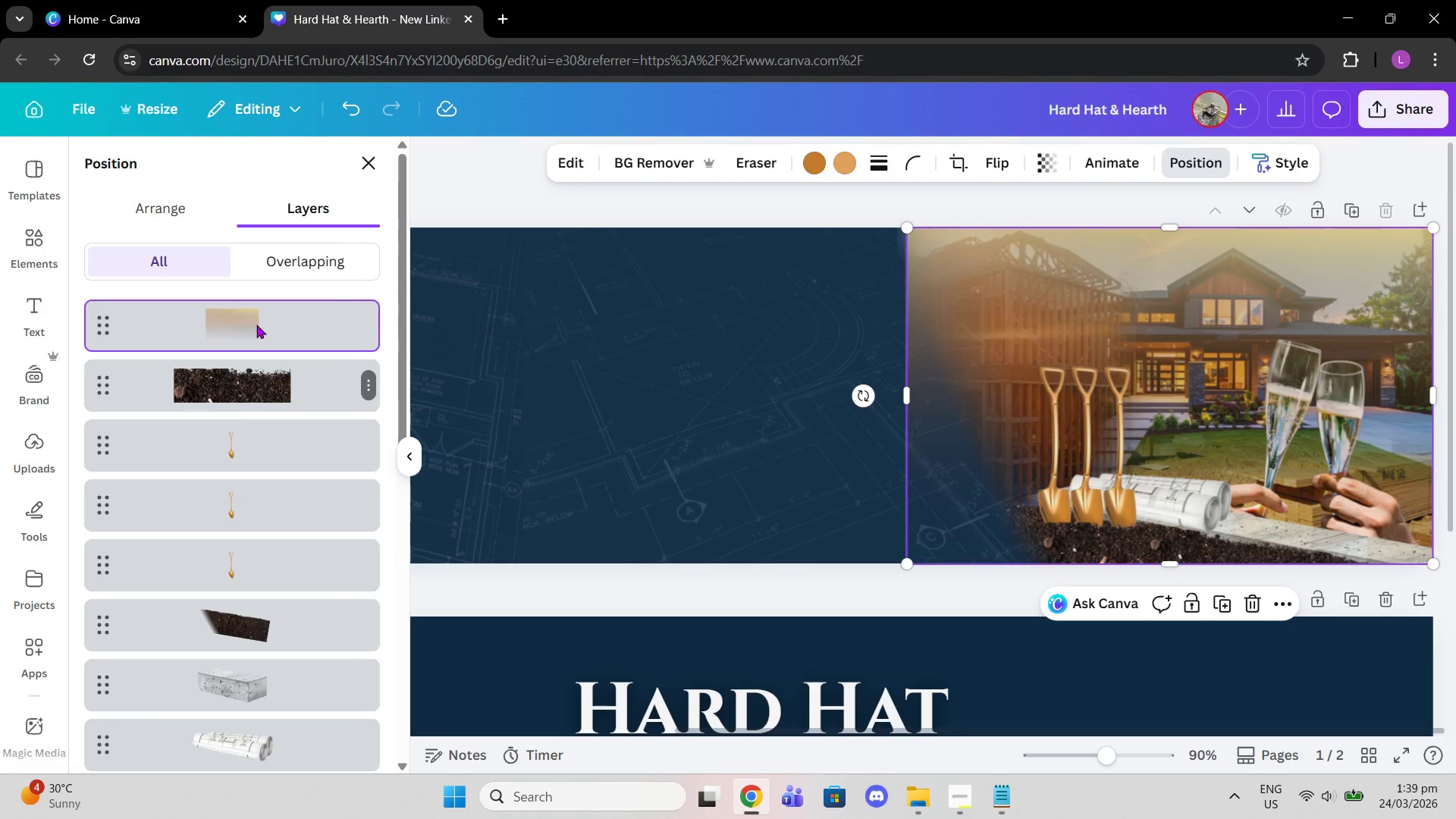 
scroll: coordinate [319, 380], scroll_direction: up, amount: 13.0
 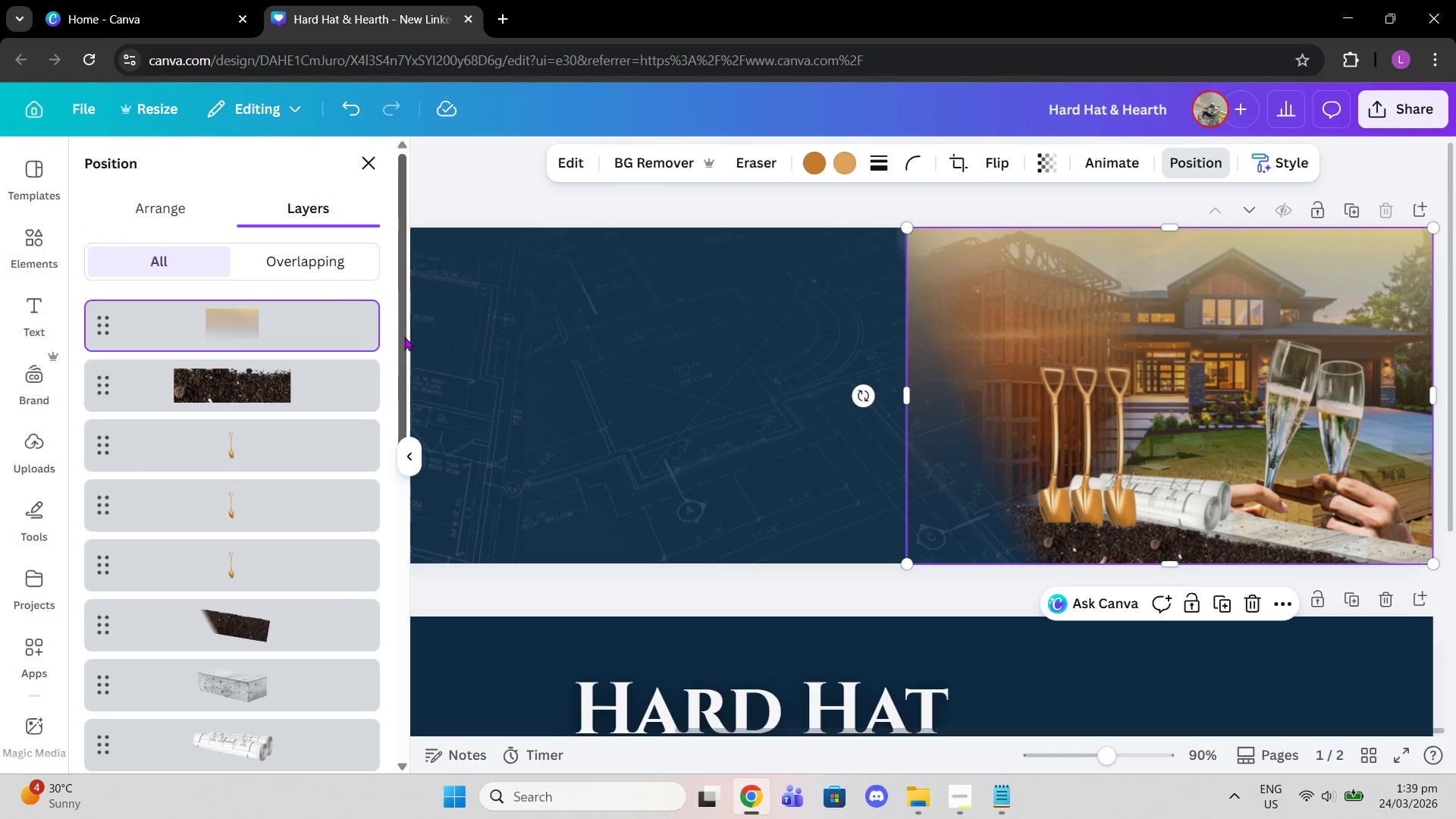 
key(Control+Z)
 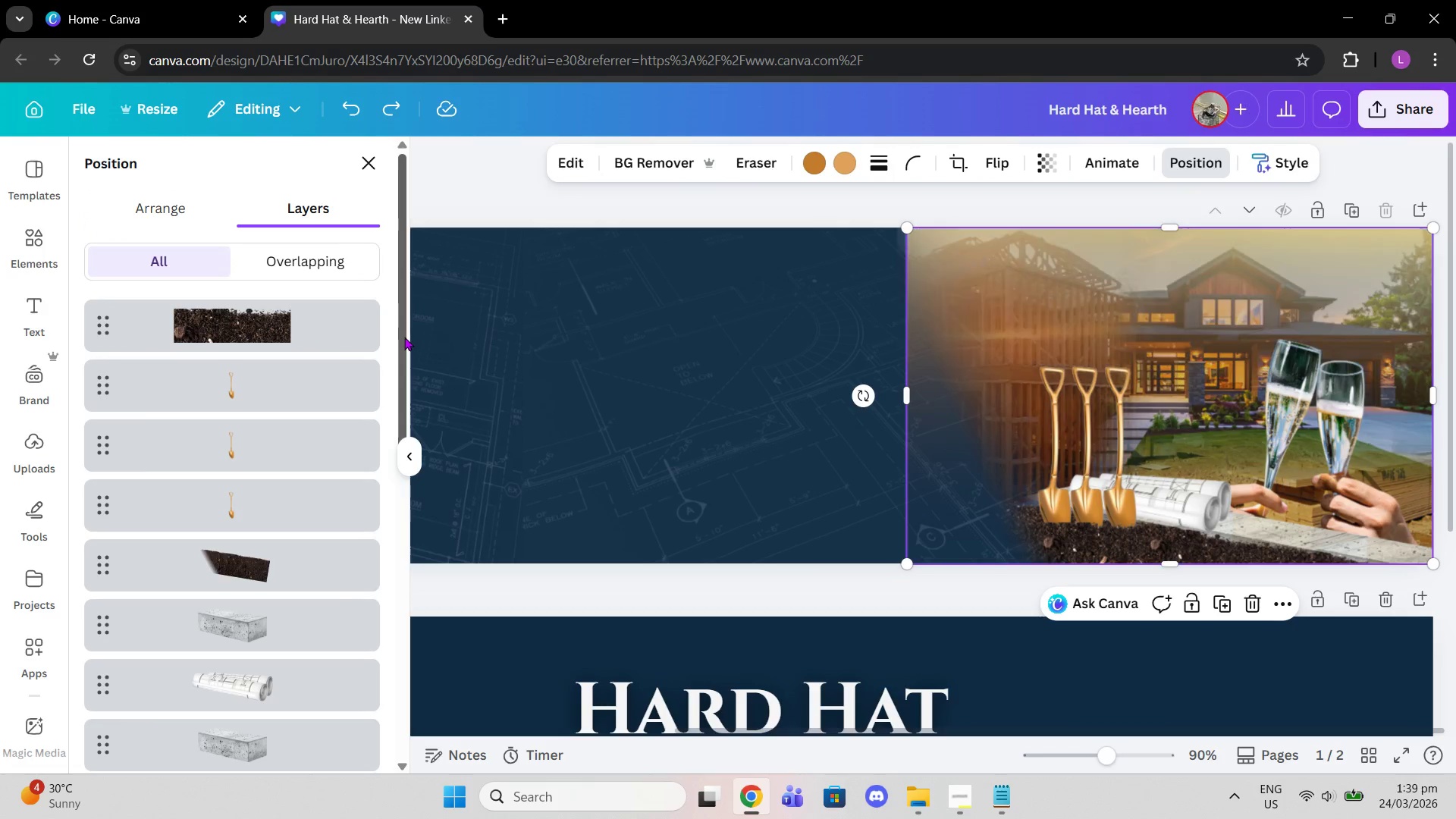 
key(Control+Z)
 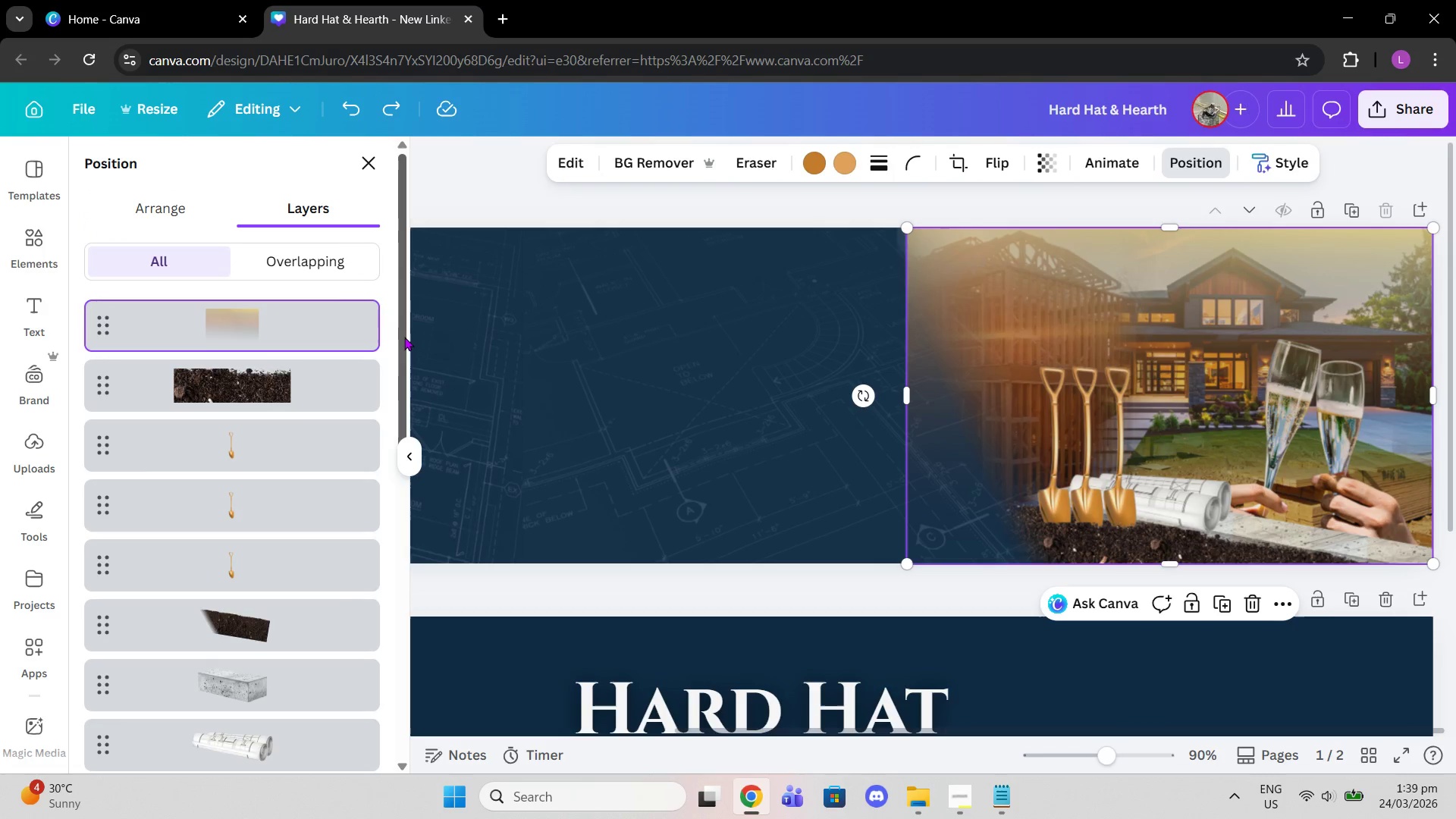 
key(Control+Z)
 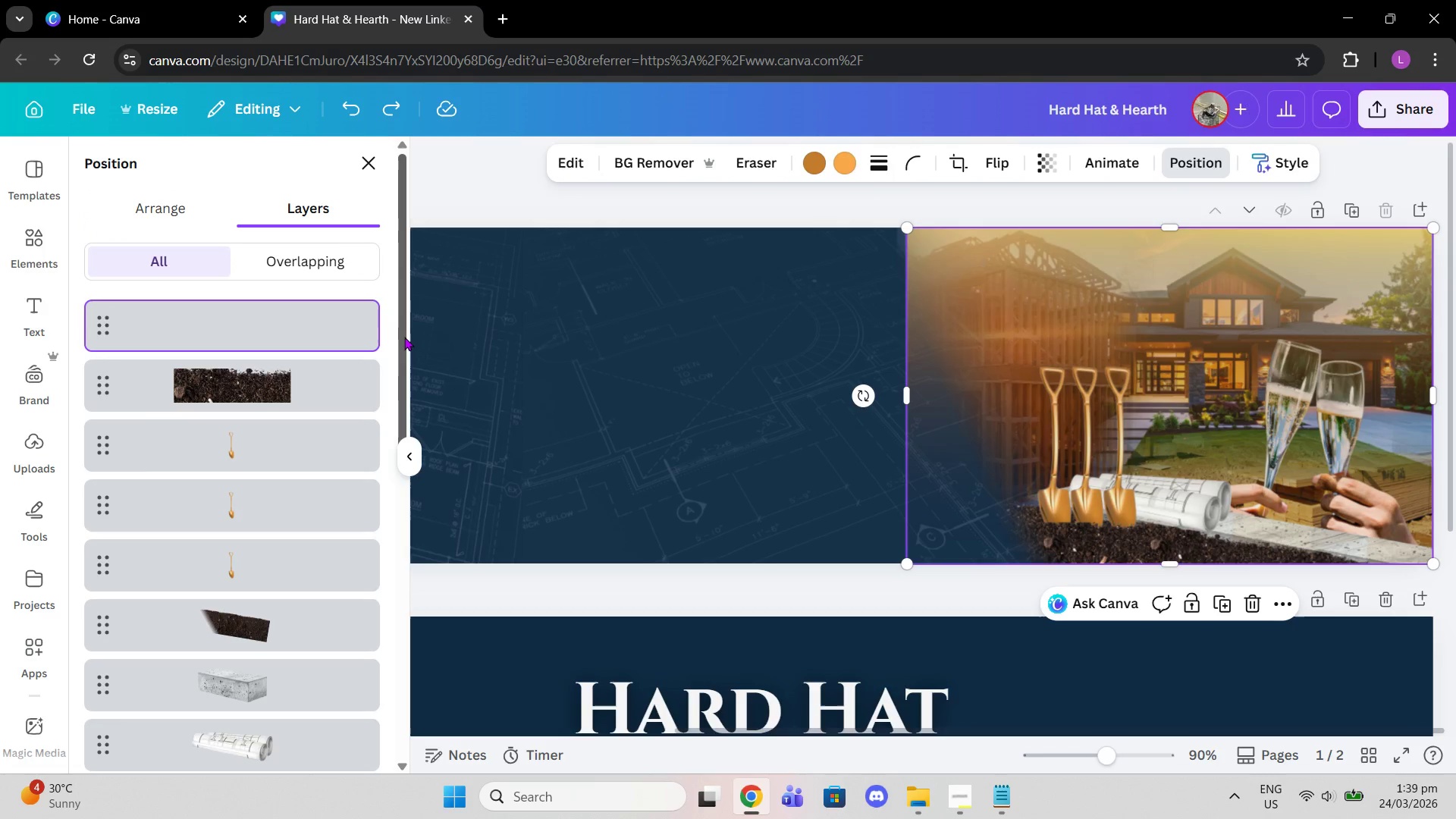 
key(Control+Z)
 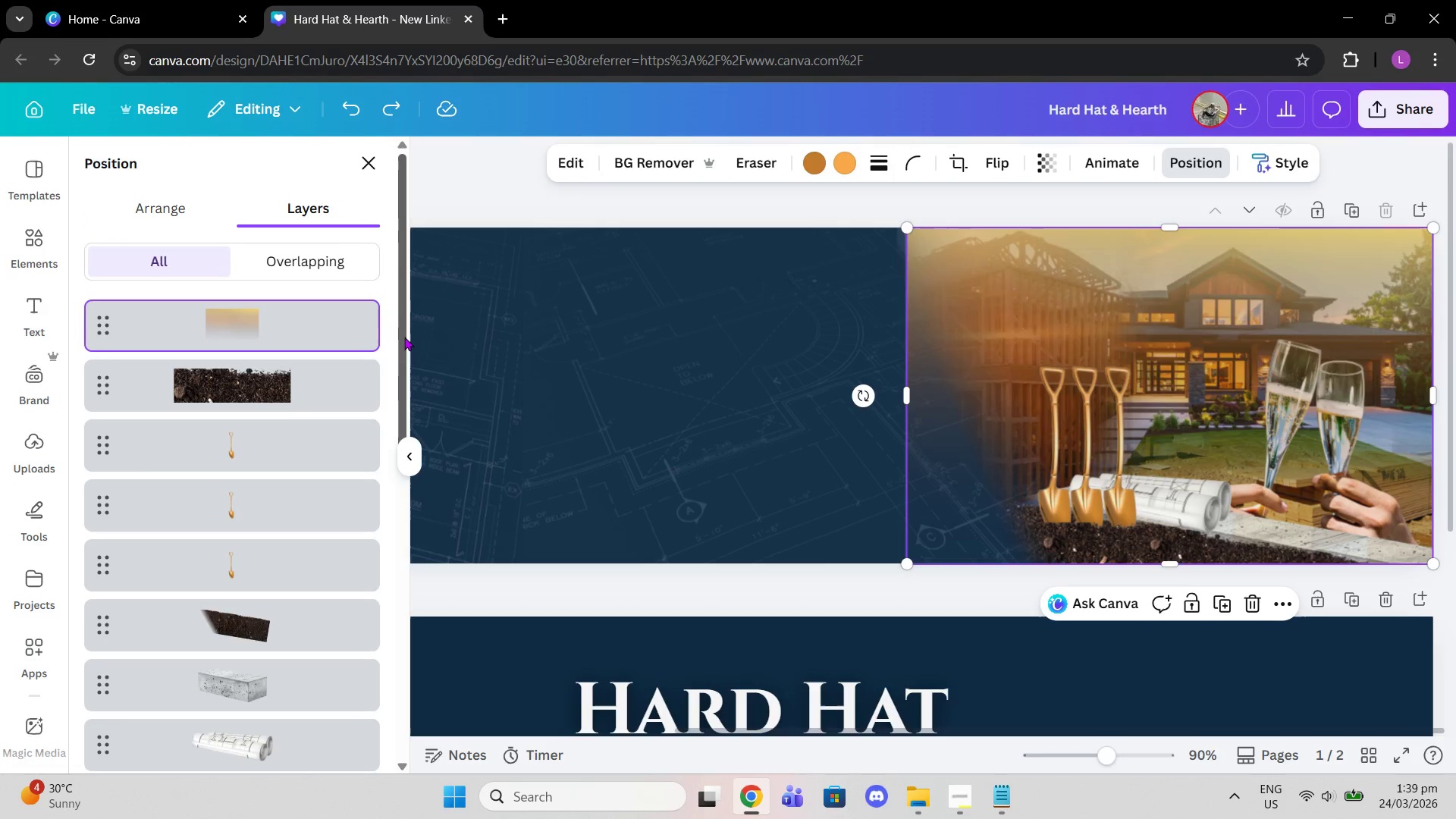 
key(Control+Z)
 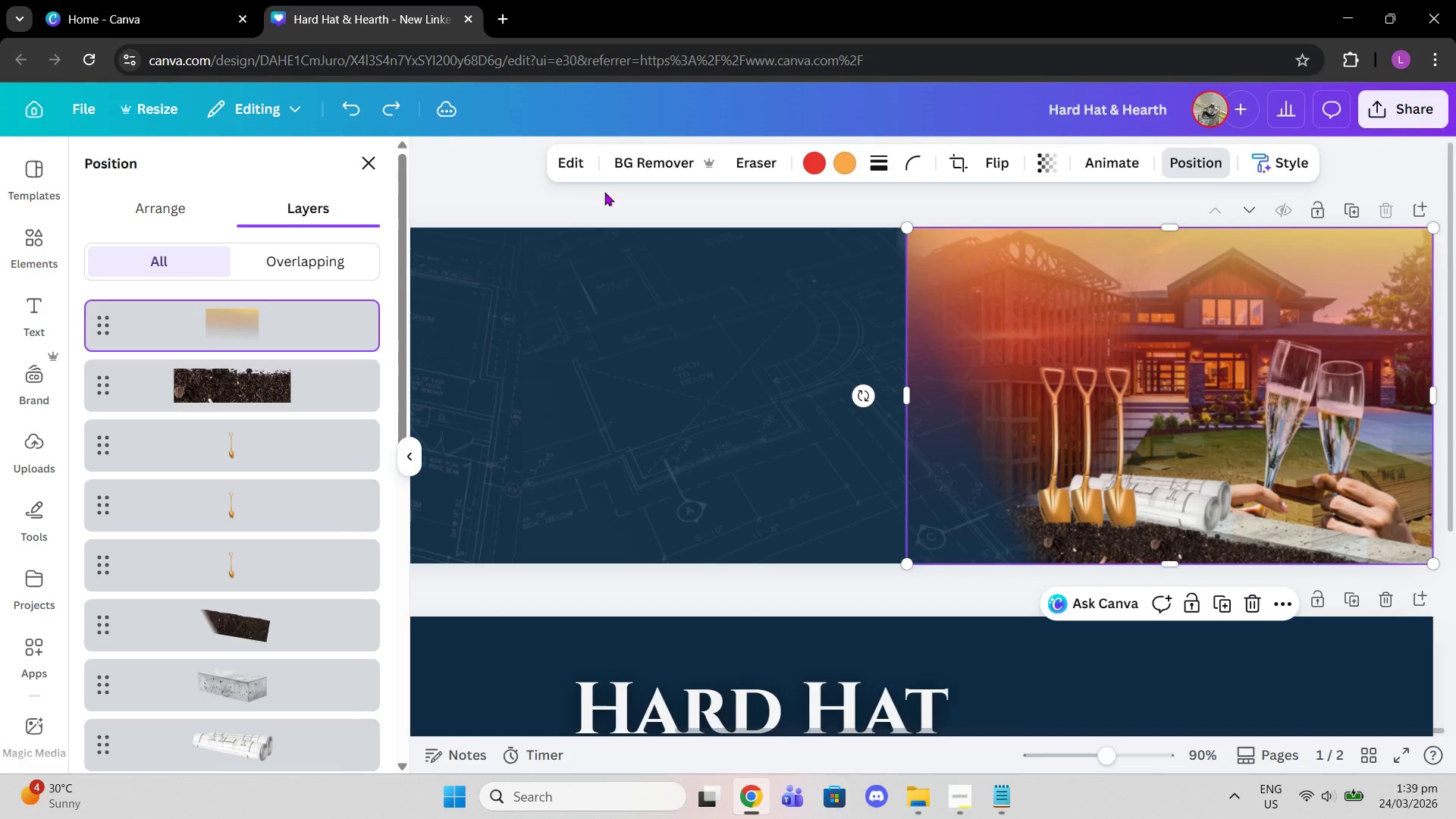 
left_click([805, 174])
 